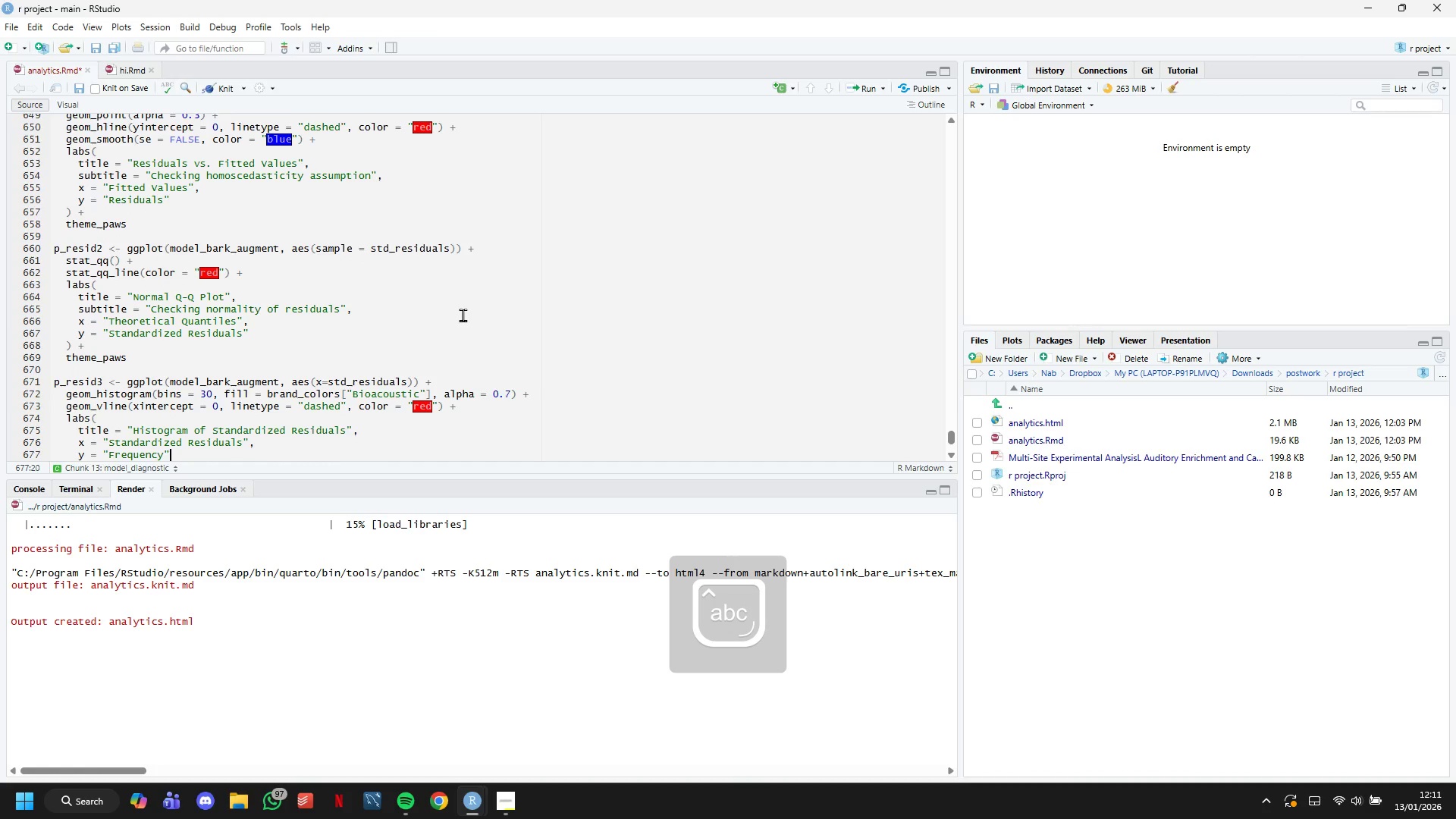 
key(ArrowDown)
 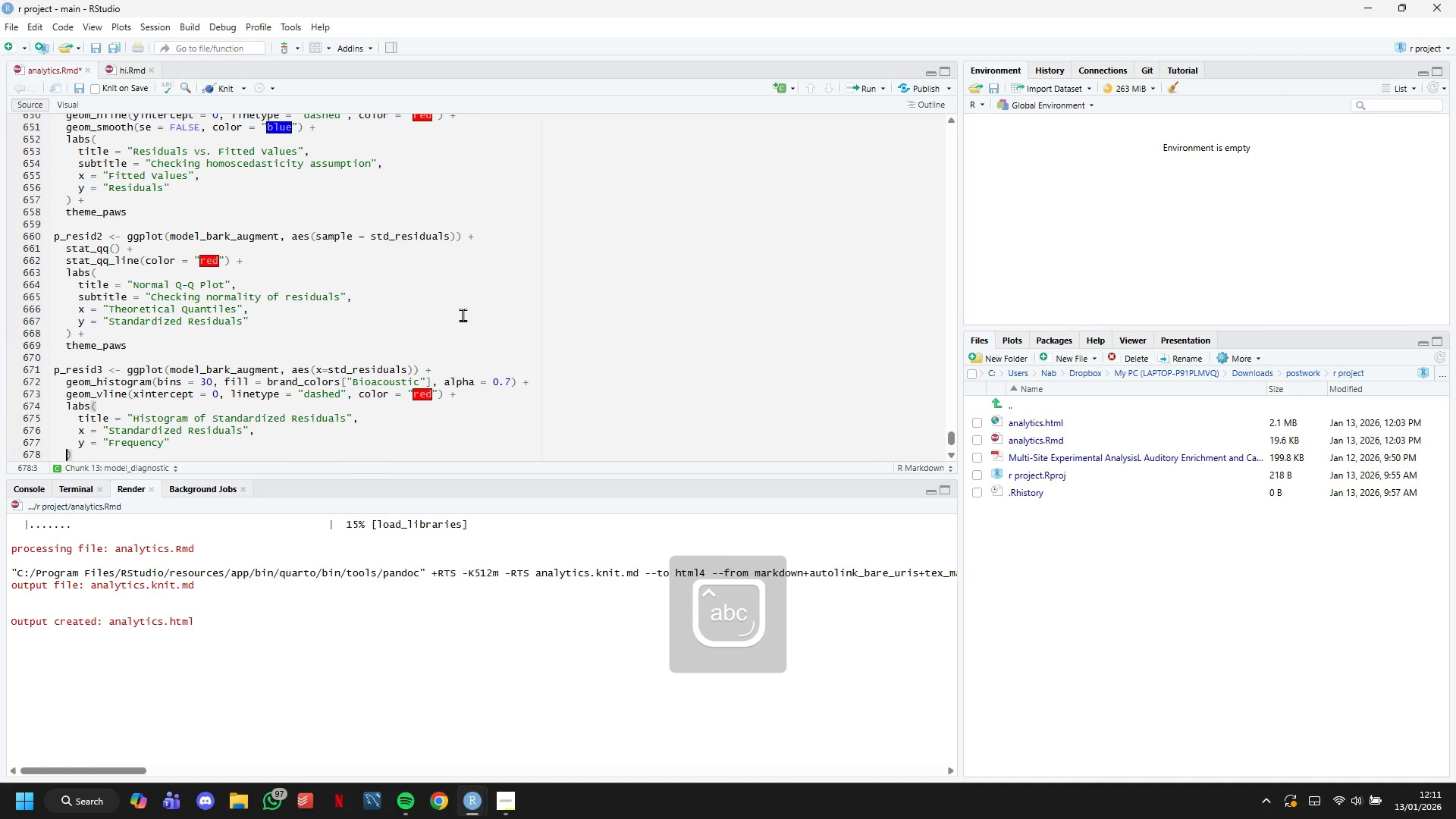 
key(ArrowLeft)
 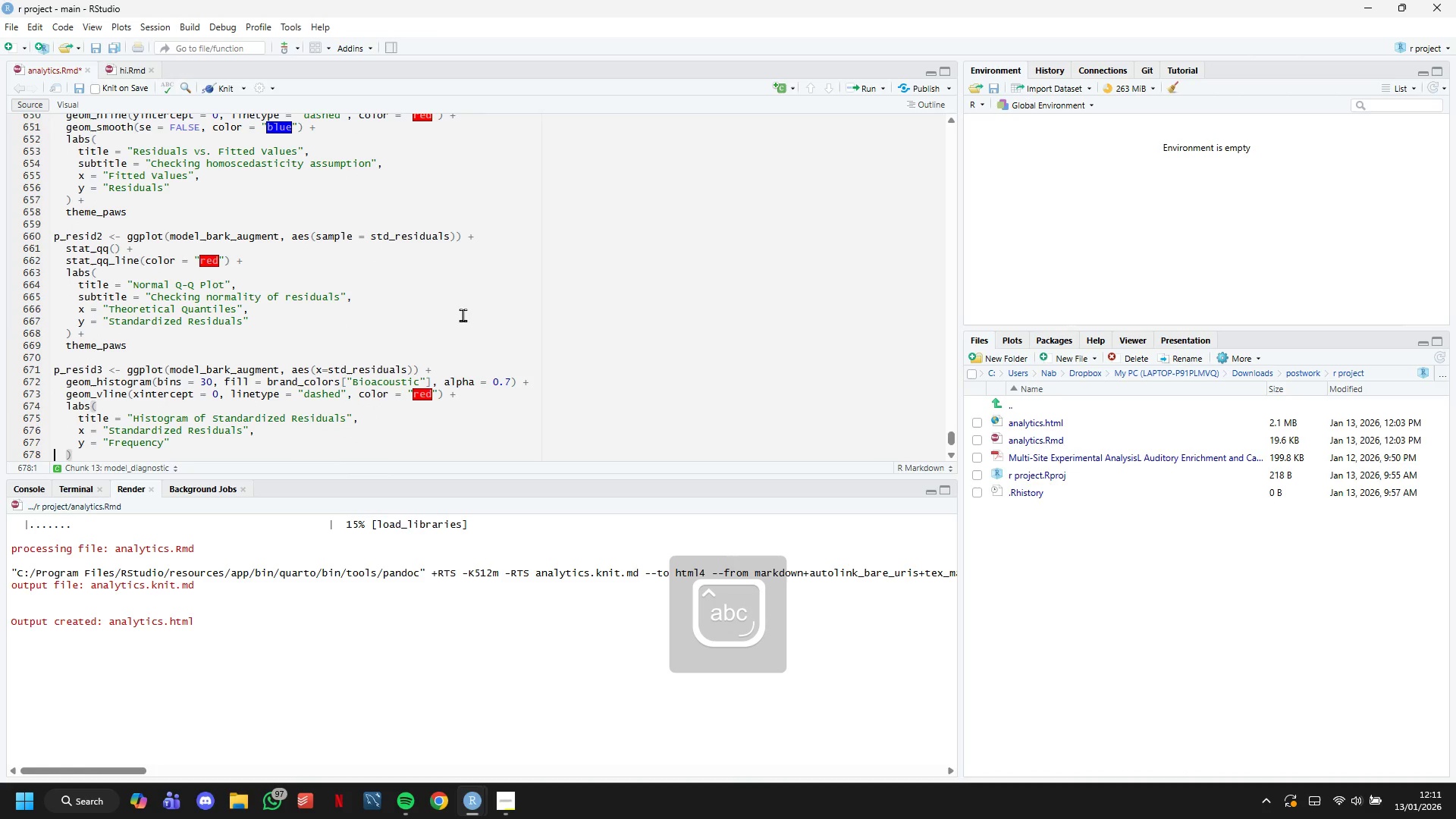 
key(ArrowLeft)
 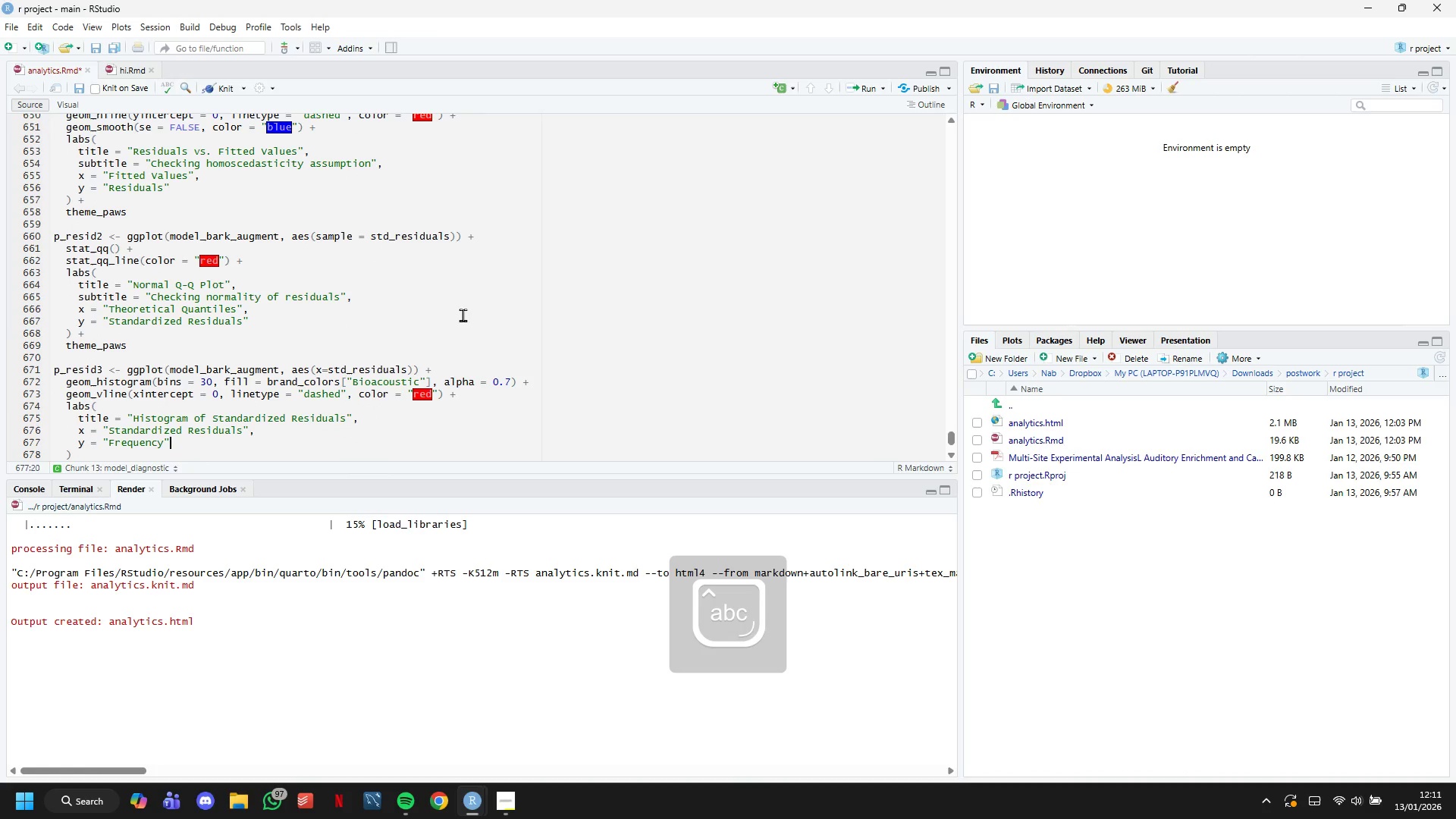 
key(ArrowLeft)
 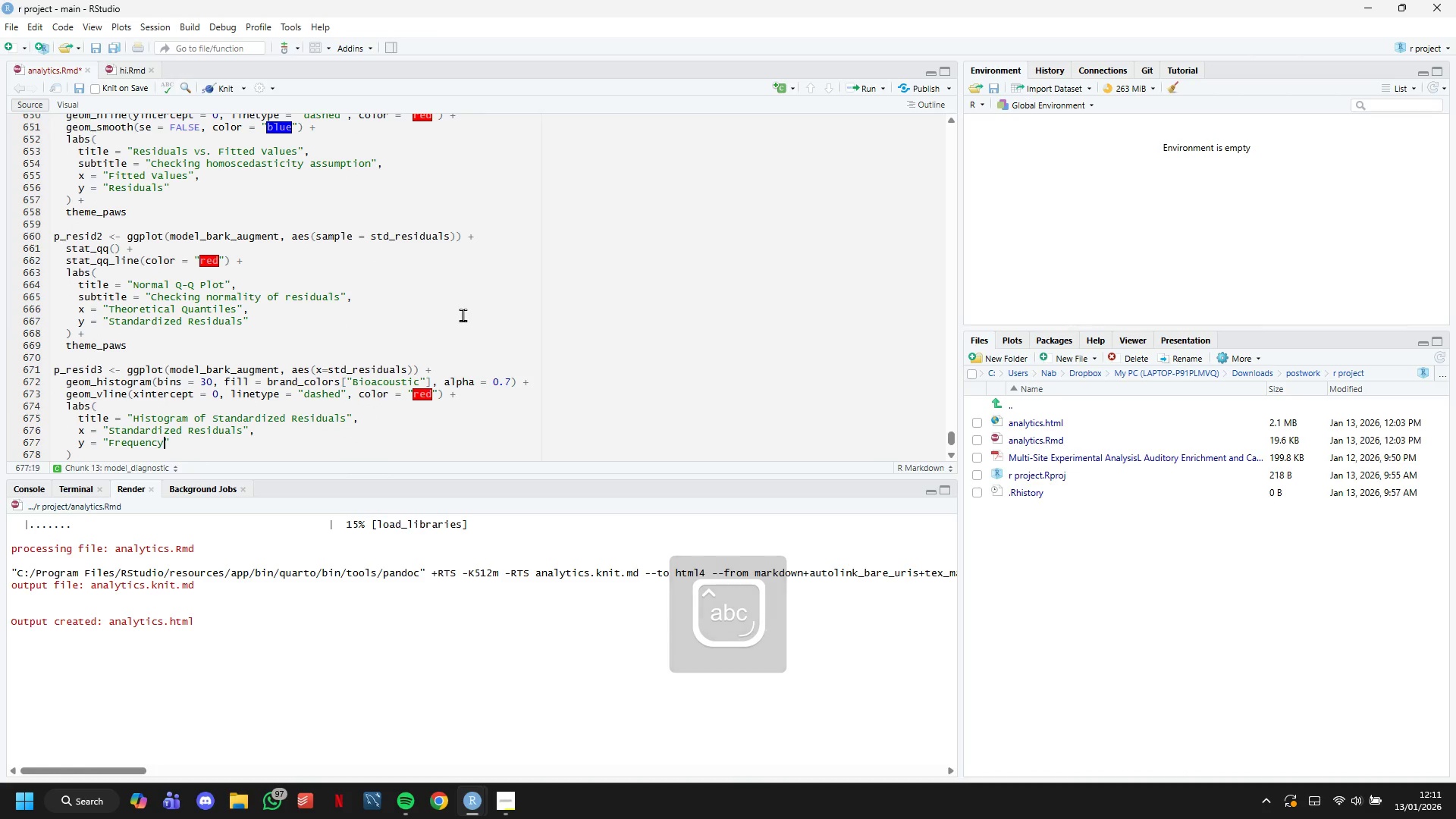 
key(ArrowLeft)
 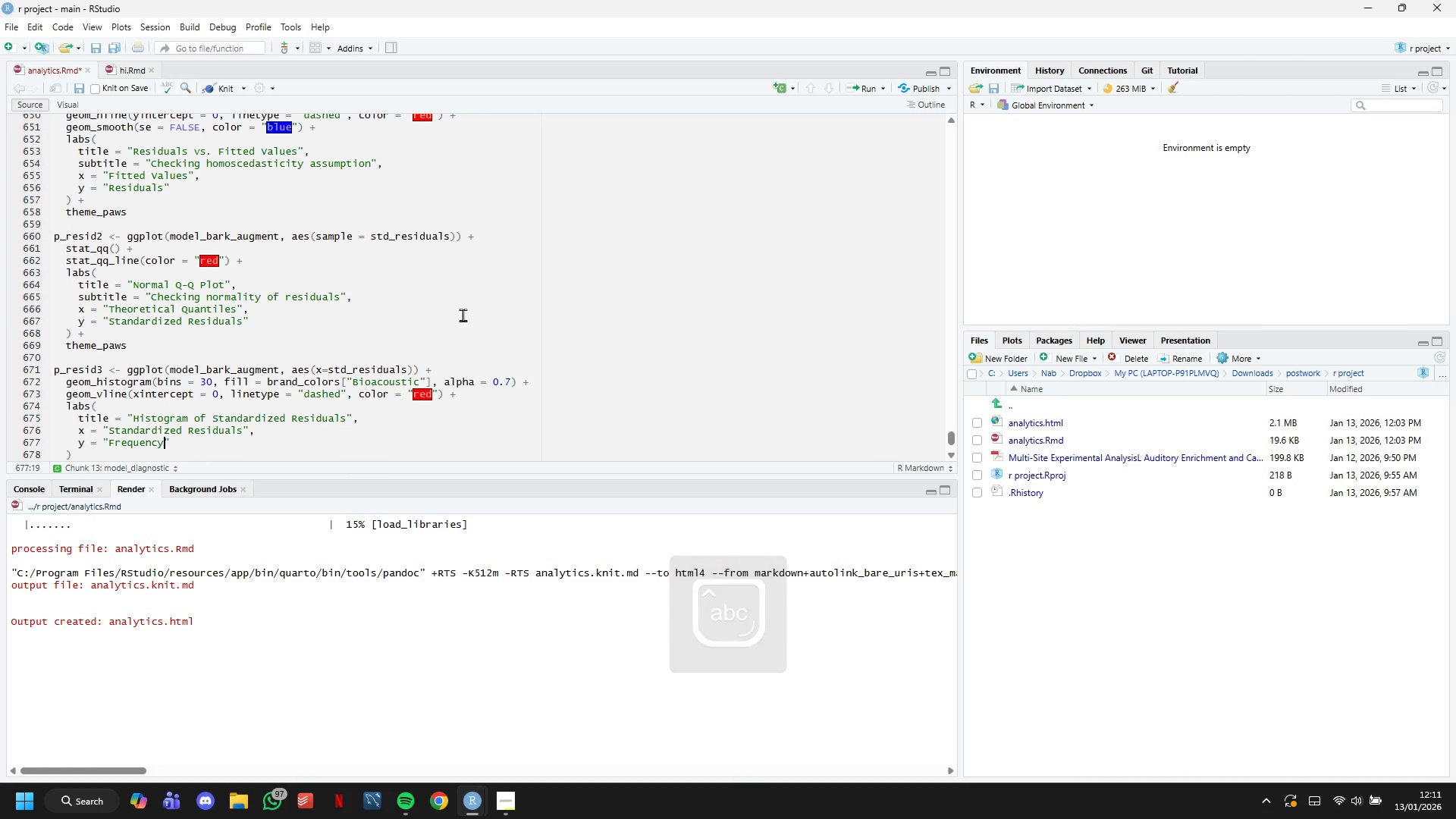 
key(ArrowRight)
 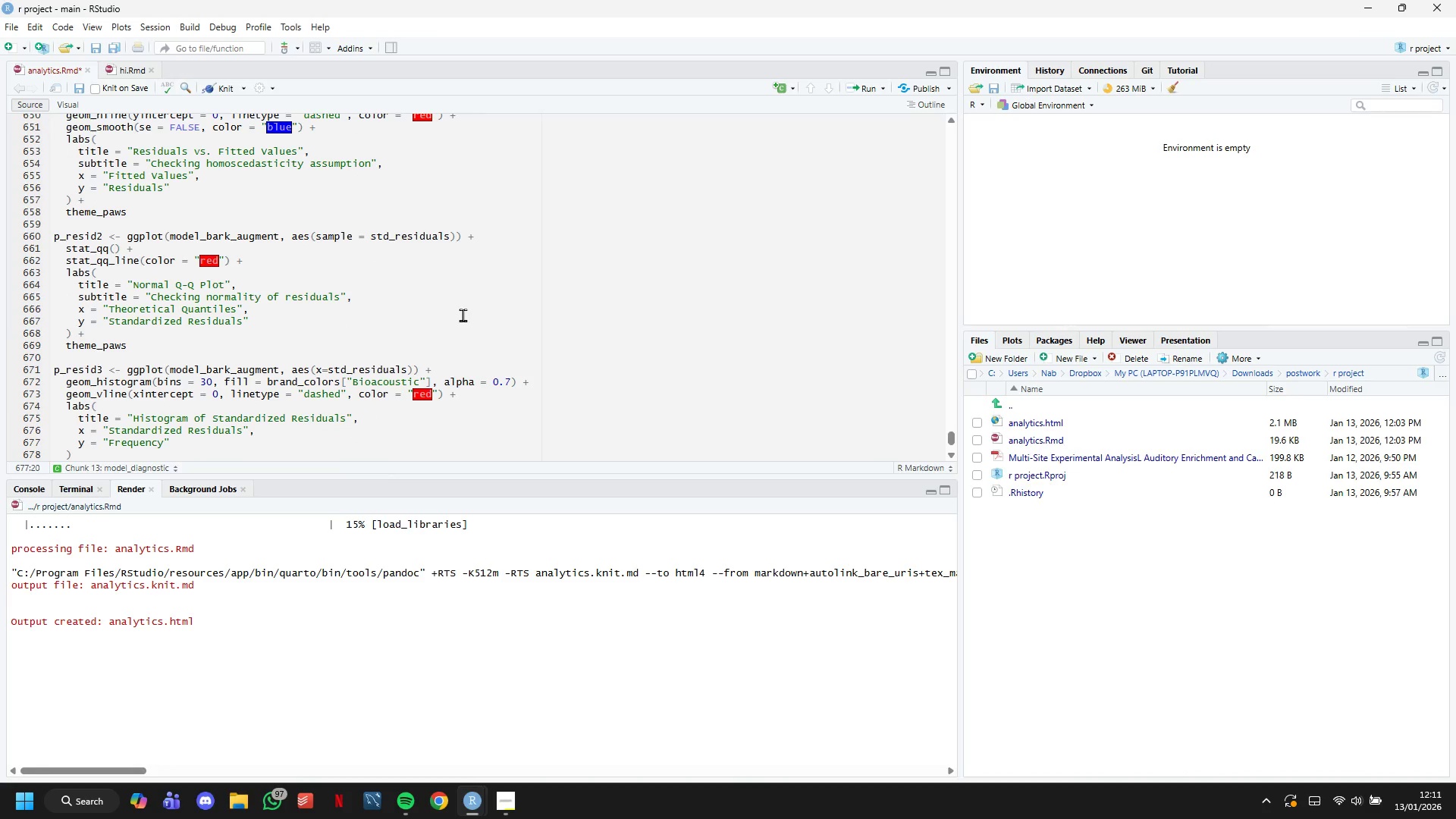 
key(ArrowDown)
 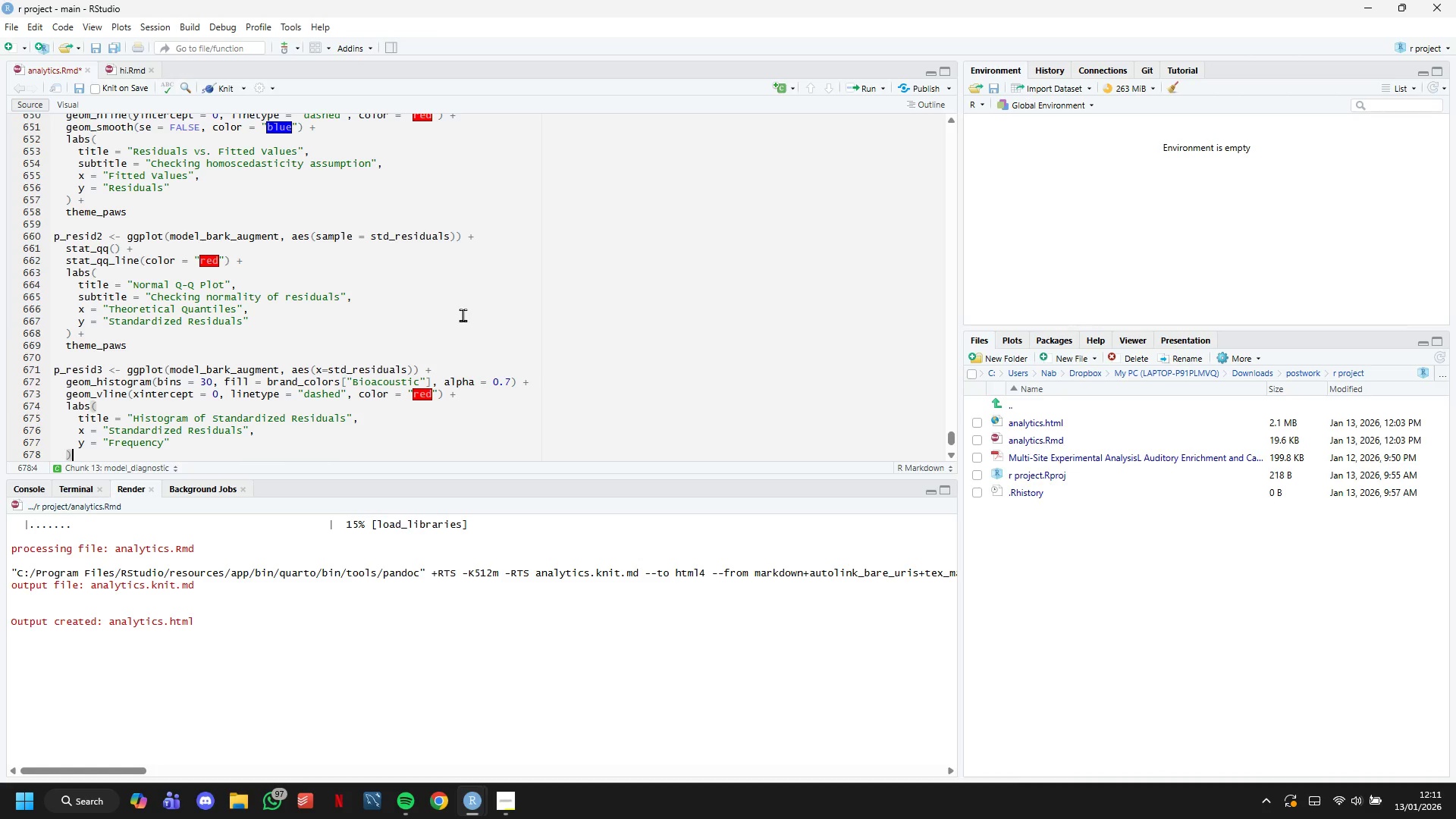 
key(Space)
 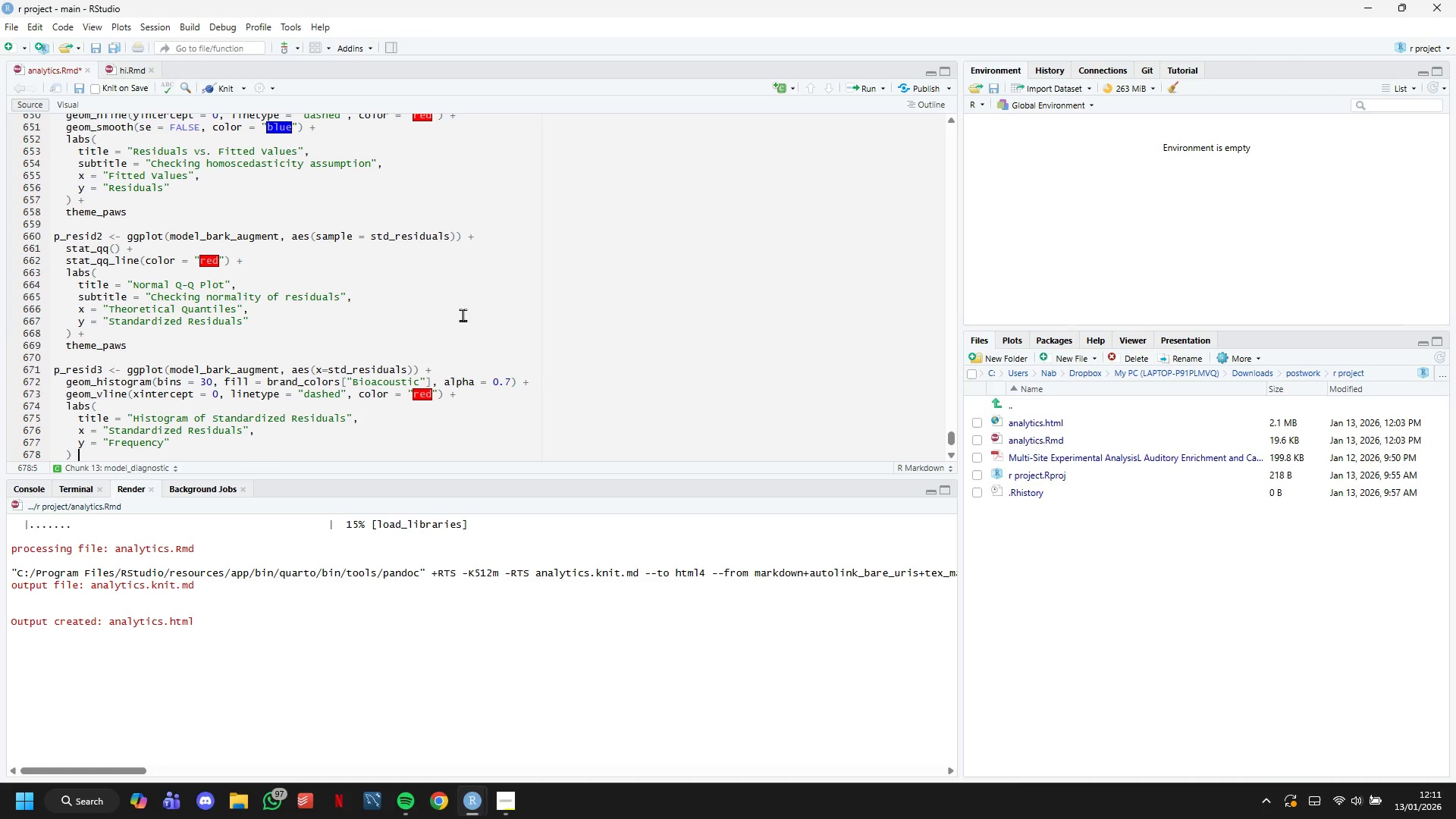 
key(Shift+Equal)
 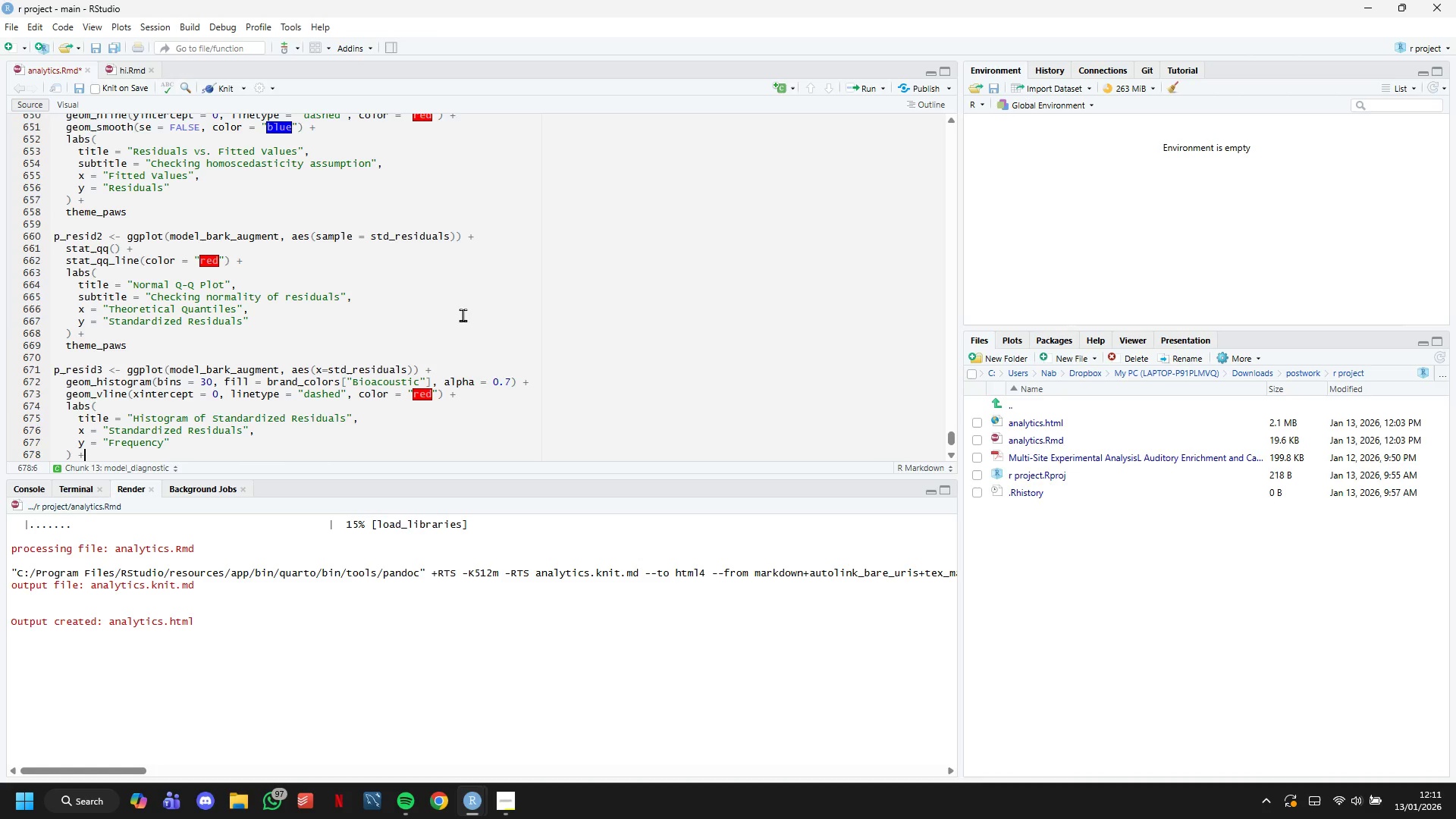 
key(Enter)
 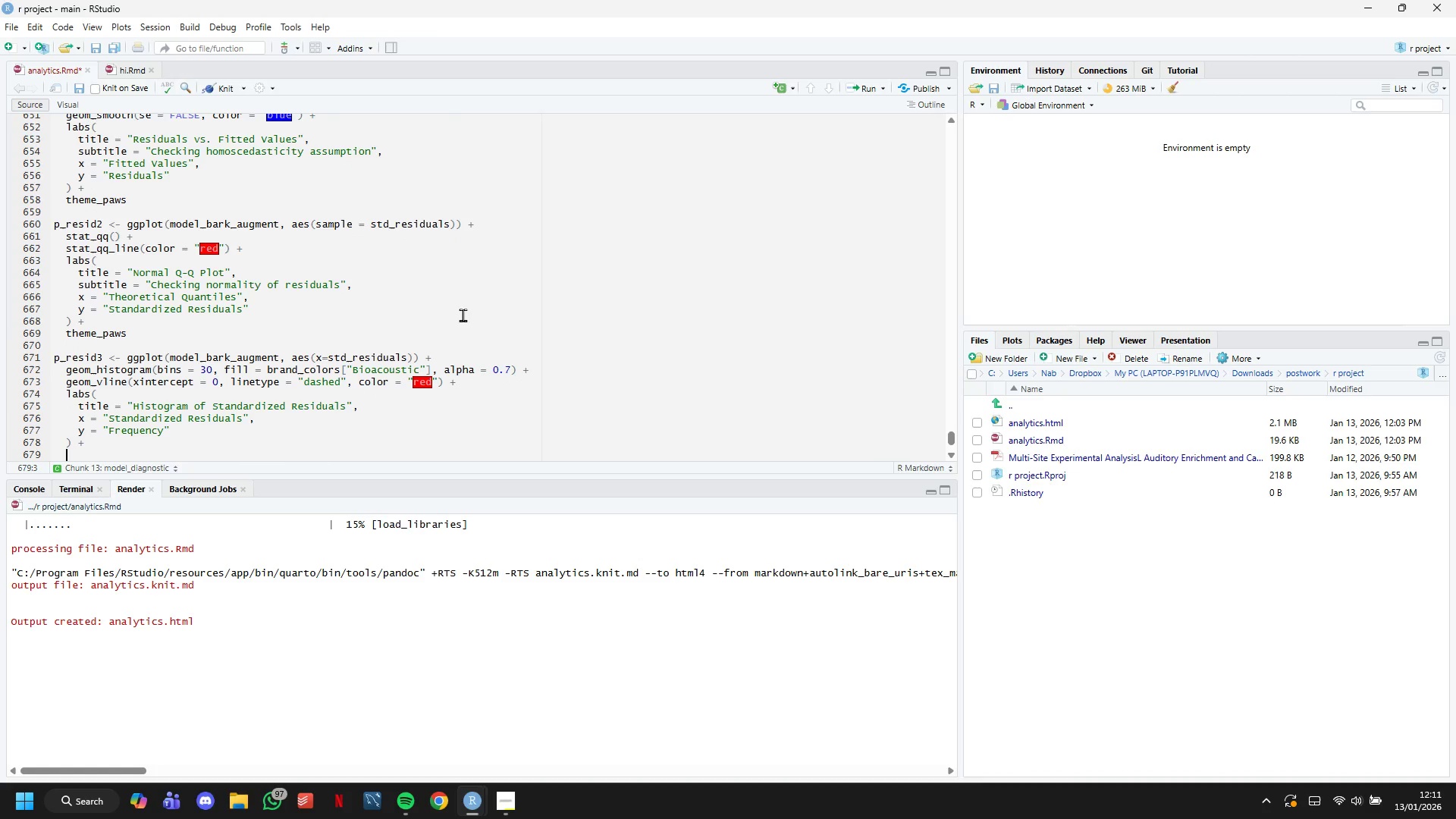 
type(the)
 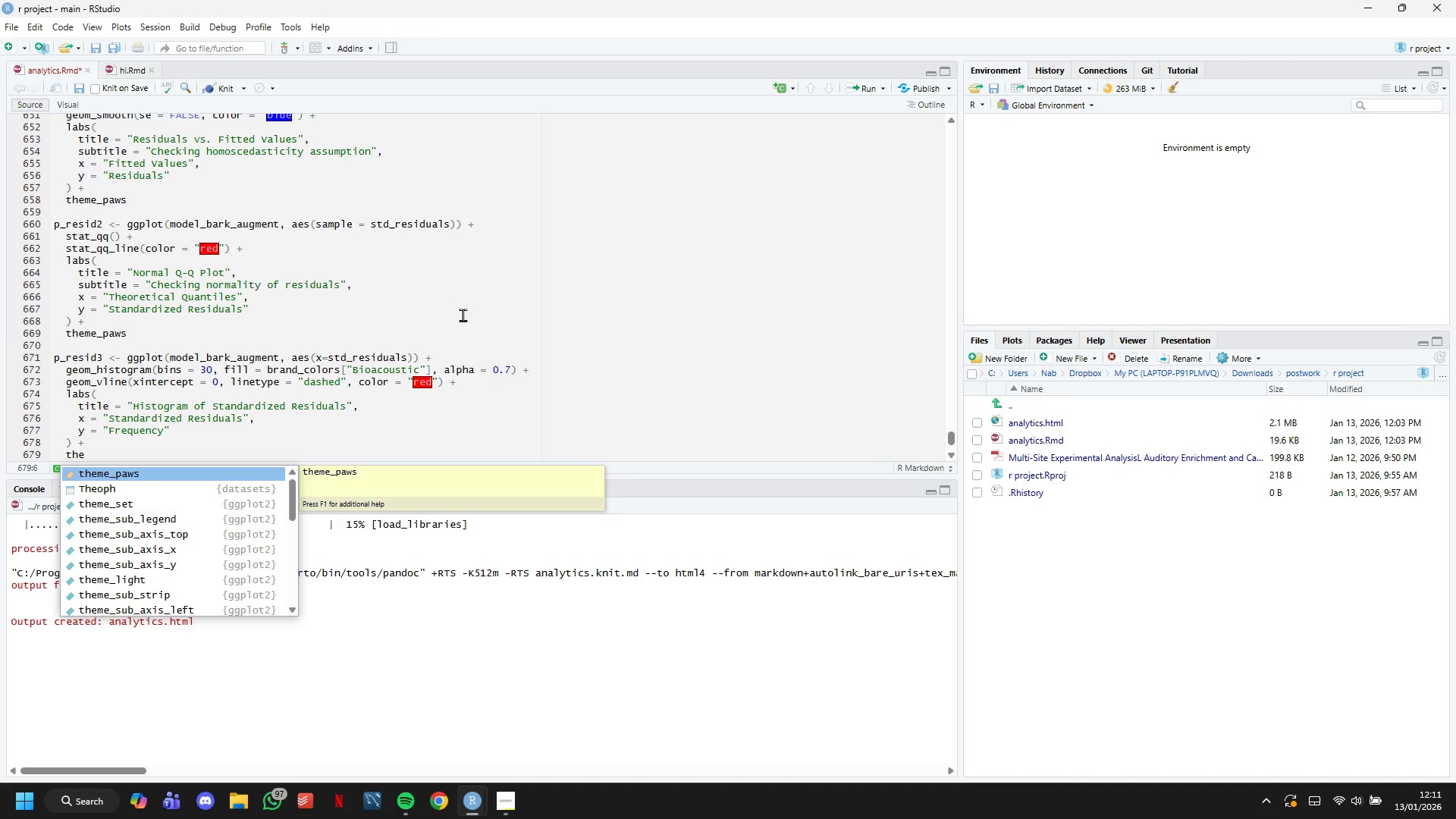 
key(Tab)
 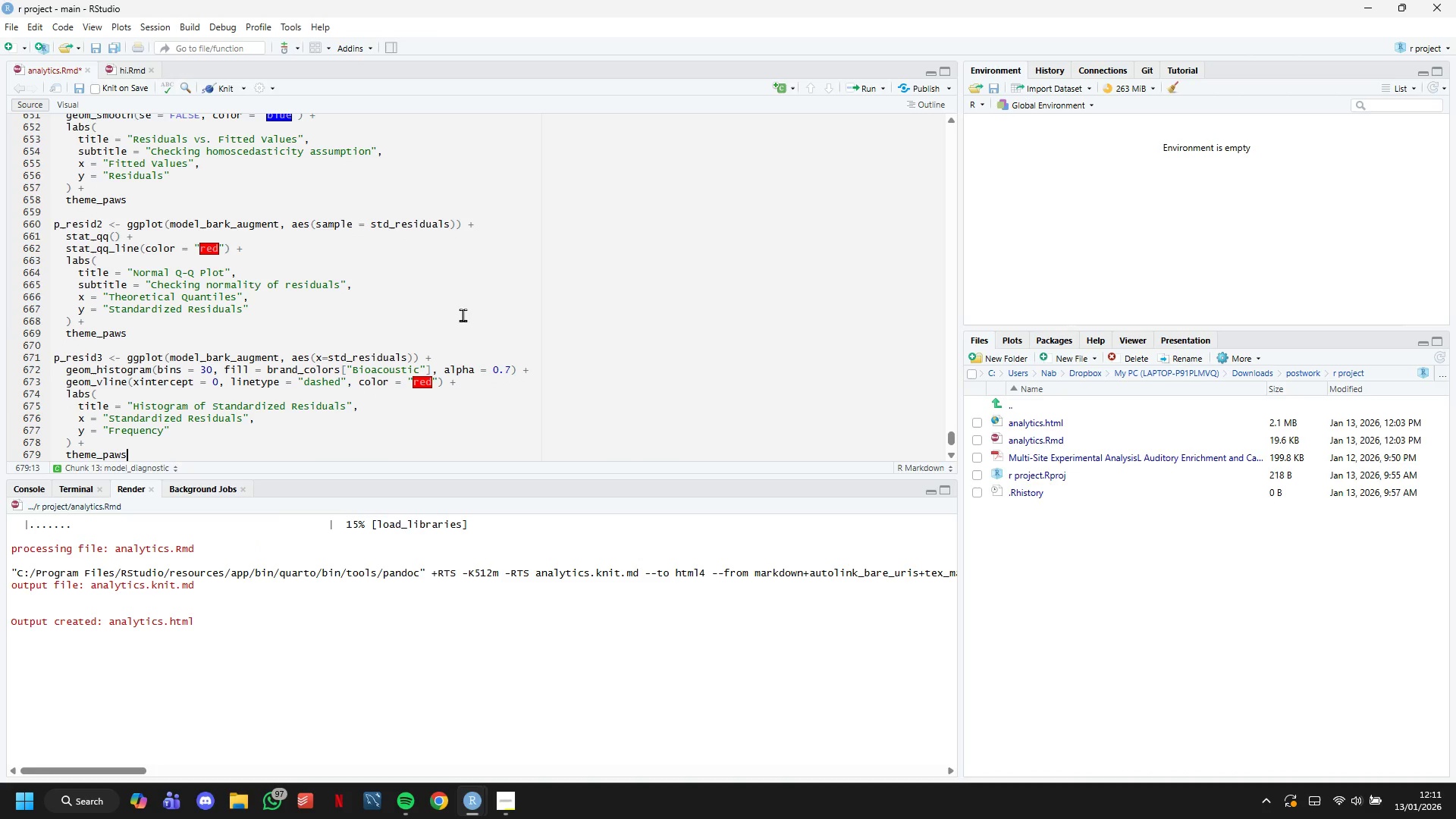 
key(Enter)
 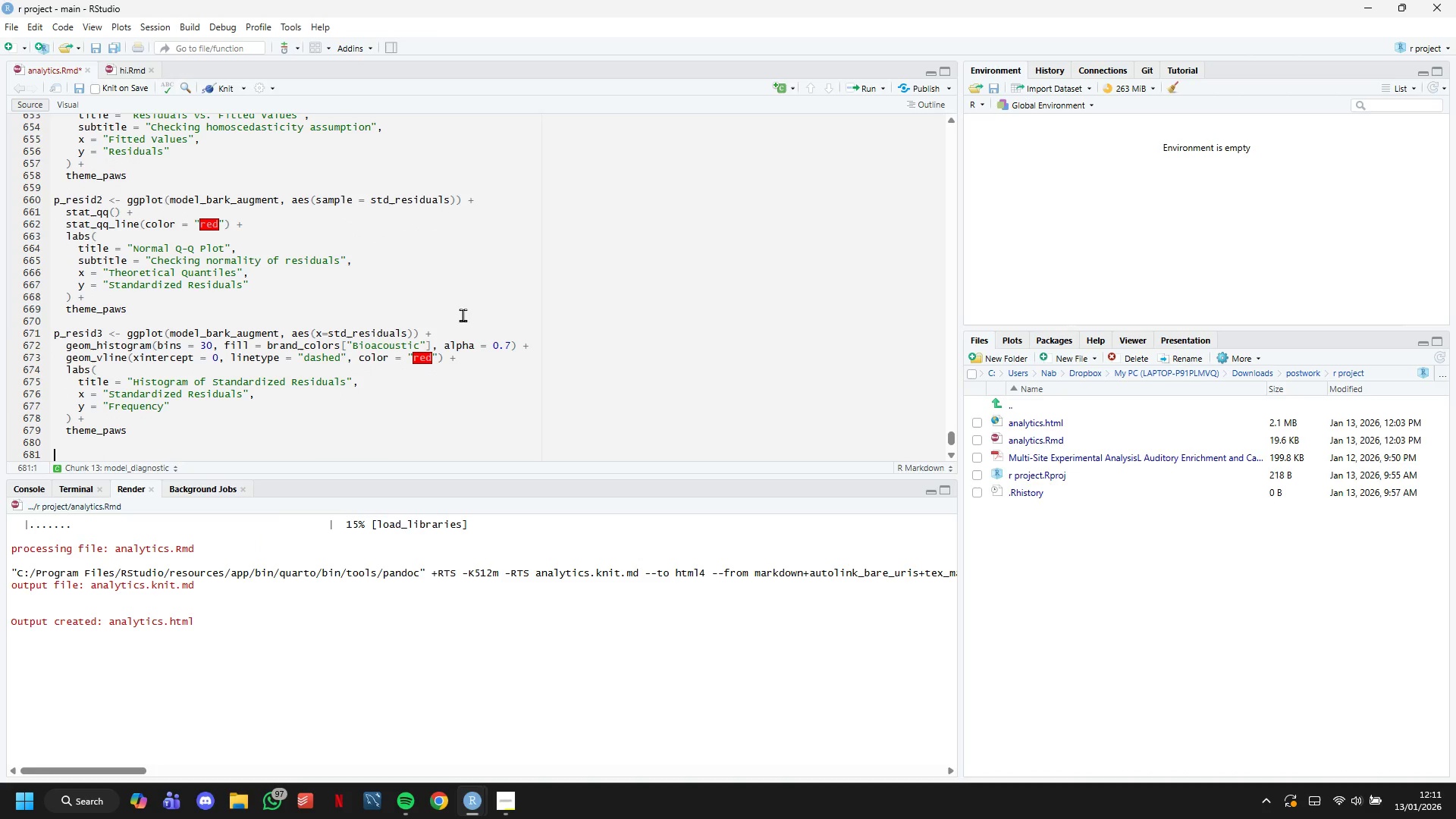 
key(Enter)
 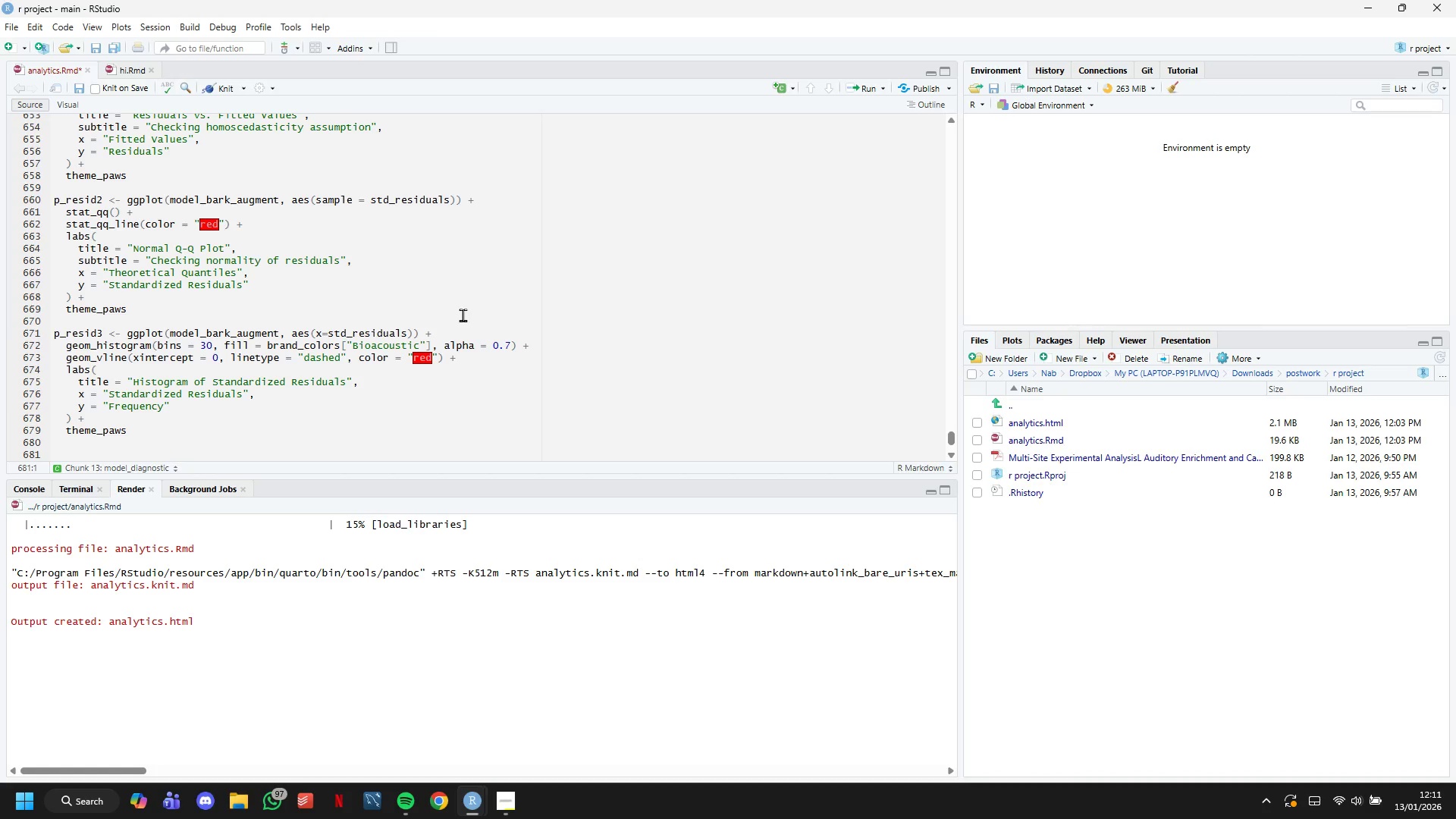 
wait(16.8)
 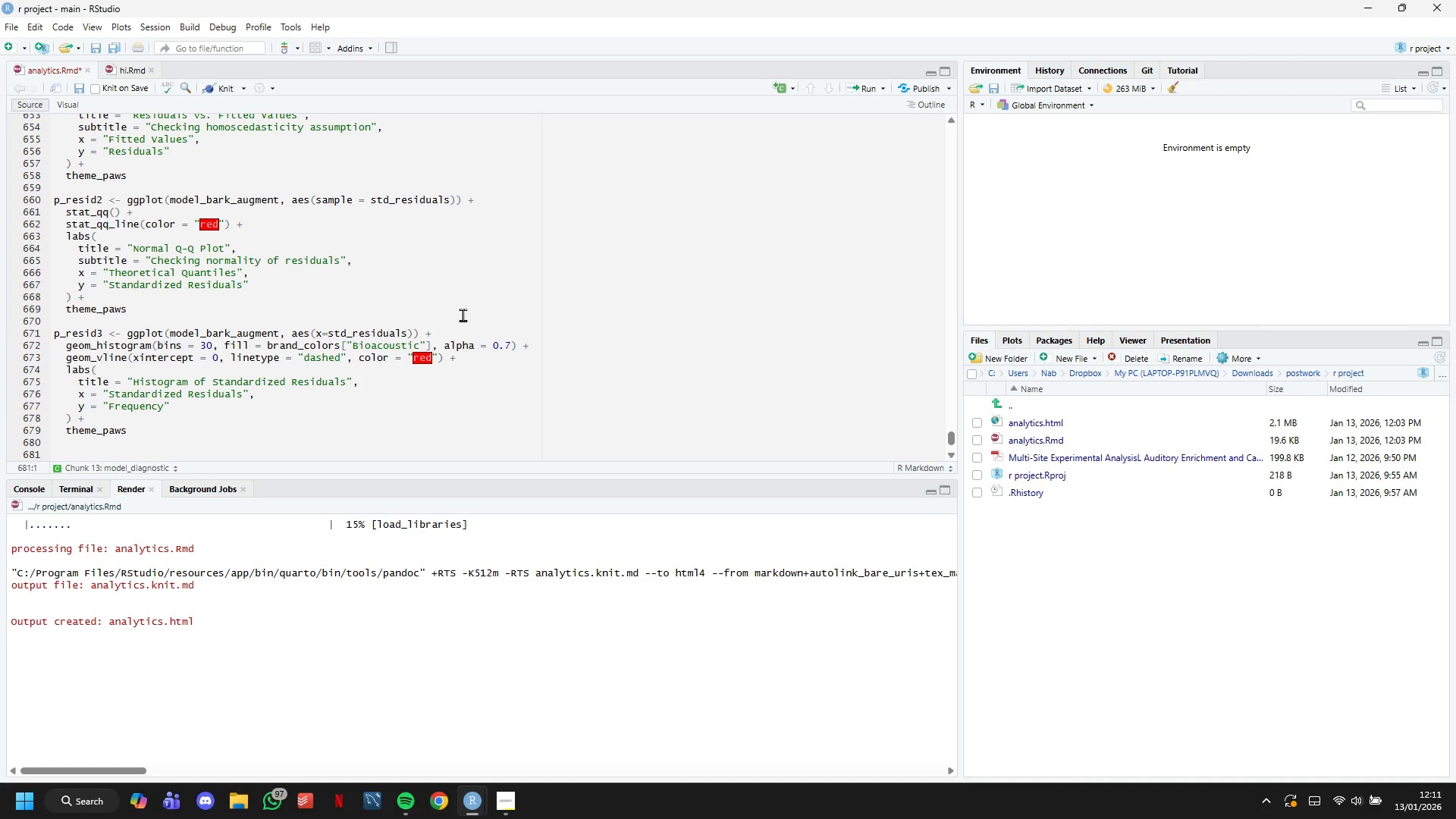 
scroll: coordinate [608, 308], scroll_direction: up, amount: 3.0
 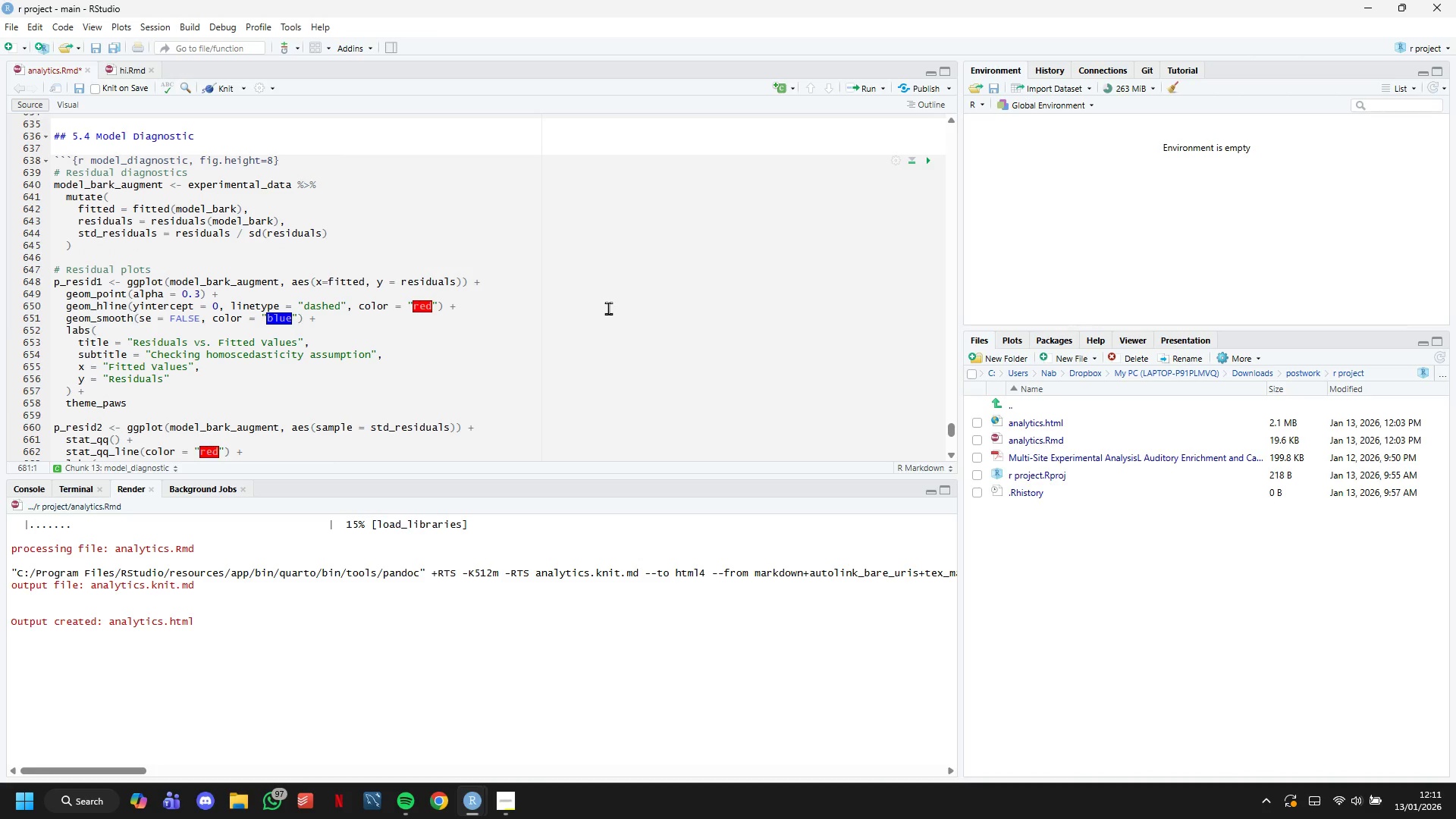 
scroll: coordinate [608, 308], scroll_direction: down, amount: 4.0
 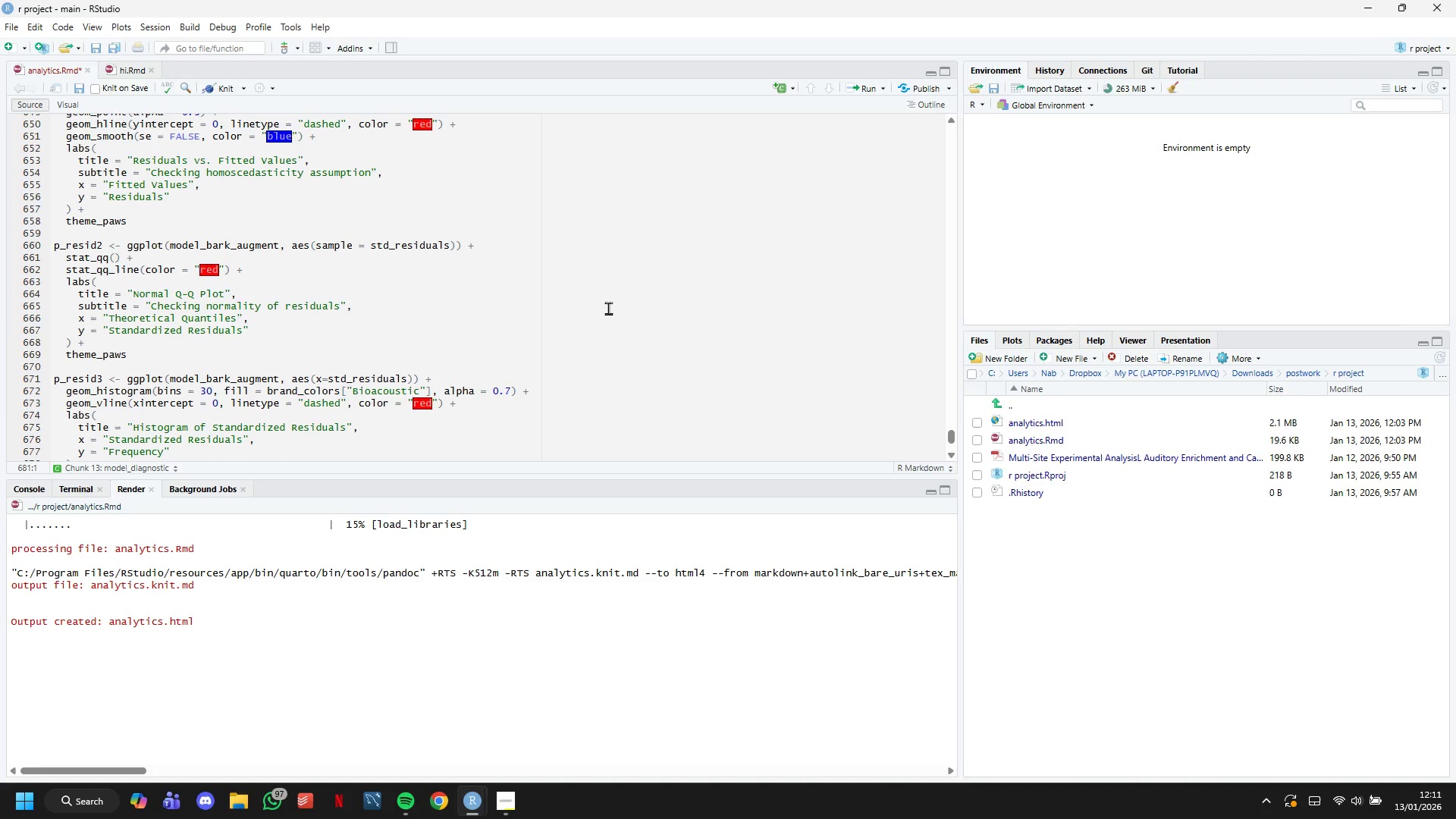 
wait(5.21)
 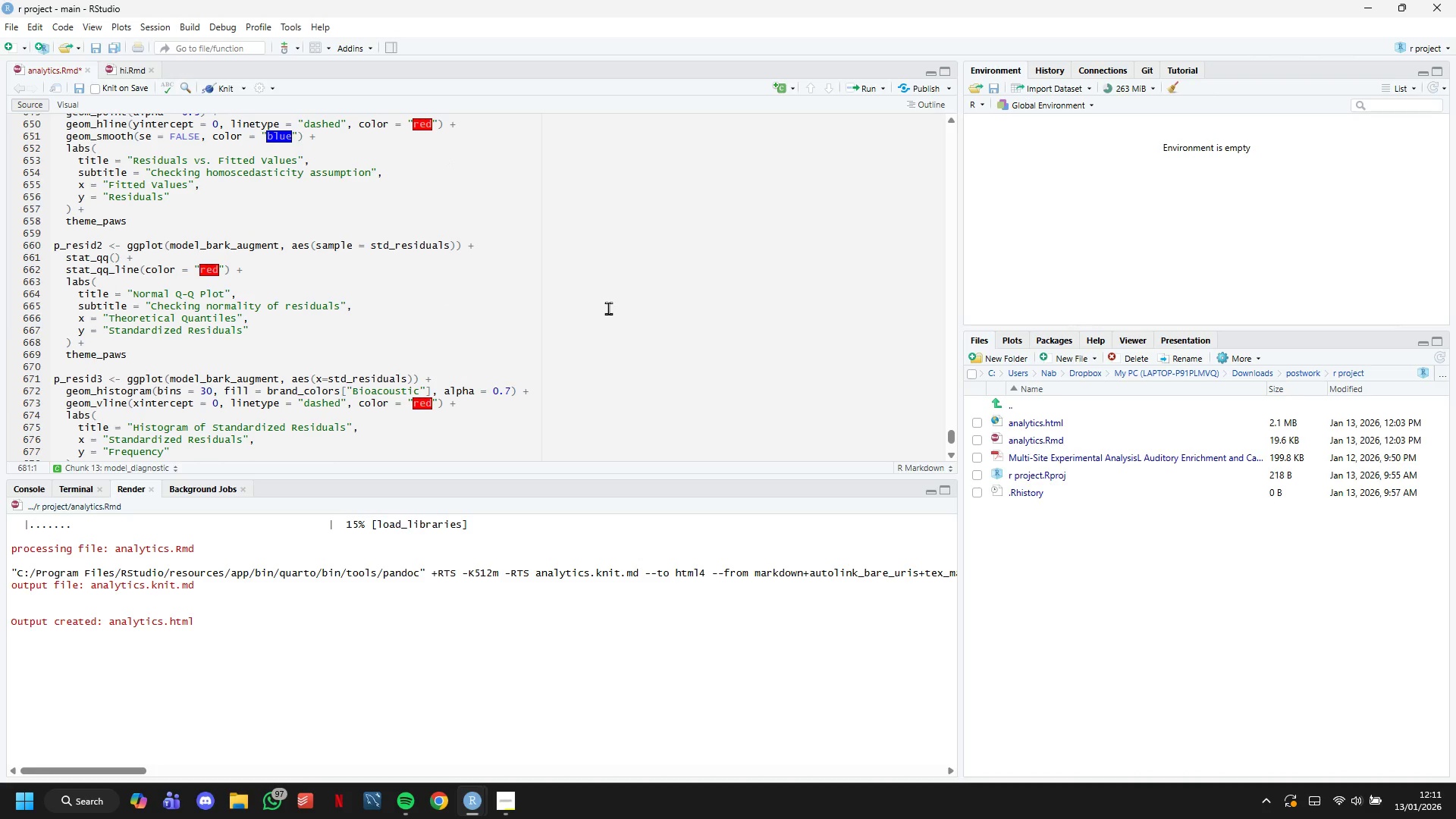 
scroll: coordinate [608, 308], scroll_direction: down, amount: 3.0
 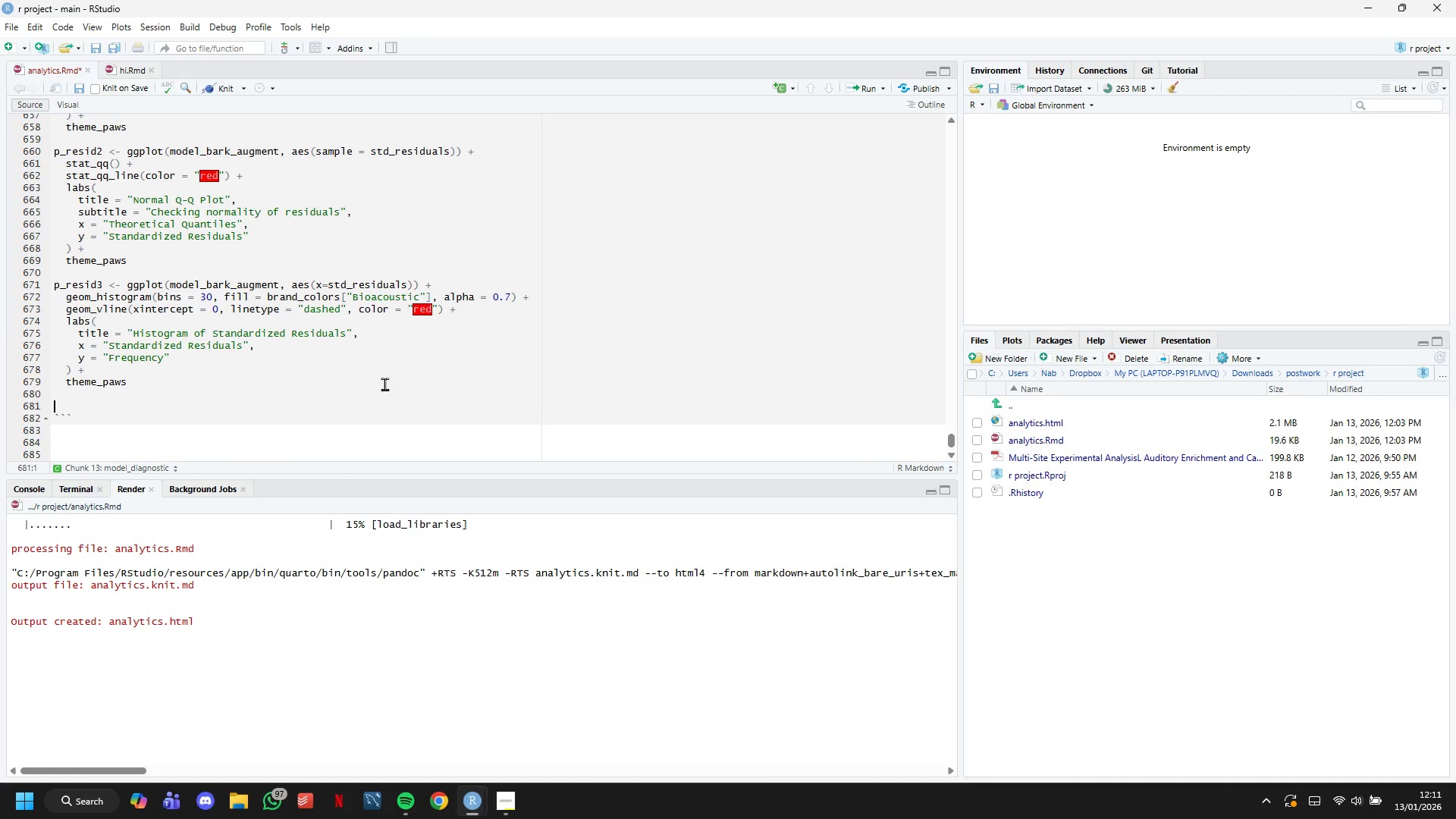 
type(p_resid4 <- ggplot(model_ba)
 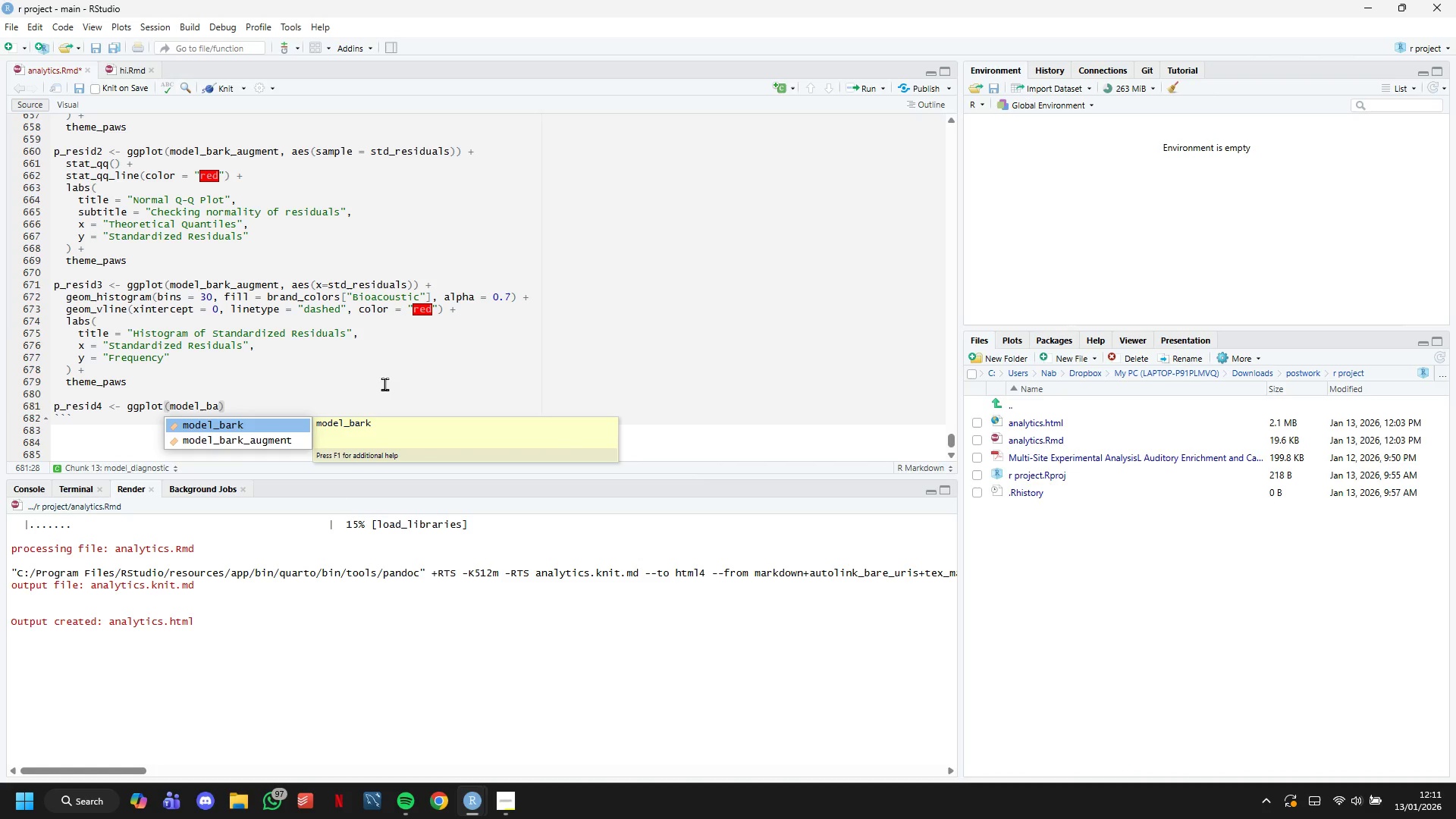 
key(ArrowDown)
 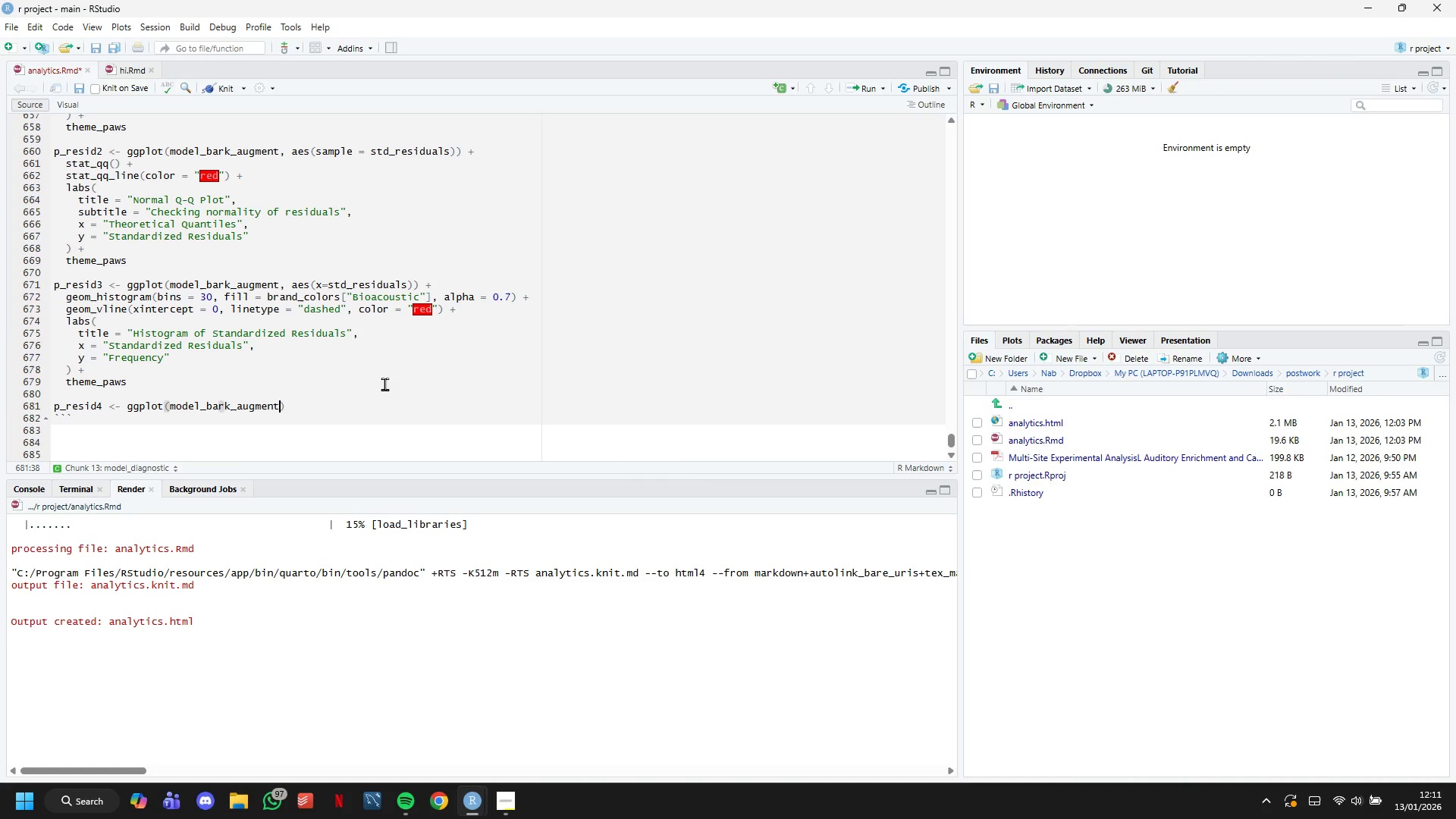 
key(Tab)
type(, aes(x = treatment, y )
 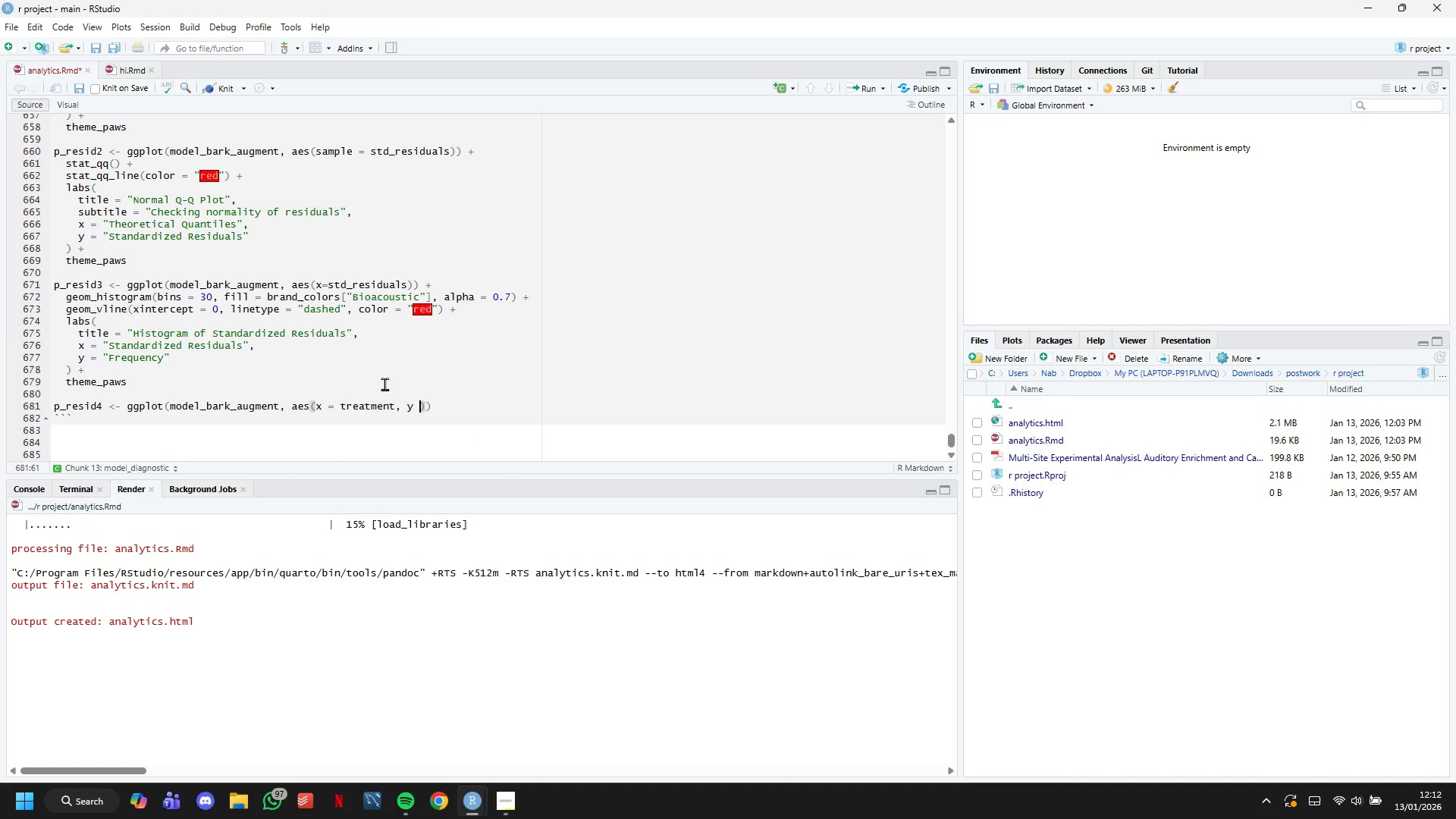 
wait(8.59)
 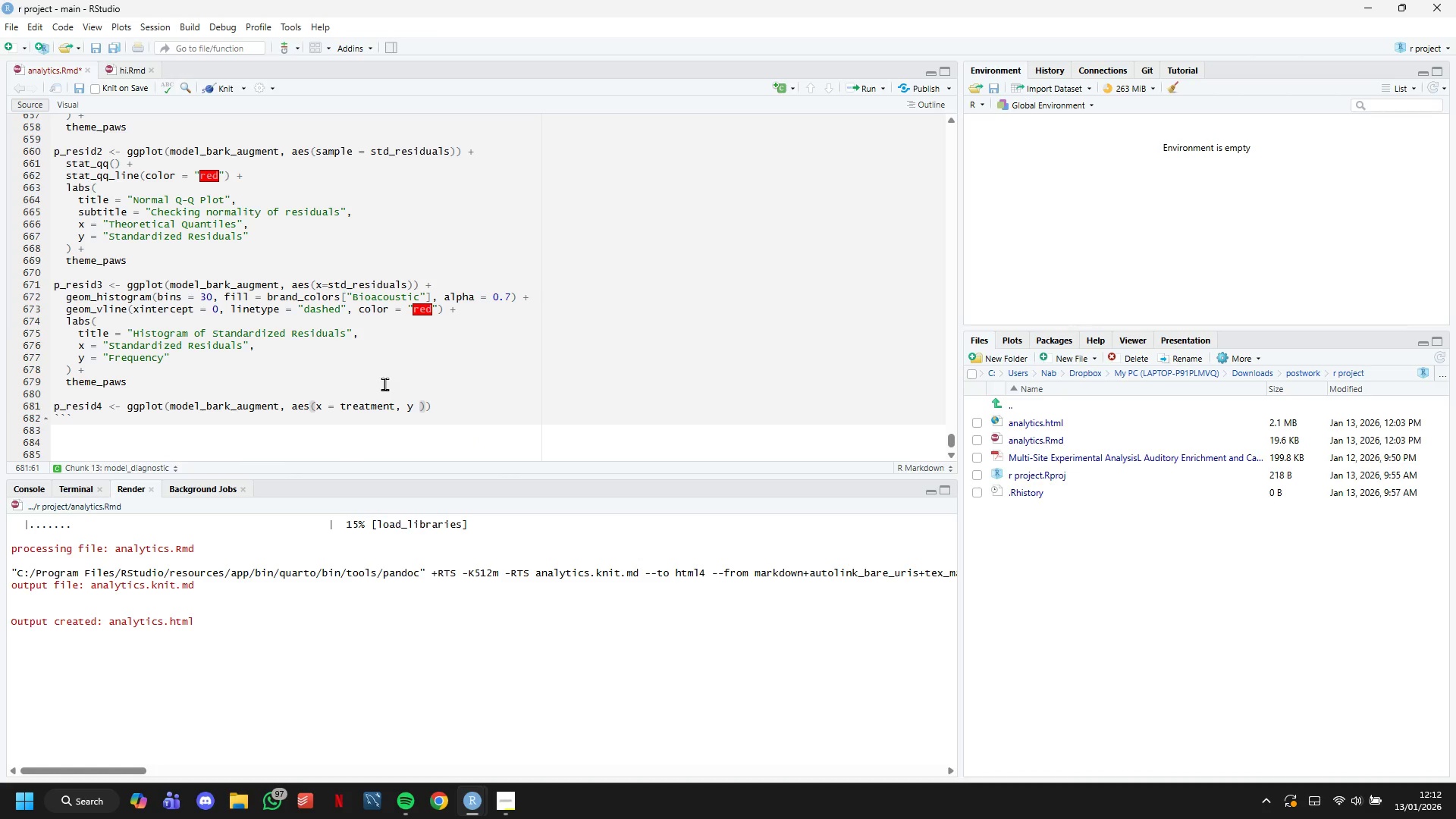 
type(= residuals)
 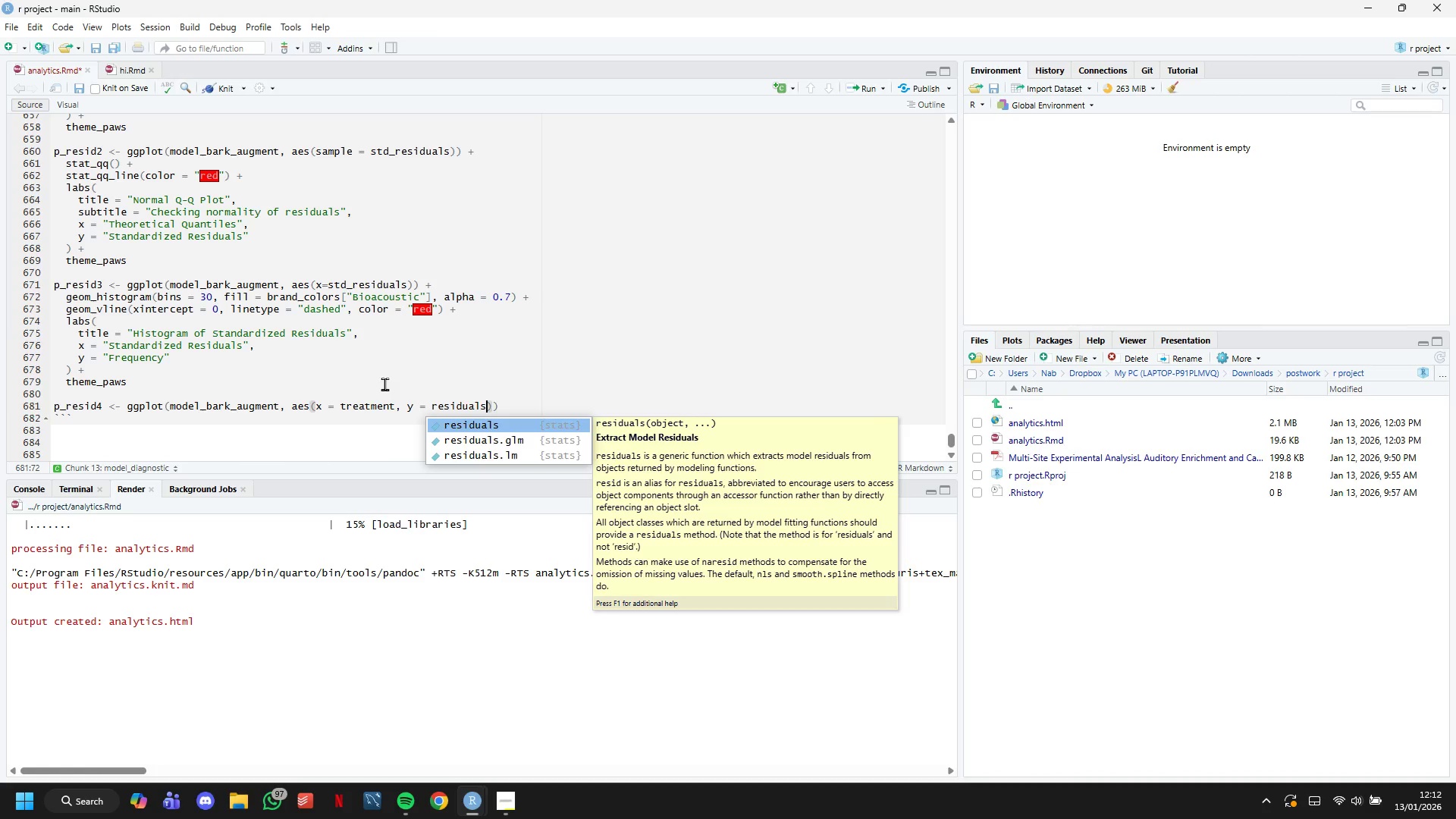 
wait(5.7)
 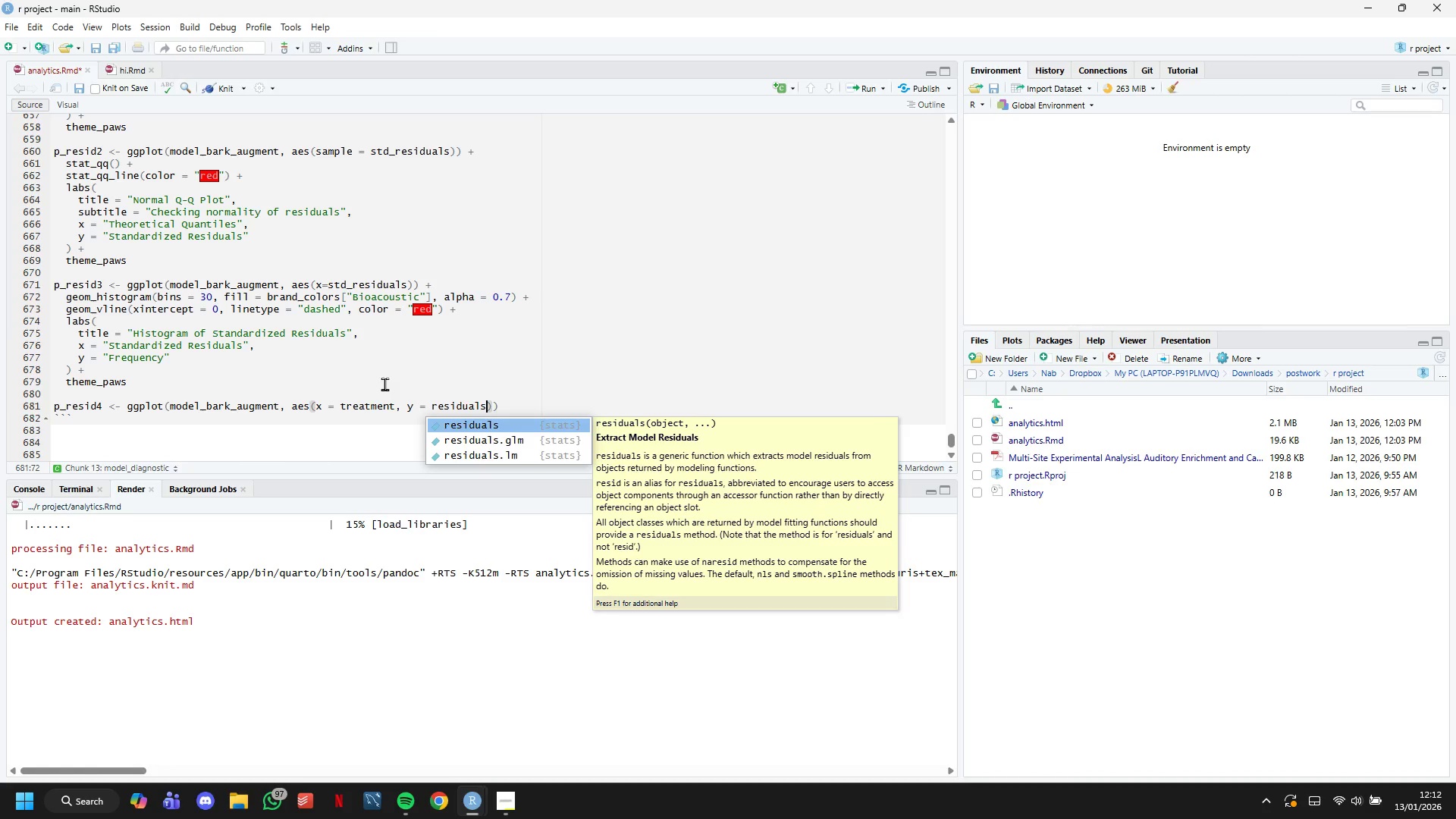 
key(Comma)
 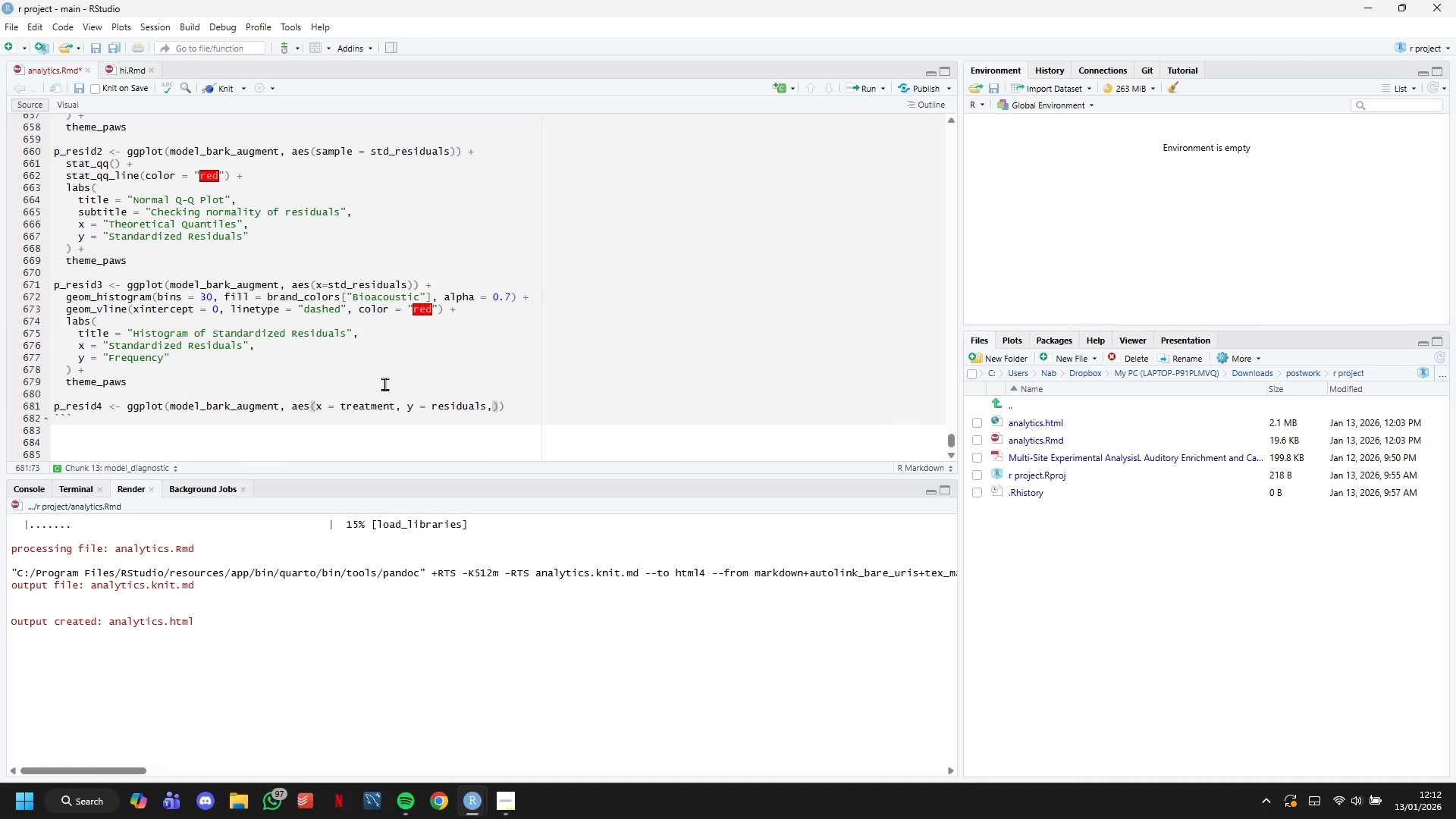 
key(Space)
 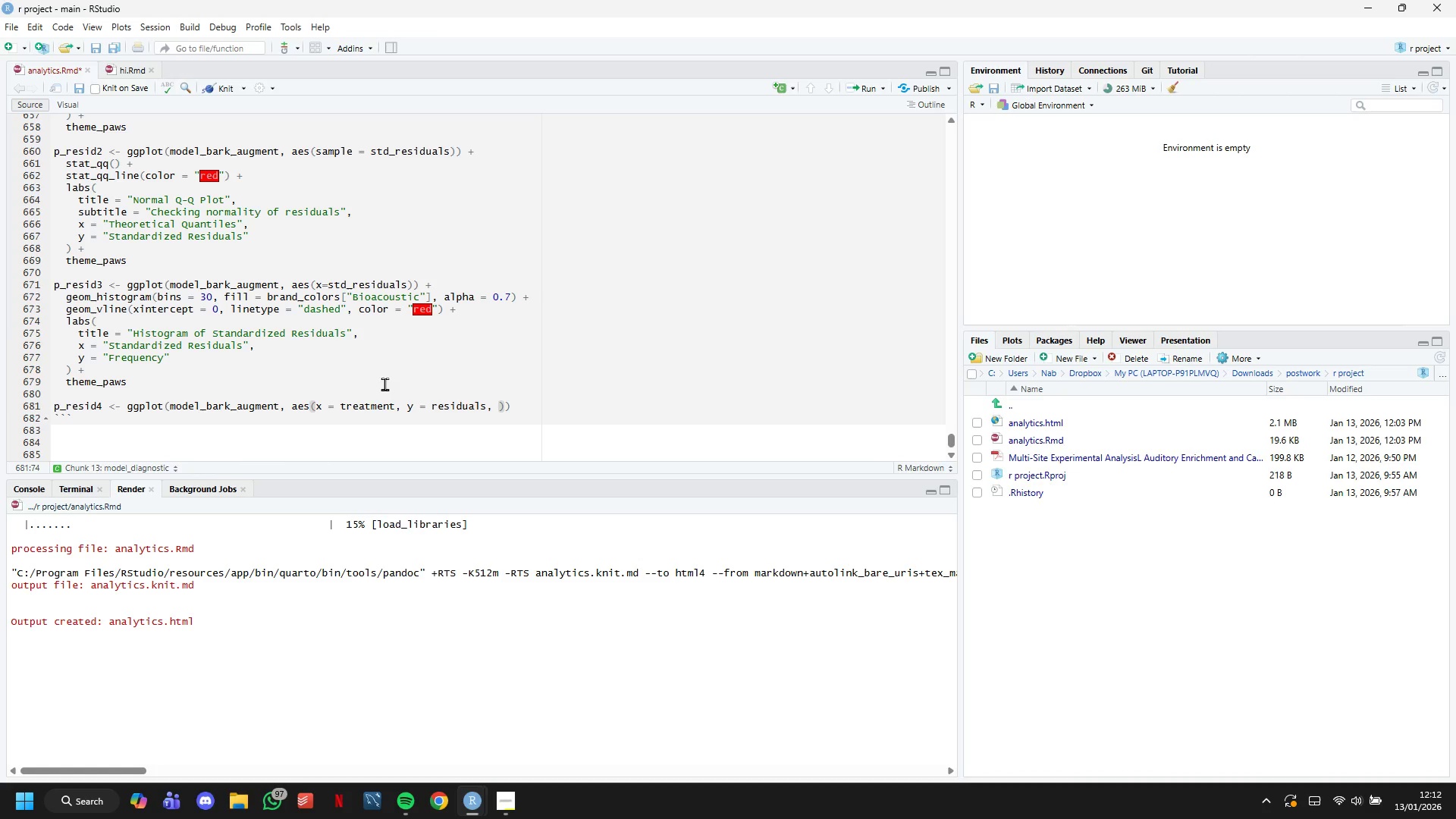 
wait(9.84)
 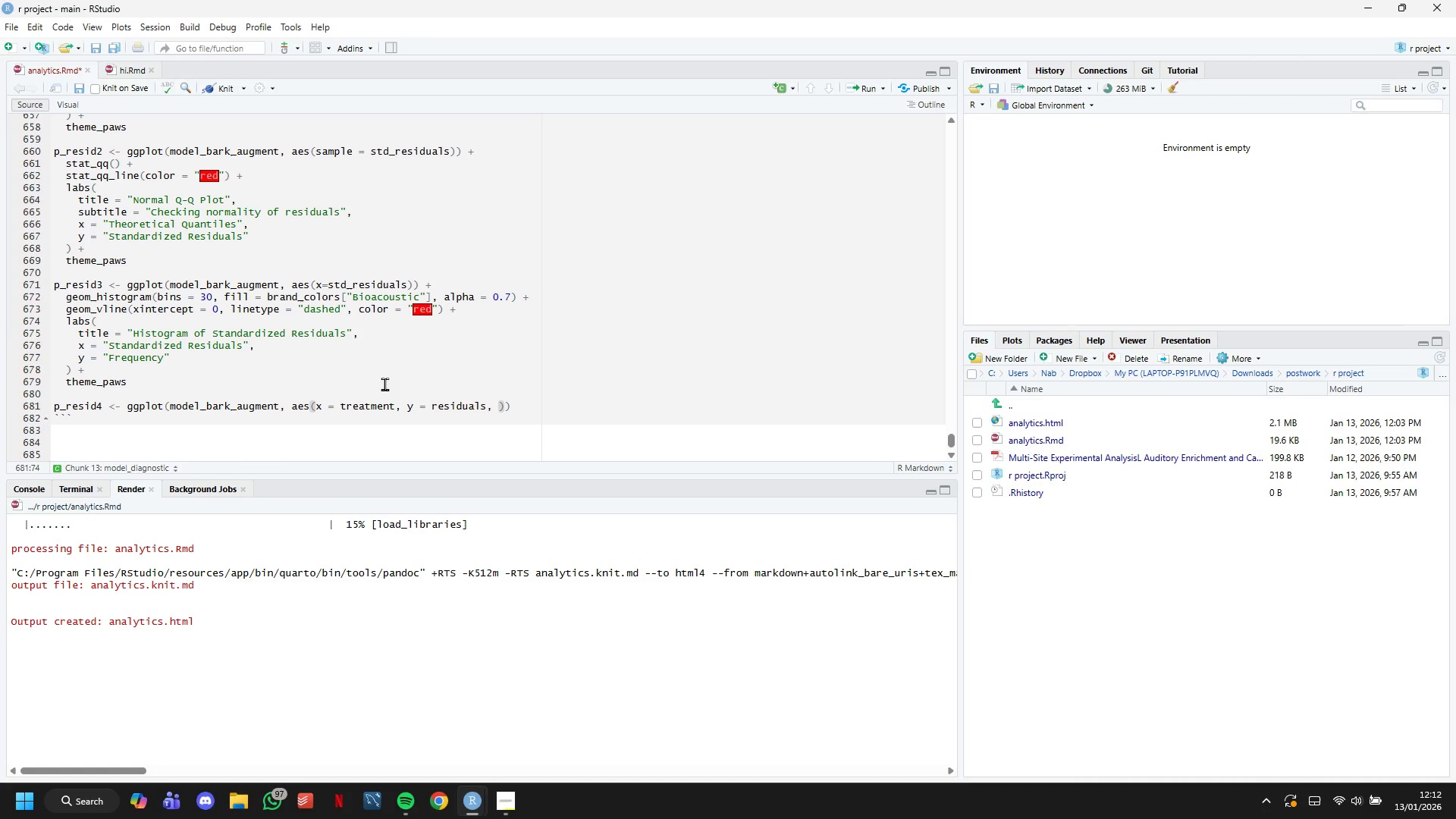 
type(fill = treatment)
 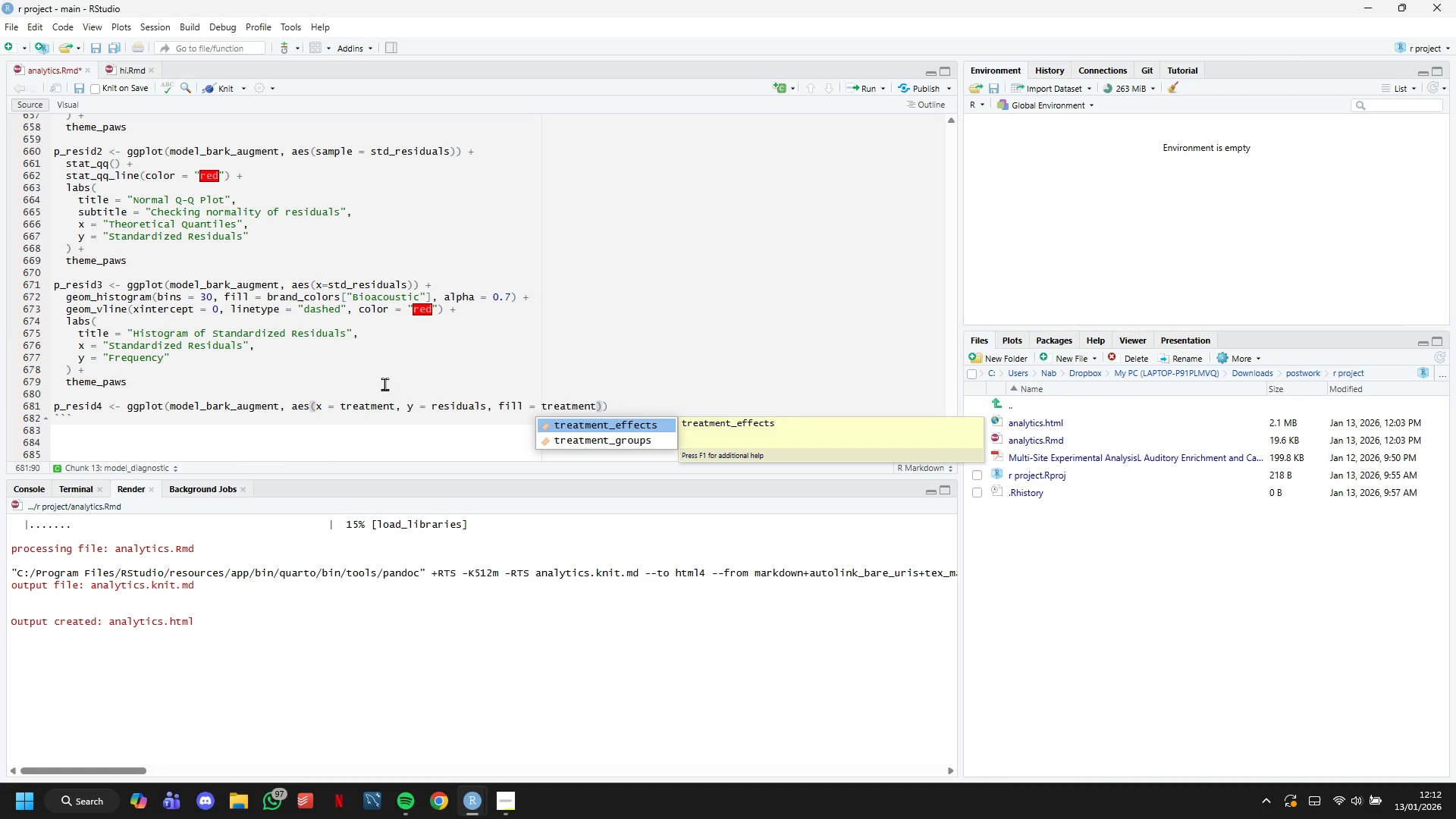 
key(ArrowRight)
 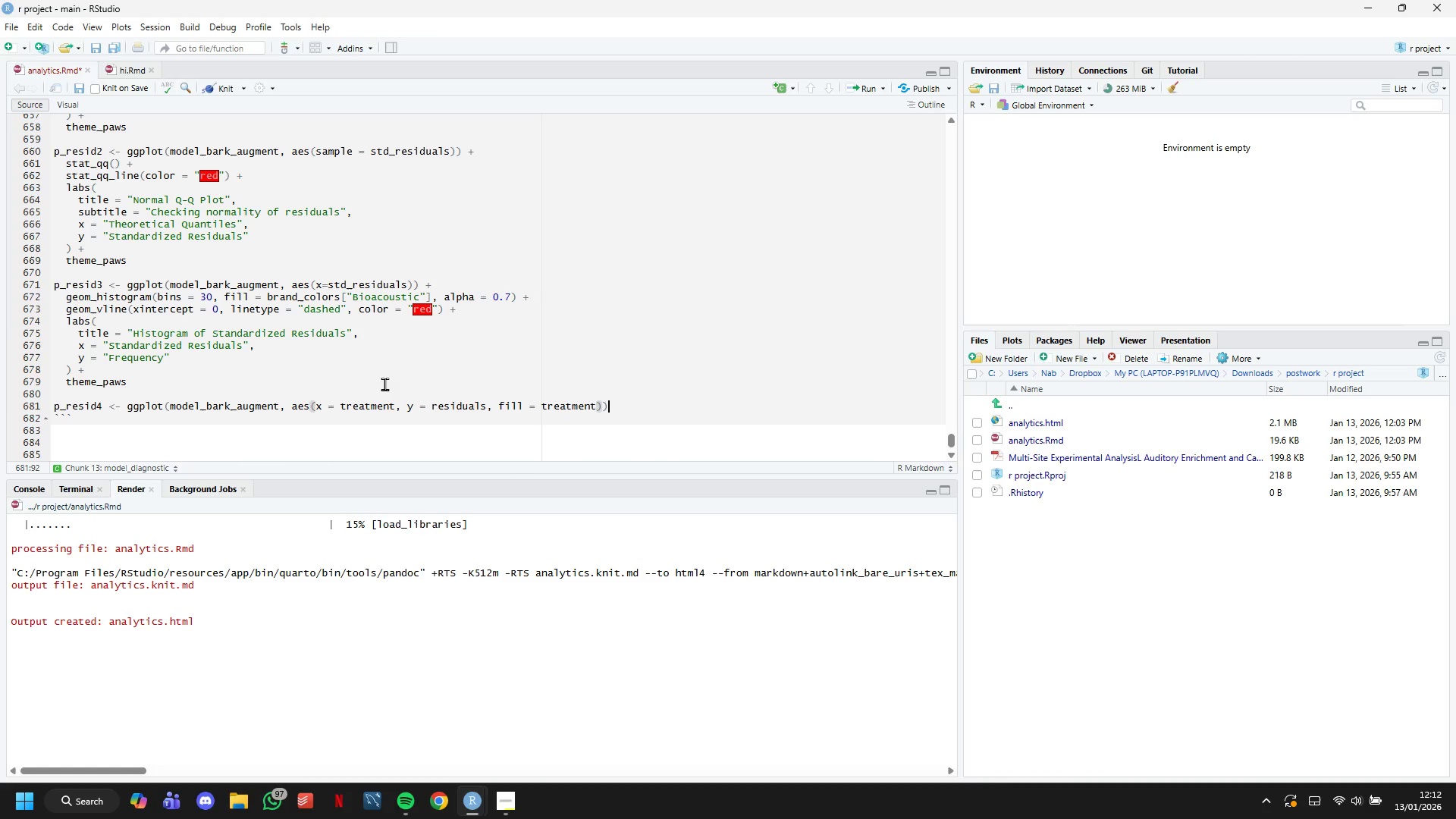 
key(ArrowRight)
 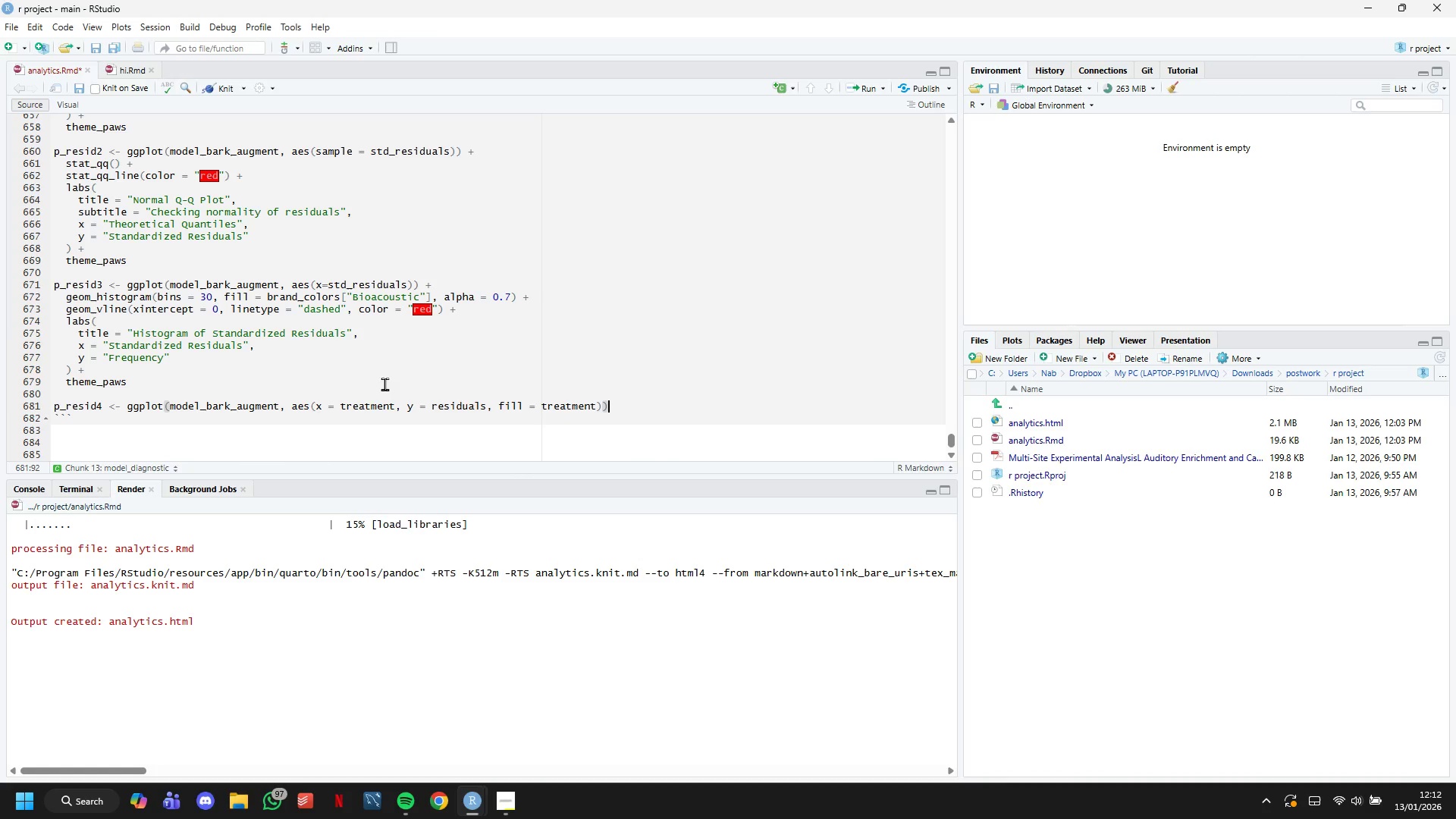 
key(Space)
 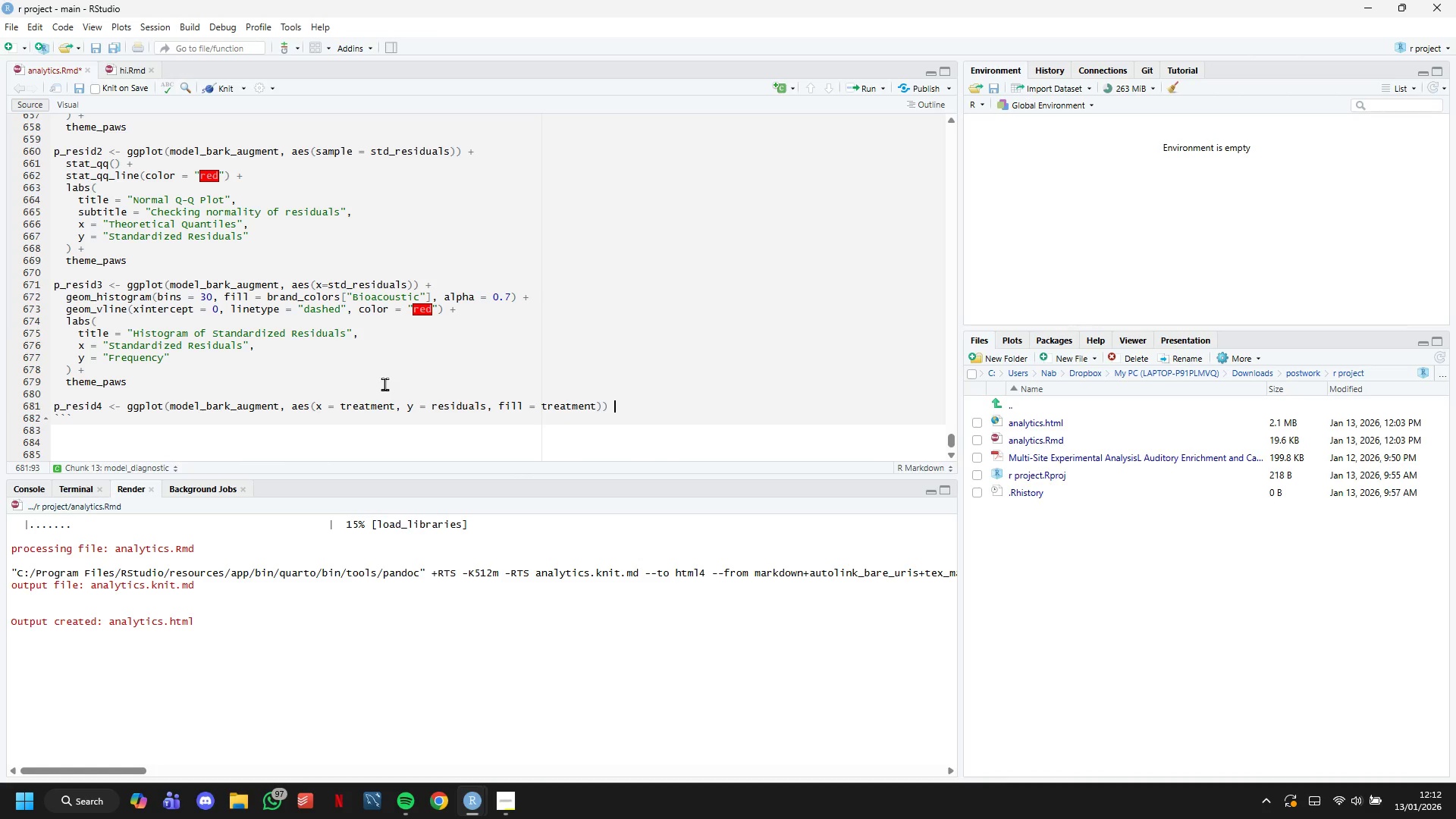 
key(Shift+Equal)
 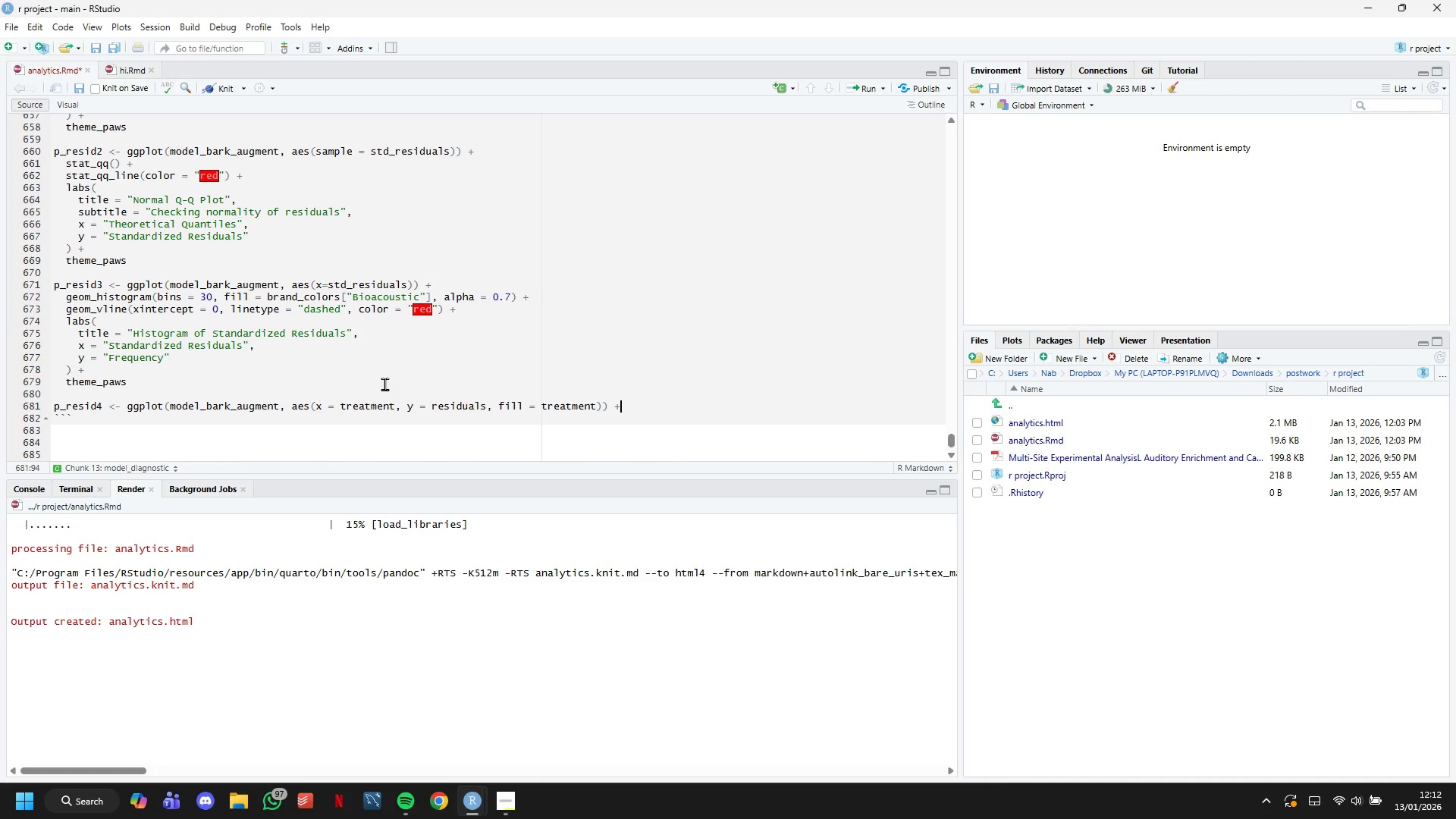 
key(Enter)
 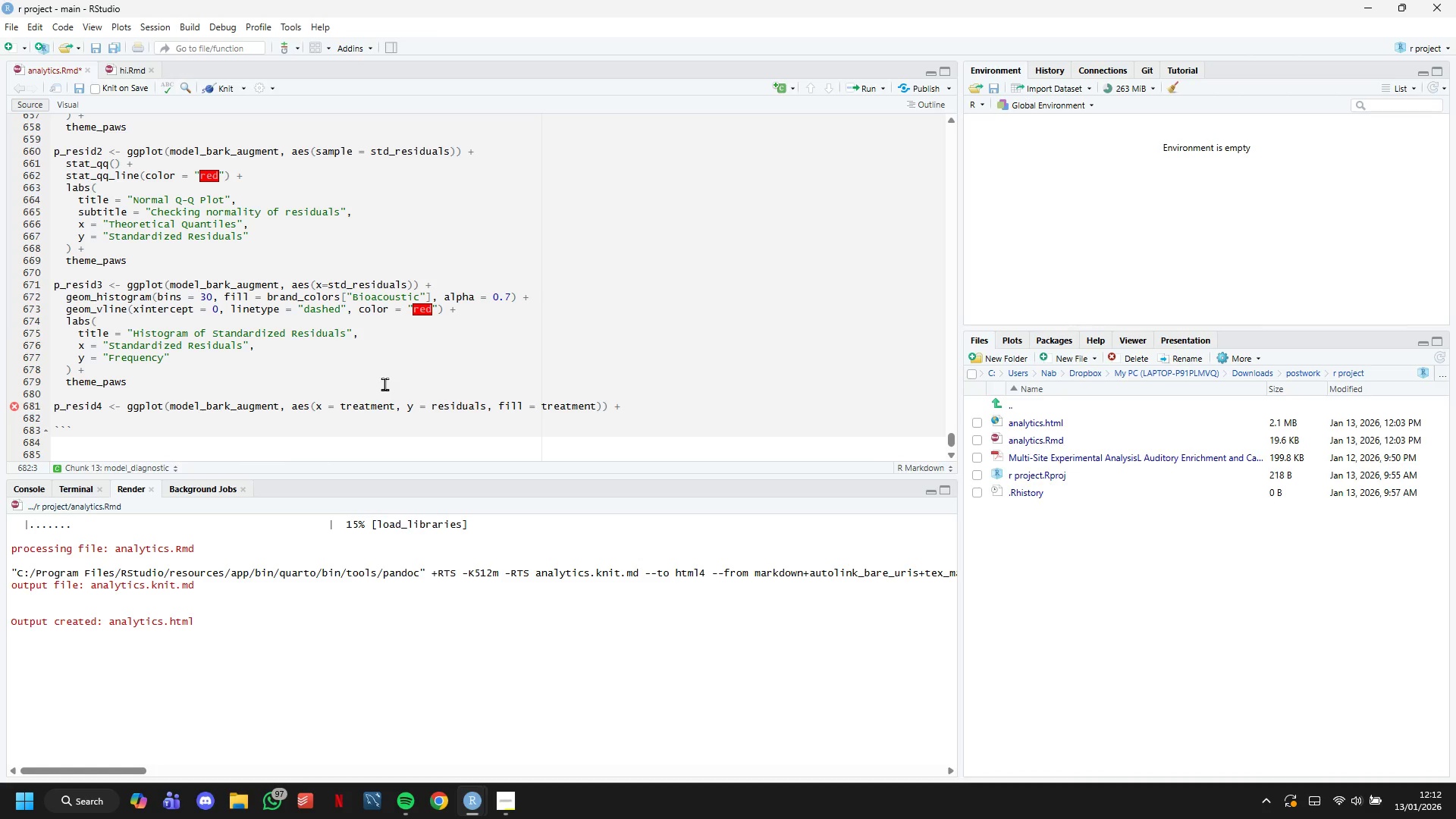 
wait(5.17)
 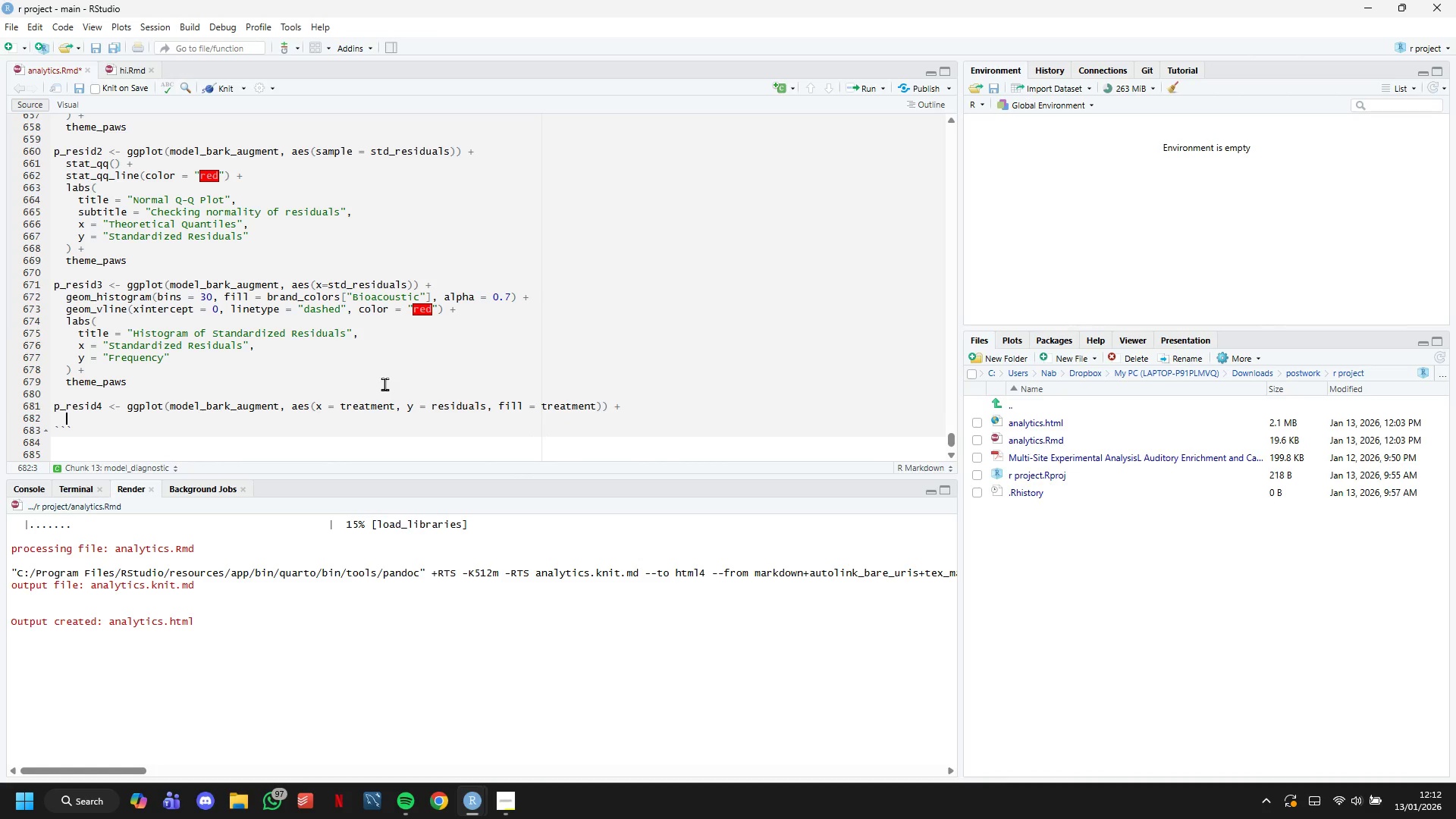 
type(gei)
key(Backspace)
type(om_boxplot(alpha = 0.7)
 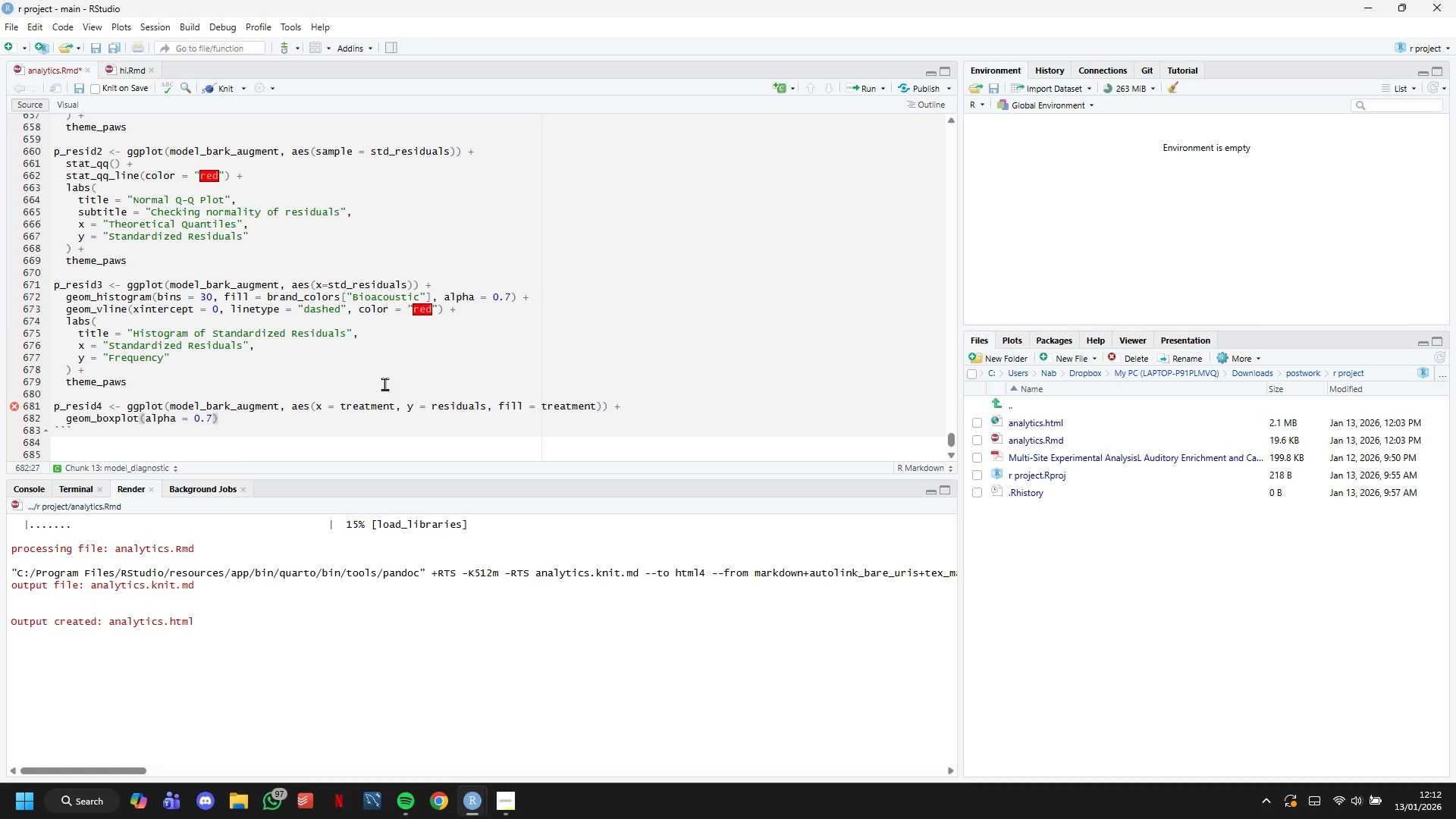 
key(ArrowRight)
 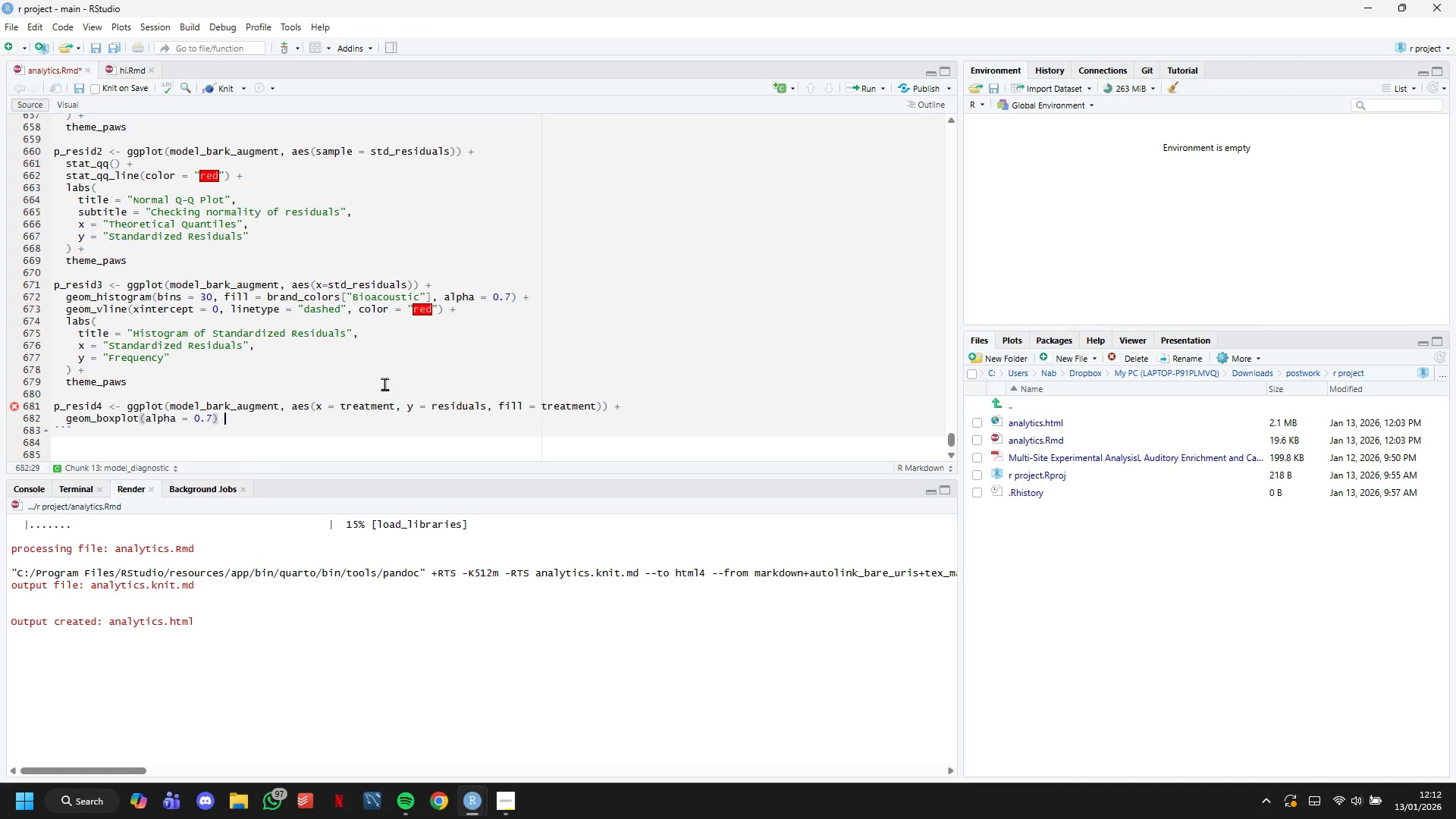 
key(Space)
 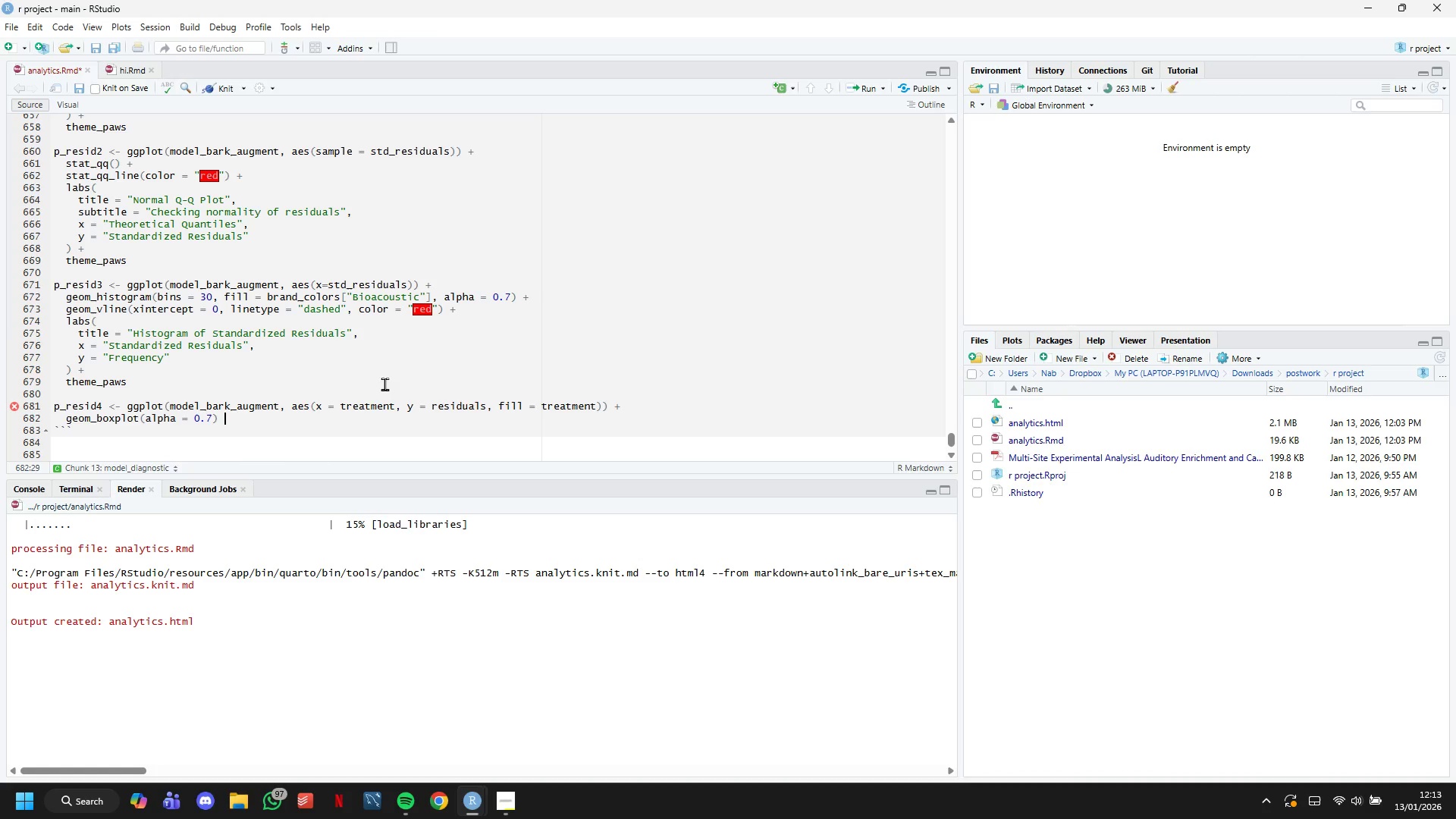 
key(Shift+Equal)
 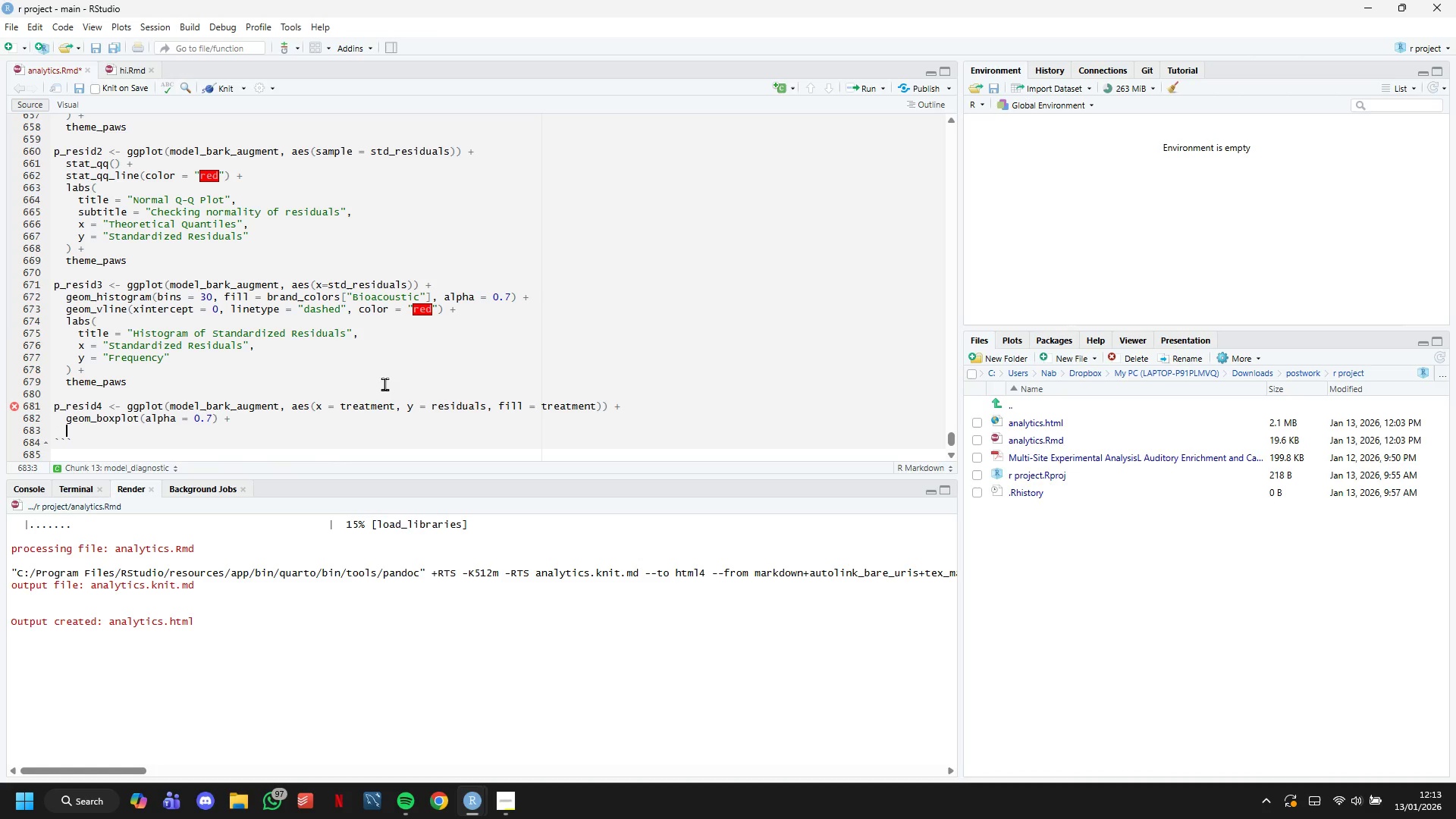 
key(Enter)
 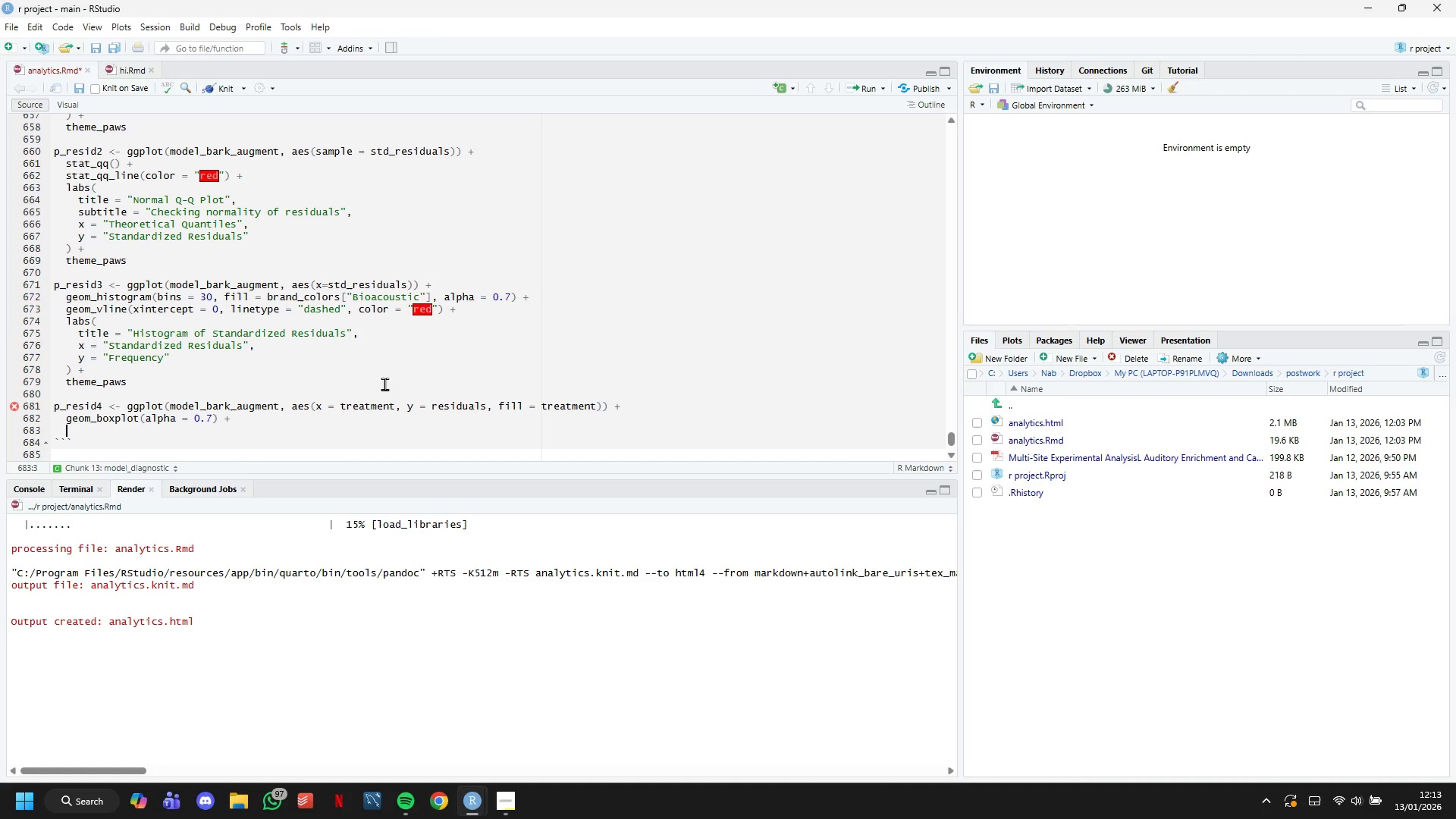 
type(scale_fill_manu)
key(Tab)
 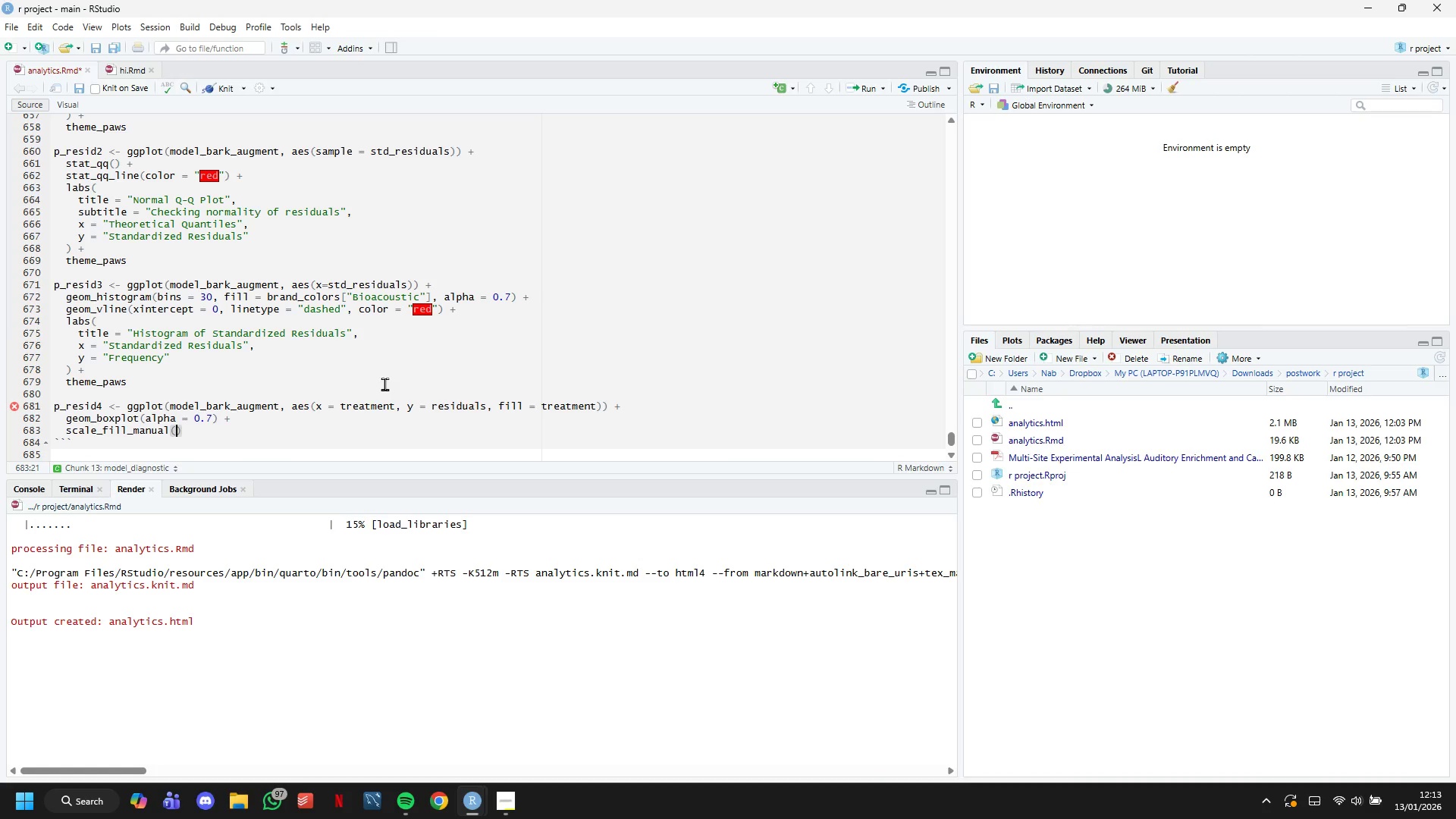 
type(b)
key(Backspace)
type(values = brand_colors)
 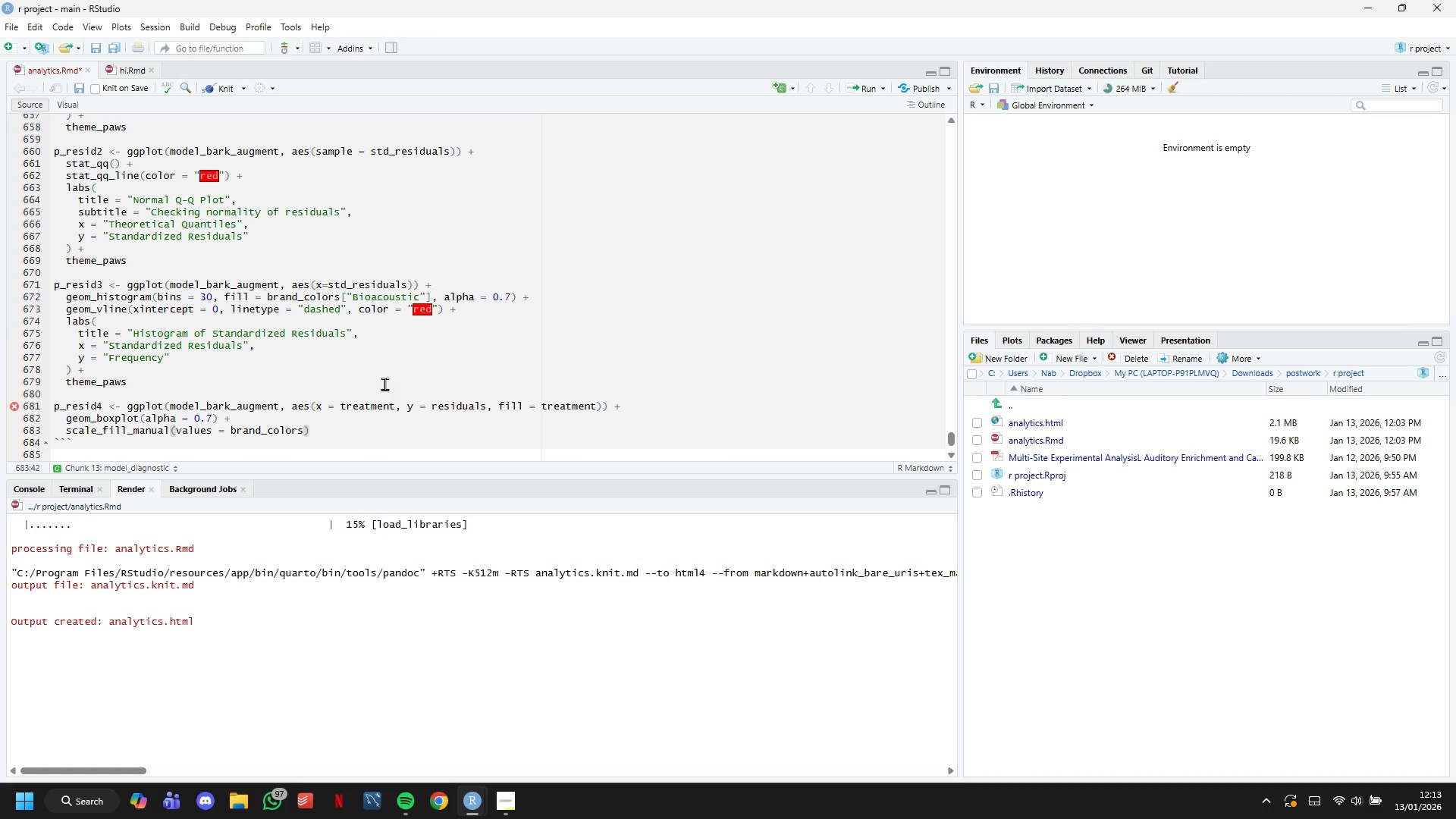 
key(ArrowRight)
 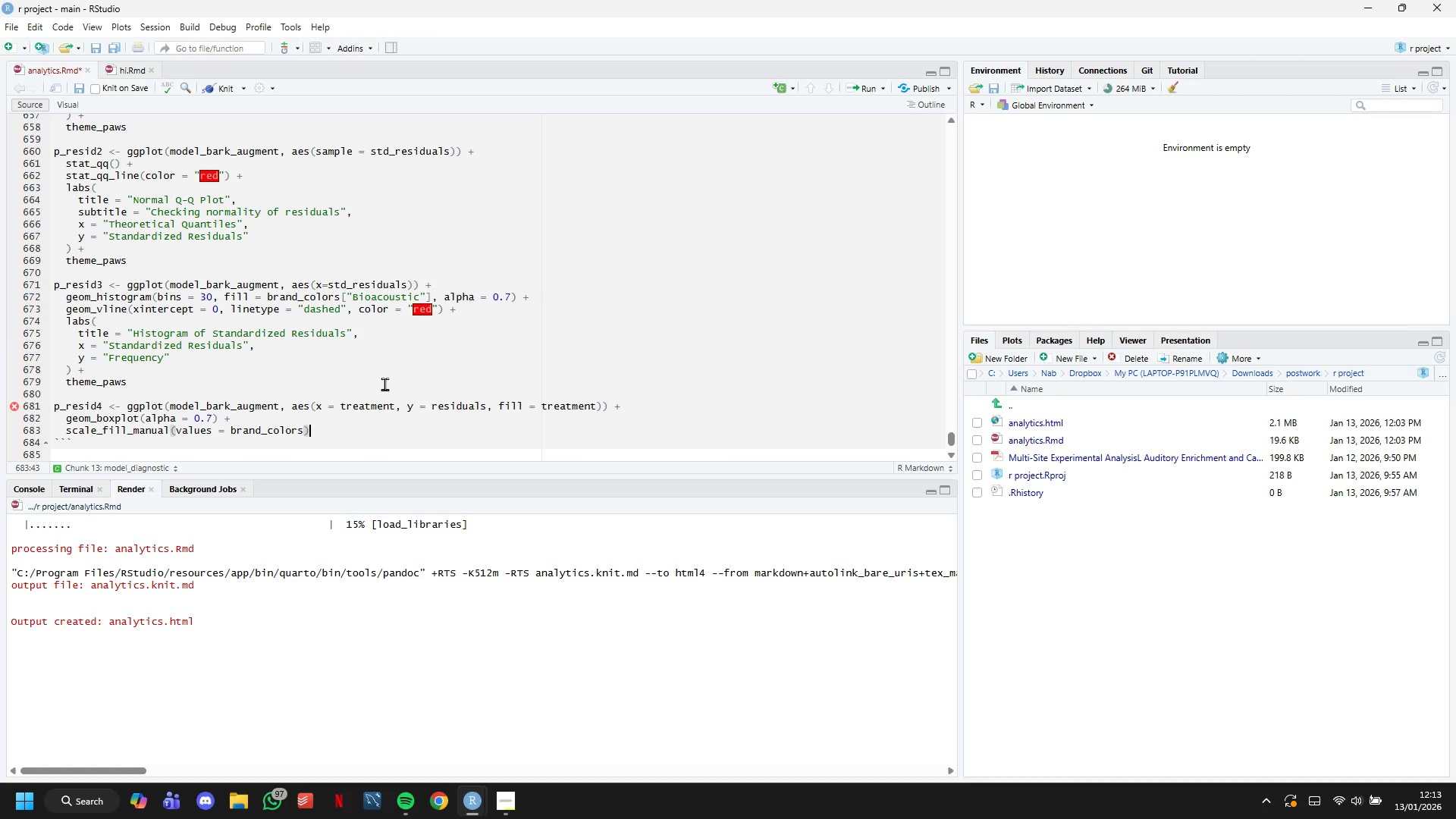 
key(Space)
 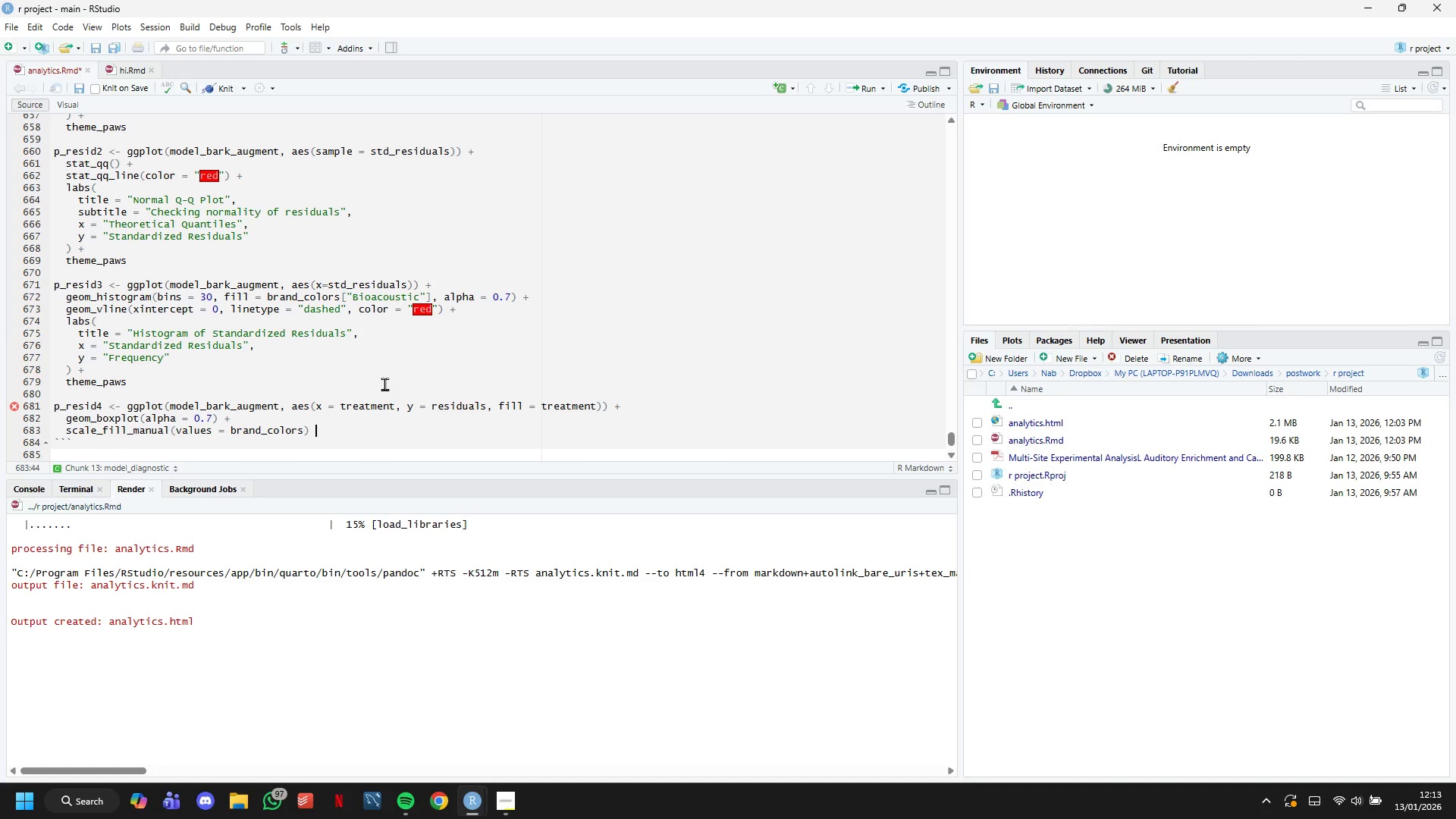 
key(Shift+Equal)
 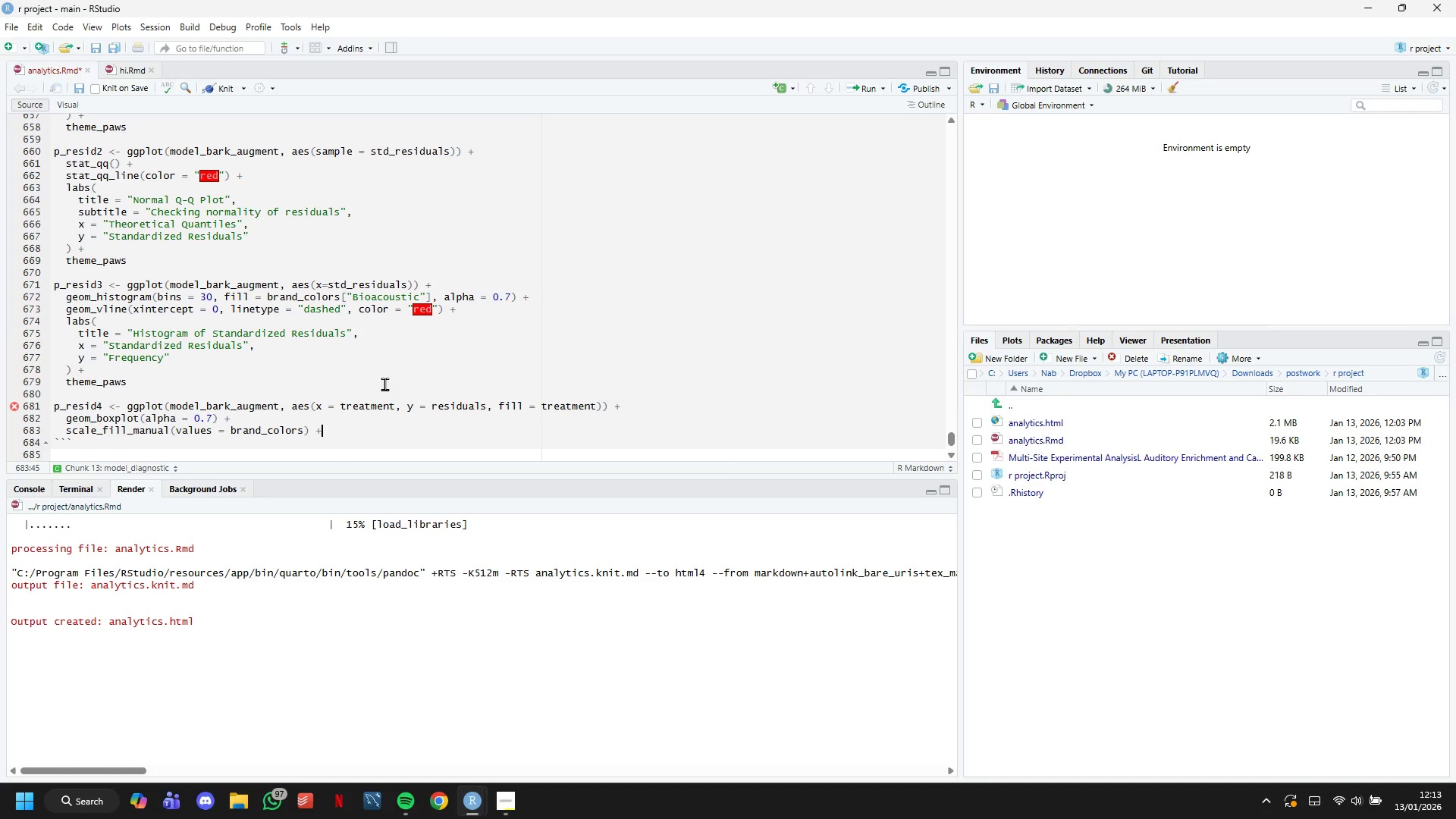 
key(Enter)
 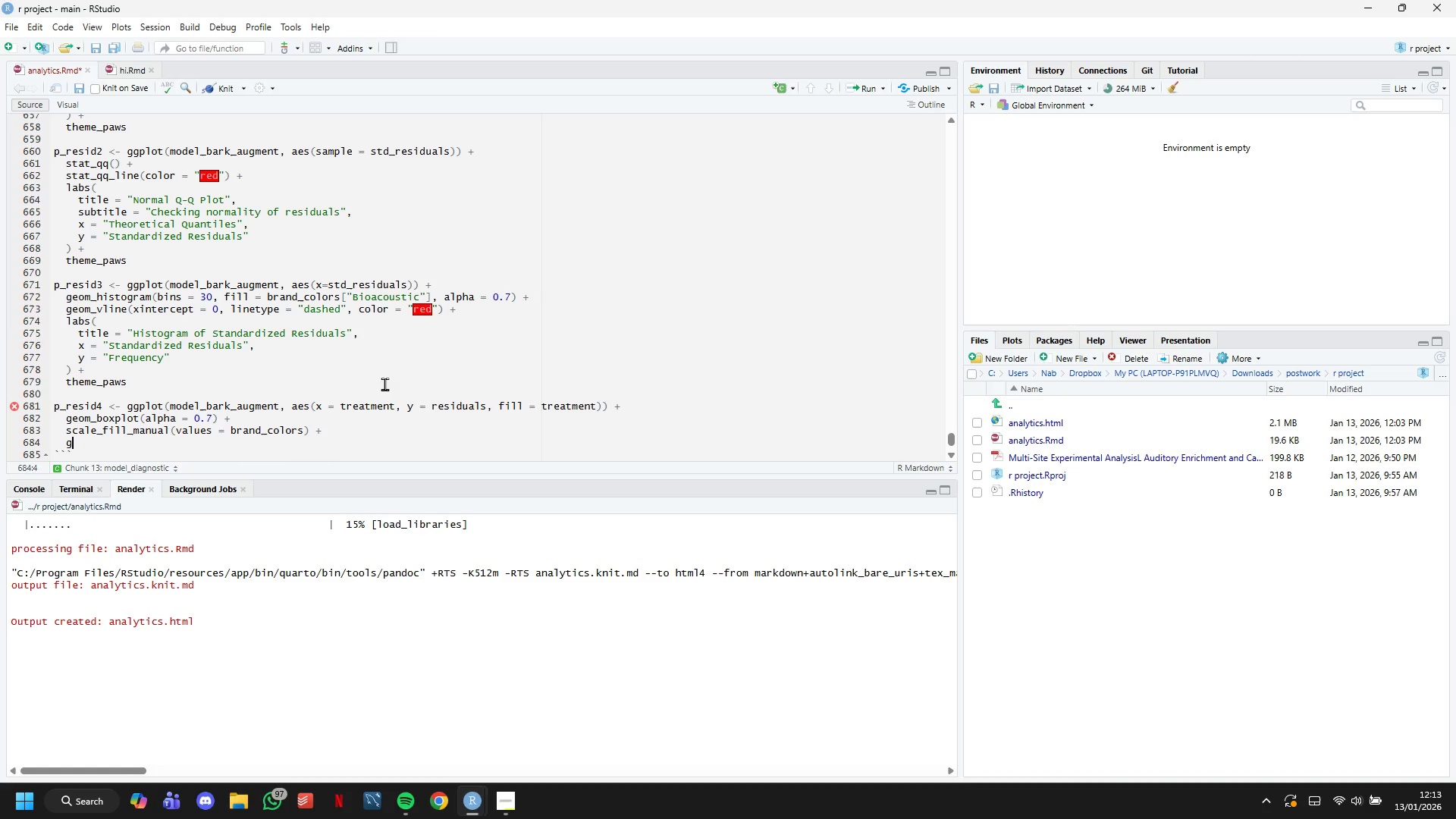 
type(geom_hline(yintere)
key(Backspace)
type(ceo)
key(Backspace)
type(pt )
 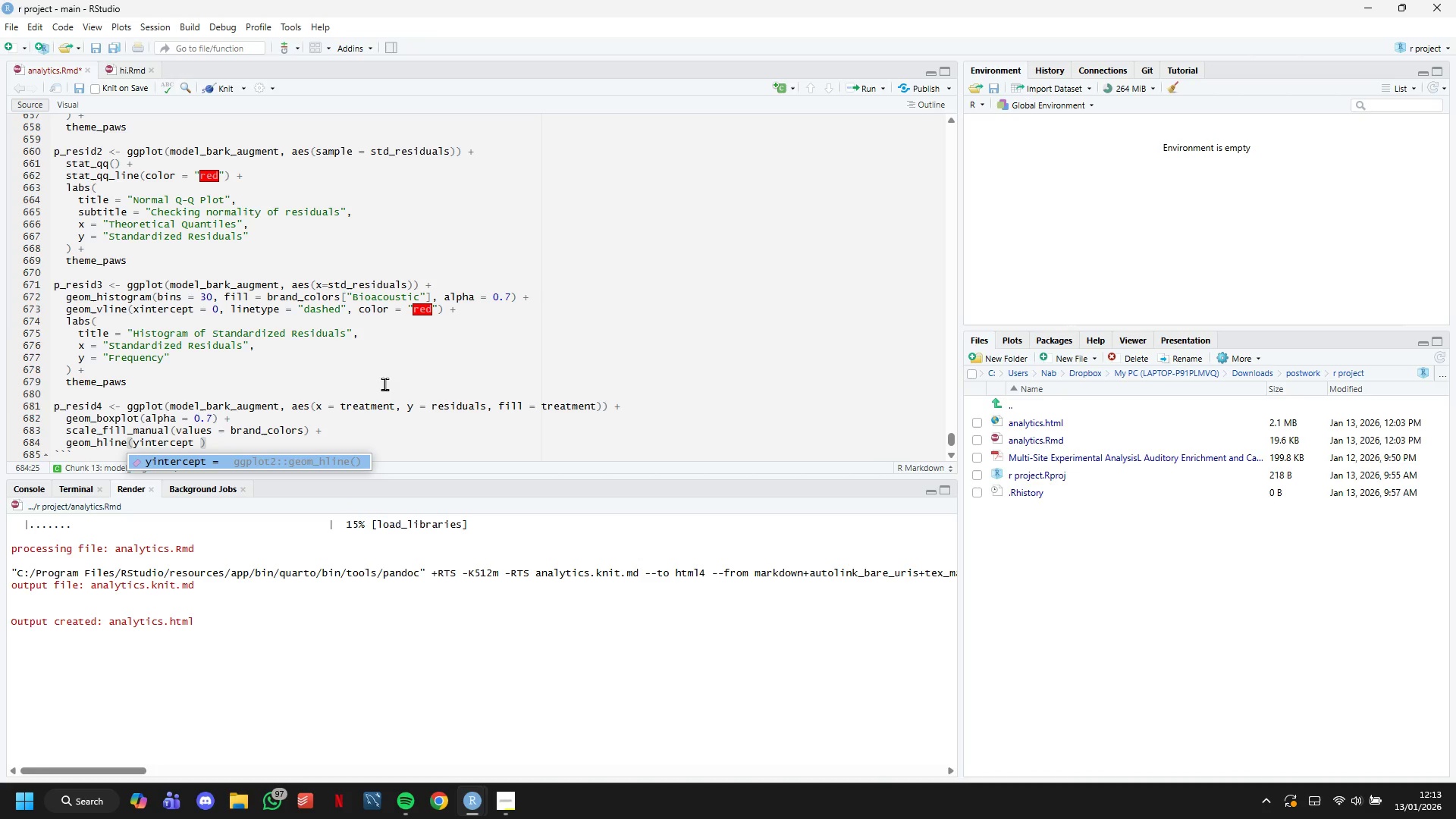 
wait(12.25)
 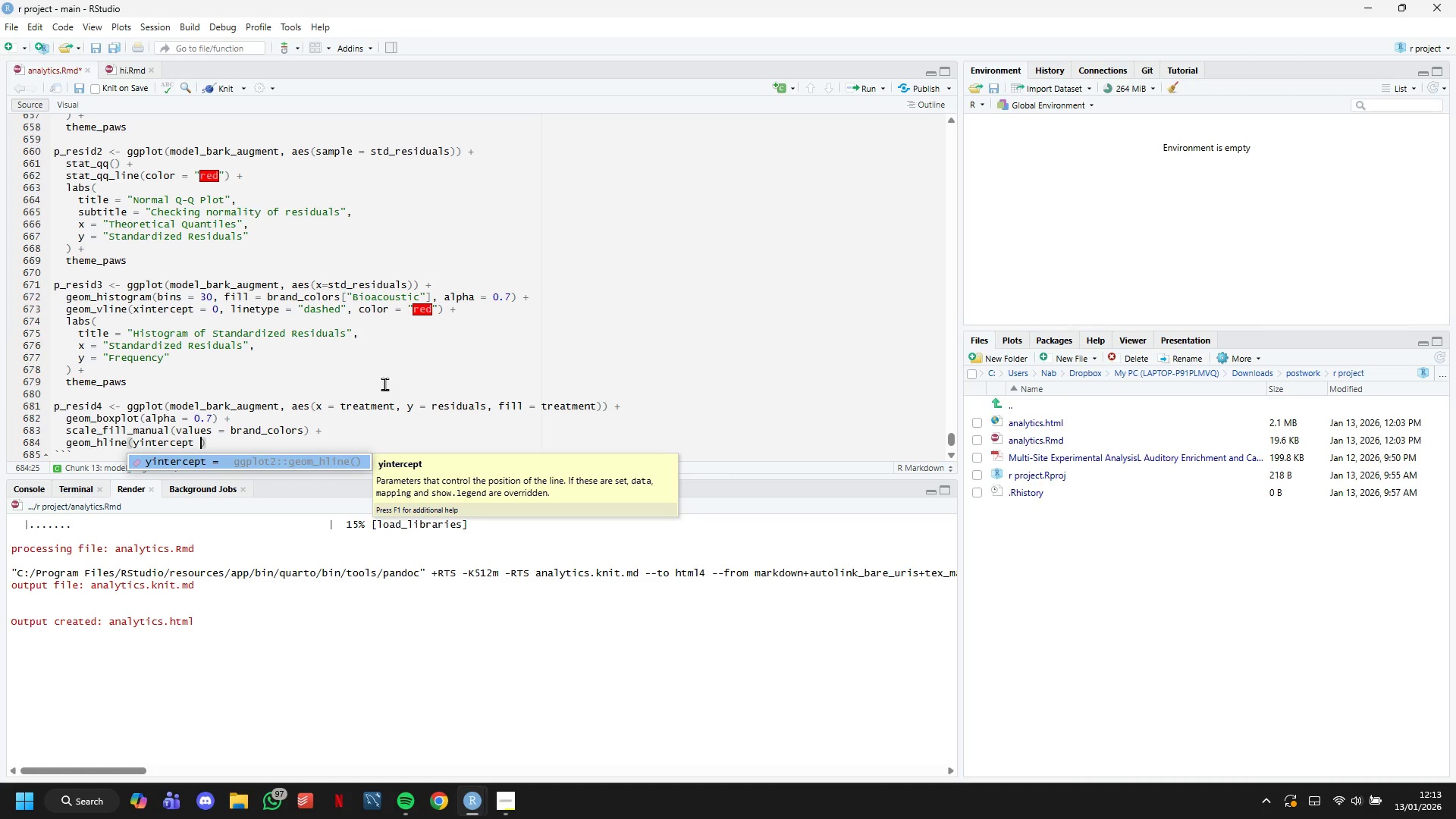 
type(= 0, linetype = "dashed)
 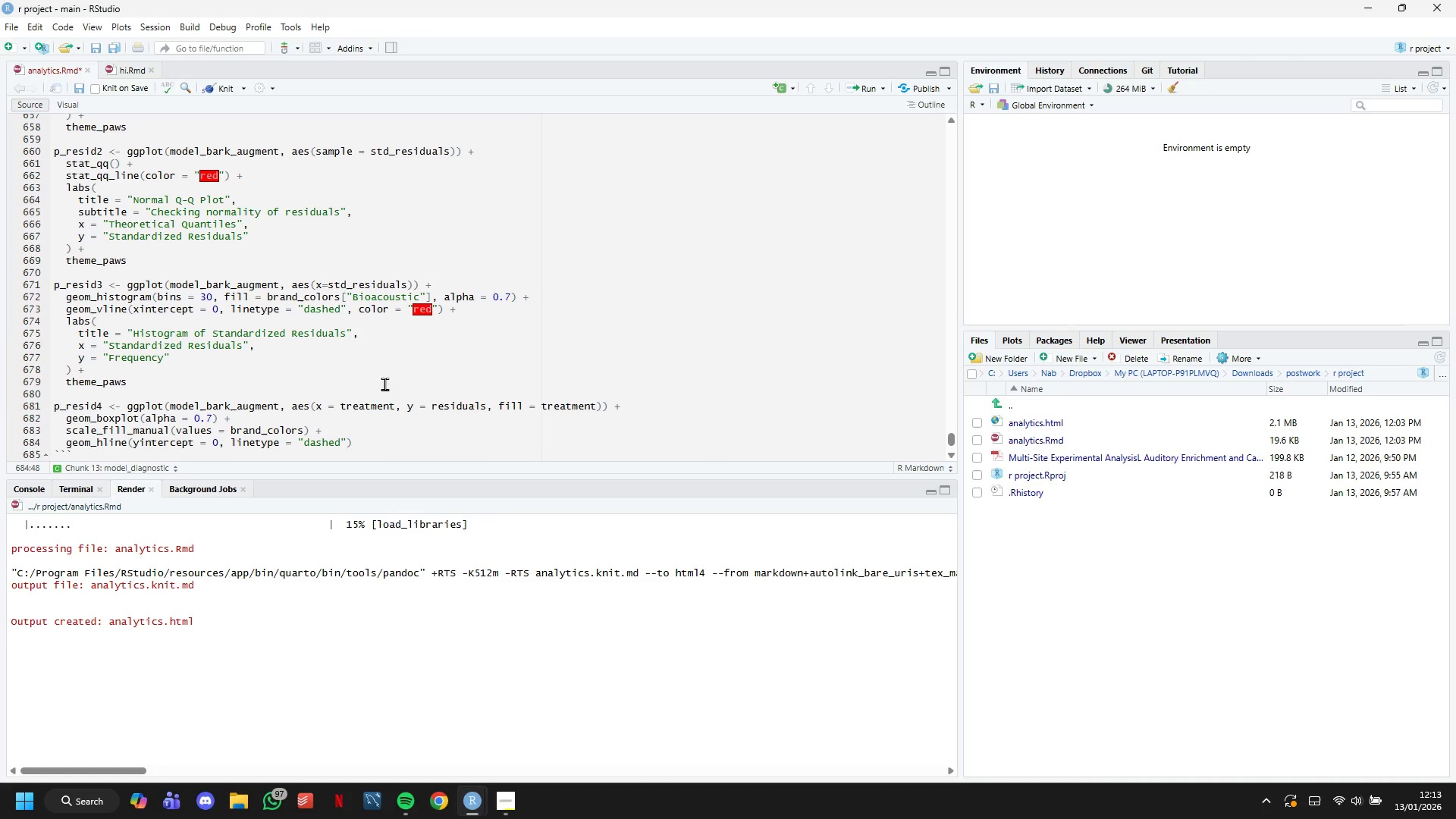 
key(ArrowRight)
 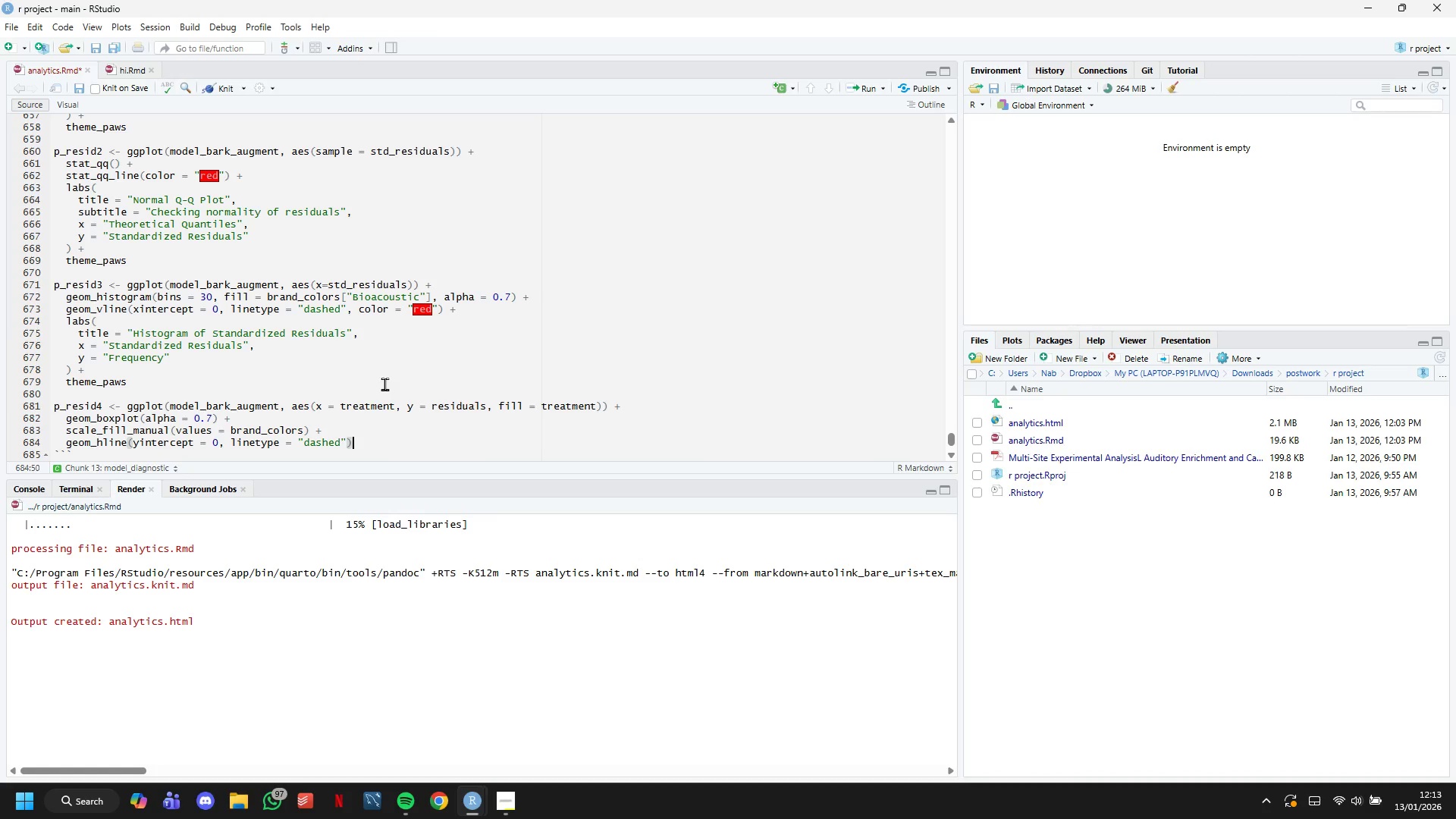 
key(ArrowRight)
 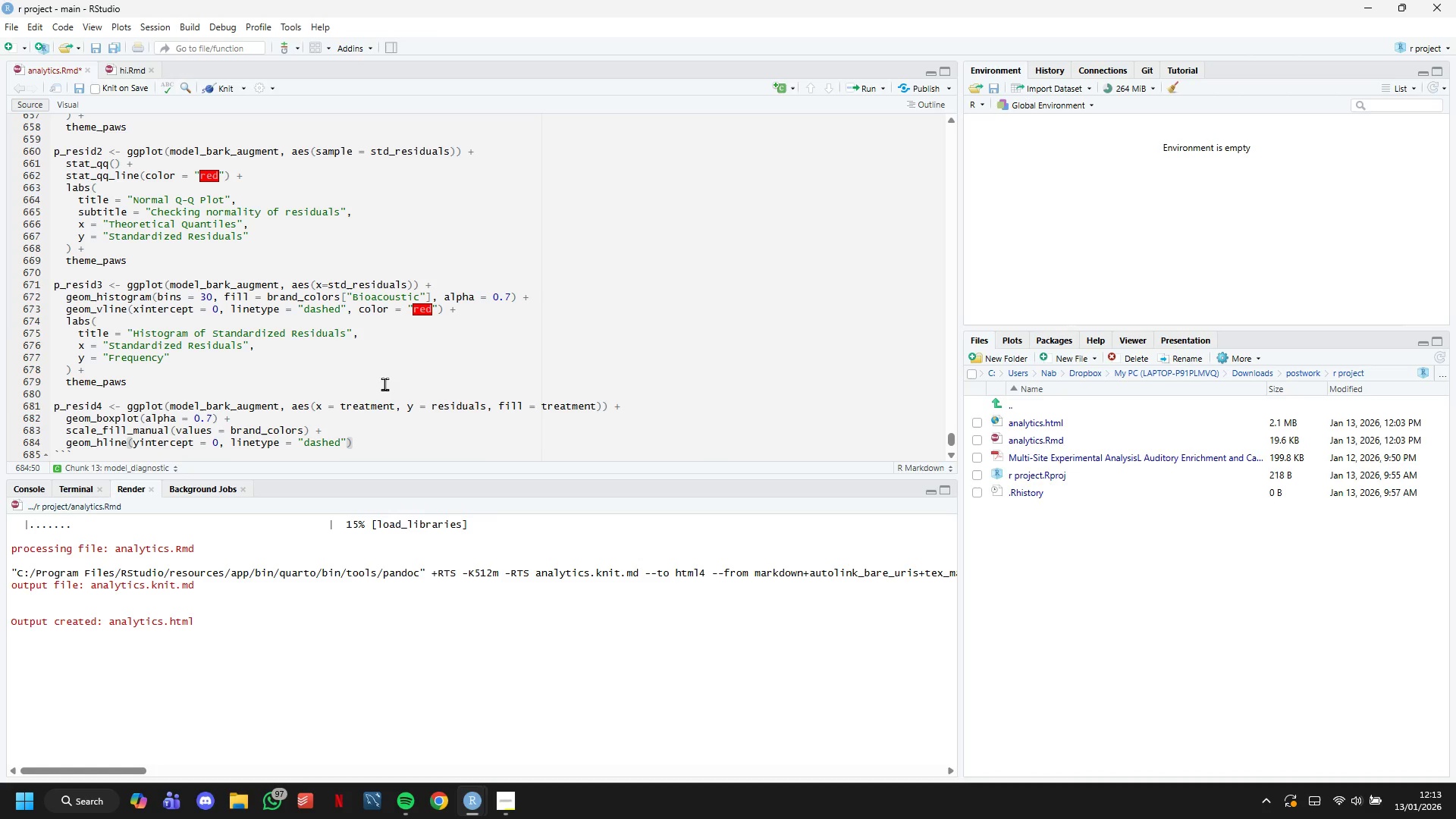 
key(Shift+Equal)
 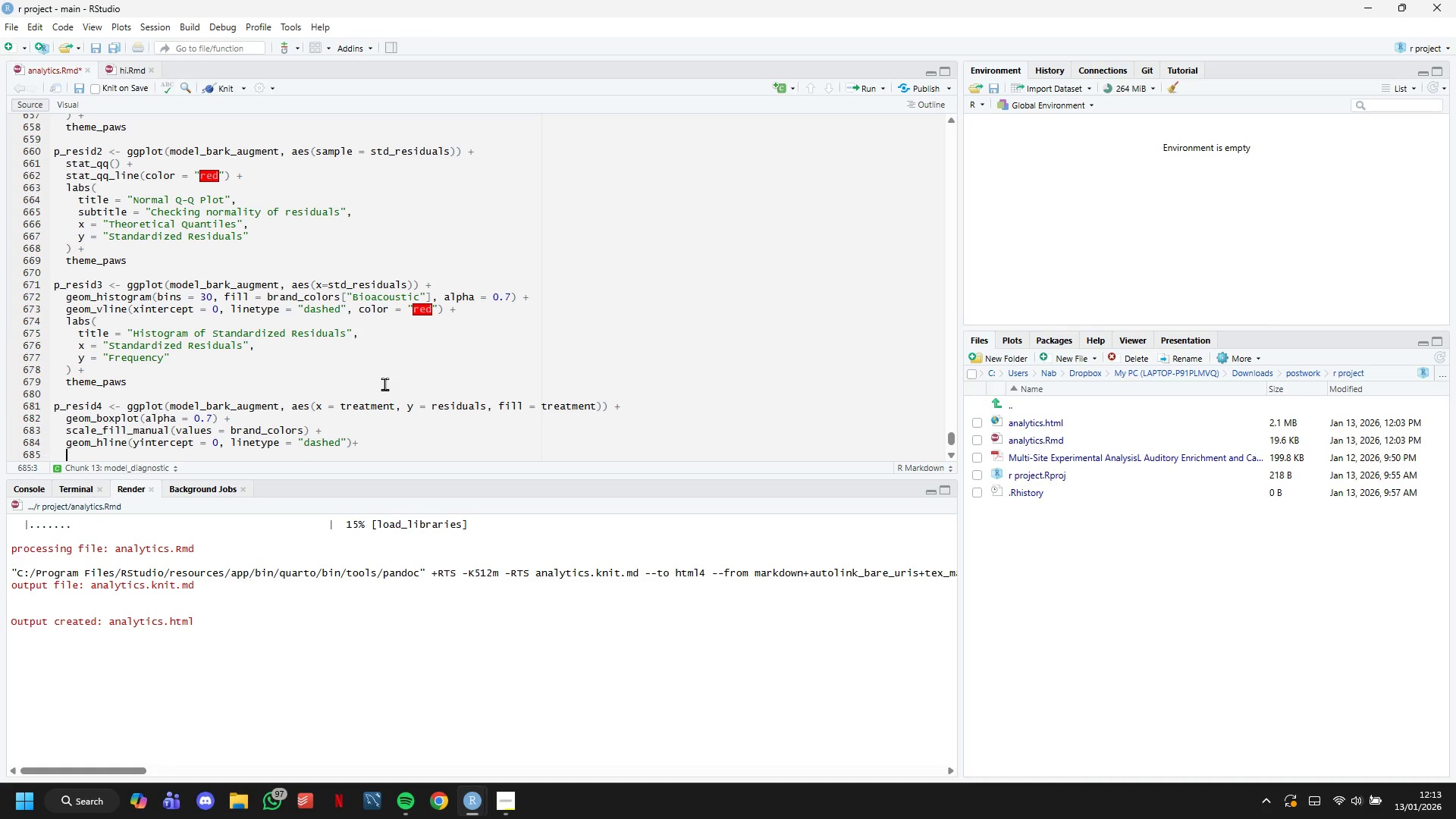 
key(Enter)
 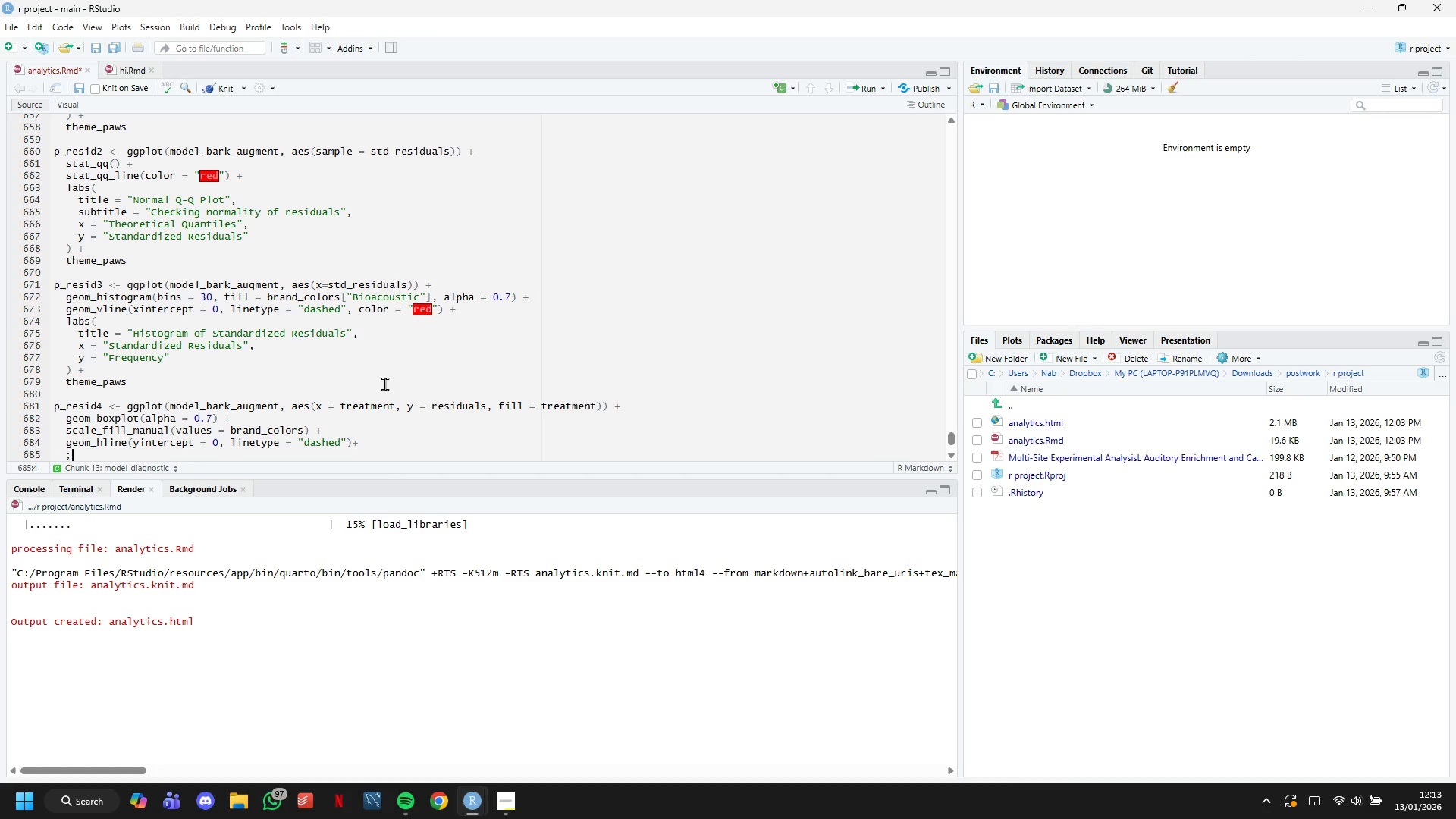 
type(;ab)
key(Backspace)
key(Backspace)
key(Backspace)
type(labs()
 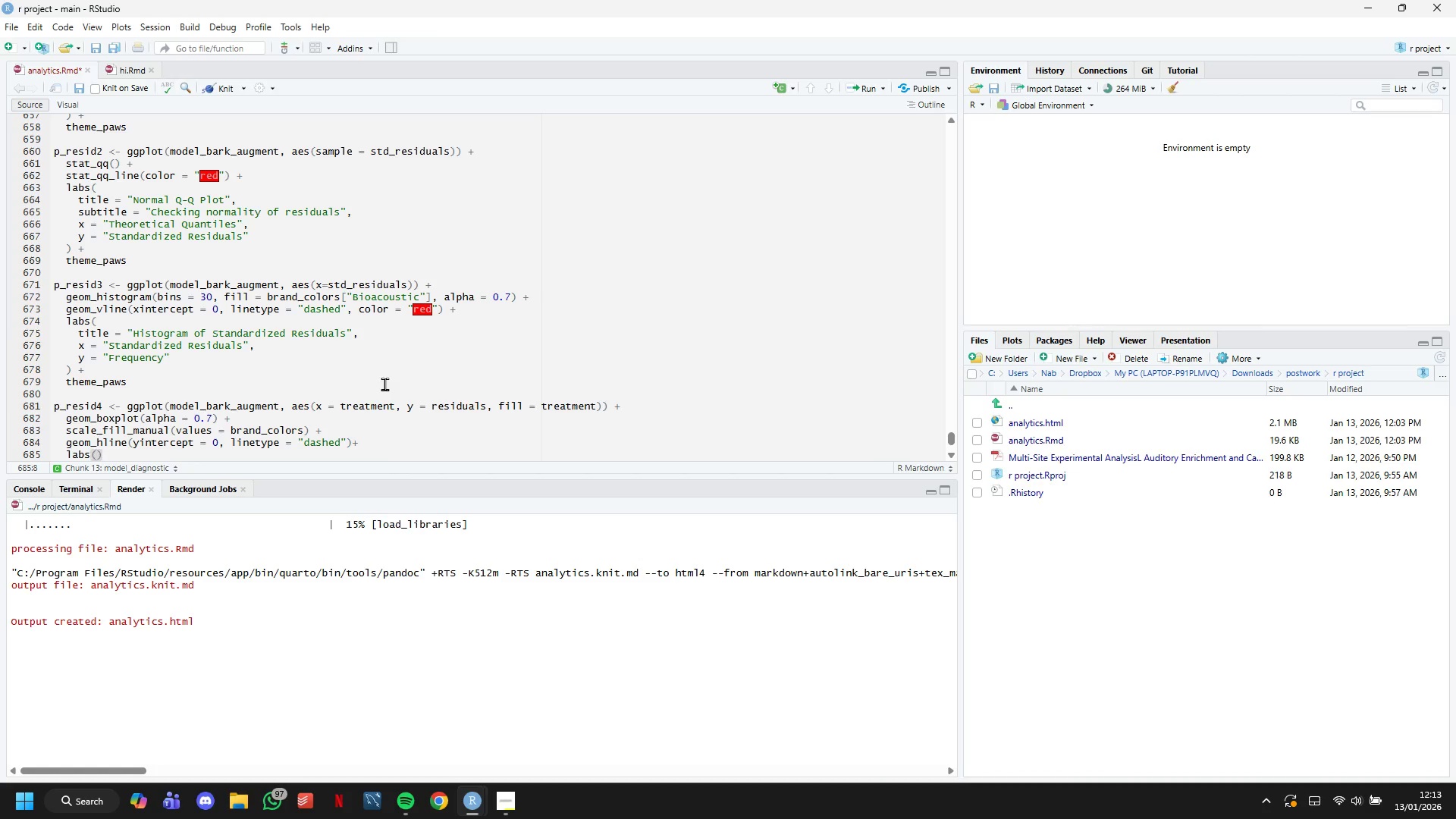 
wait(11.64)
 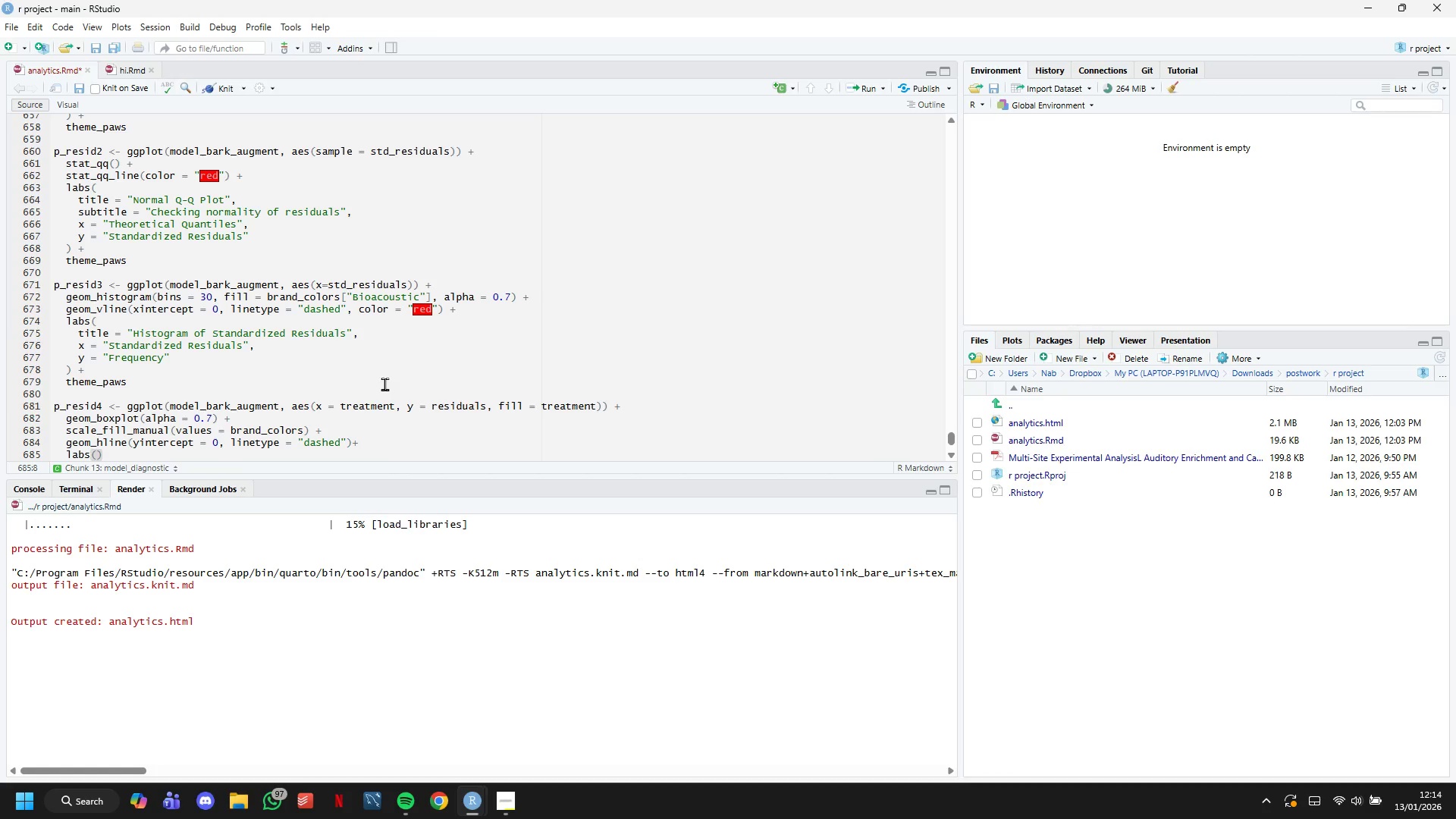 
key(Enter)
 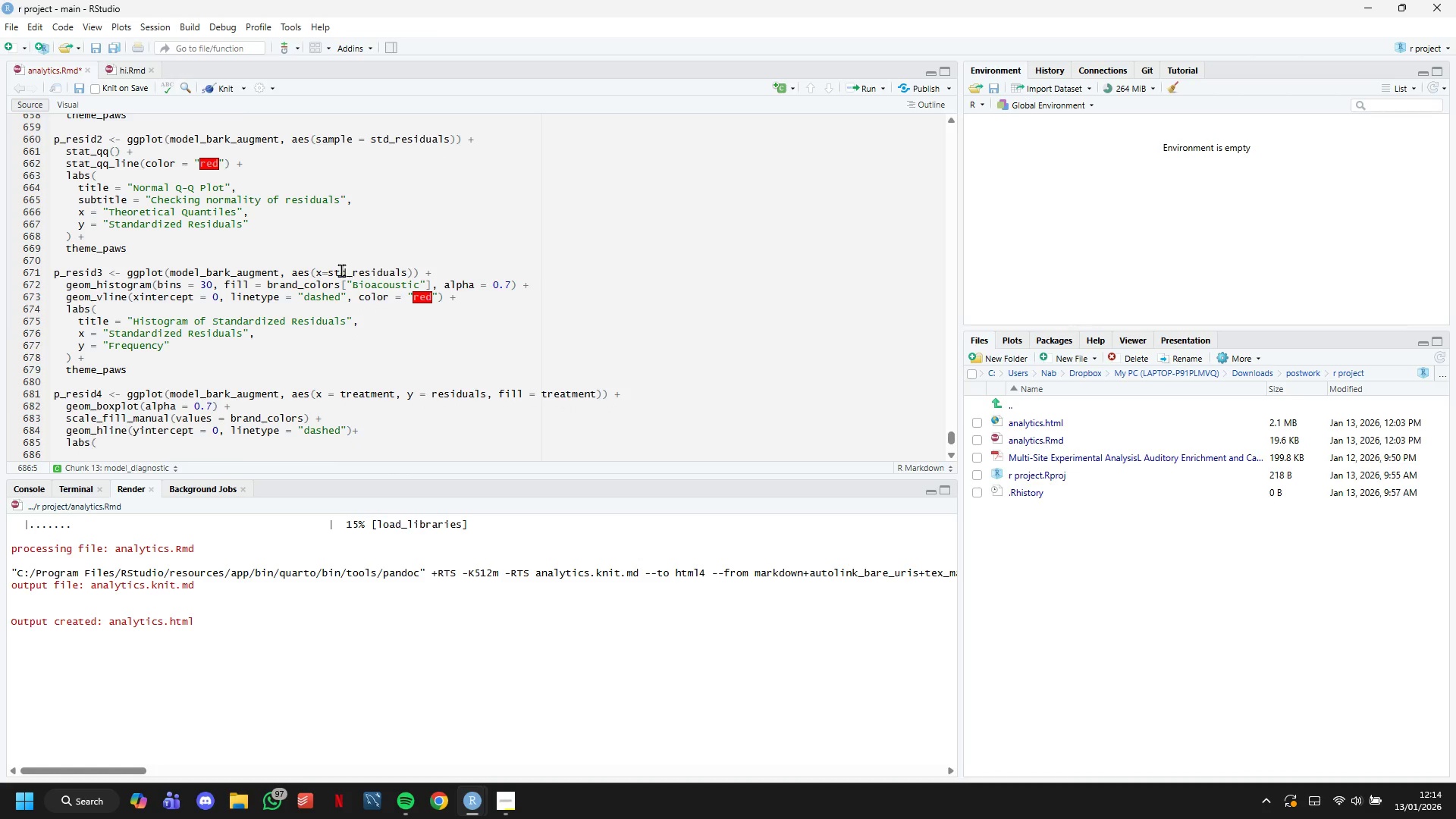 
scroll: coordinate [271, 227], scroll_direction: down, amount: 4.0
 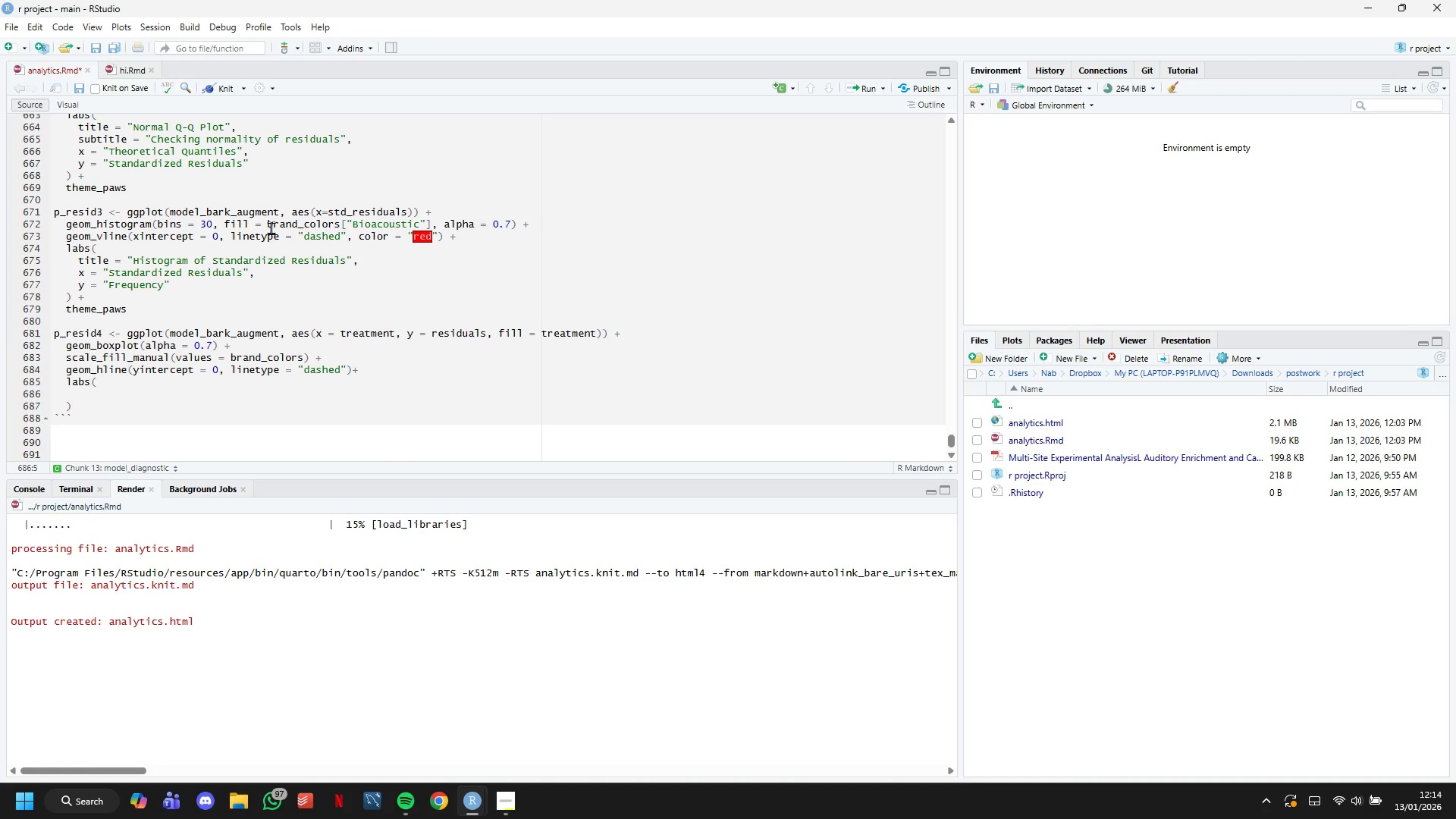 
type(title = "Residuals by Treatment Group)
 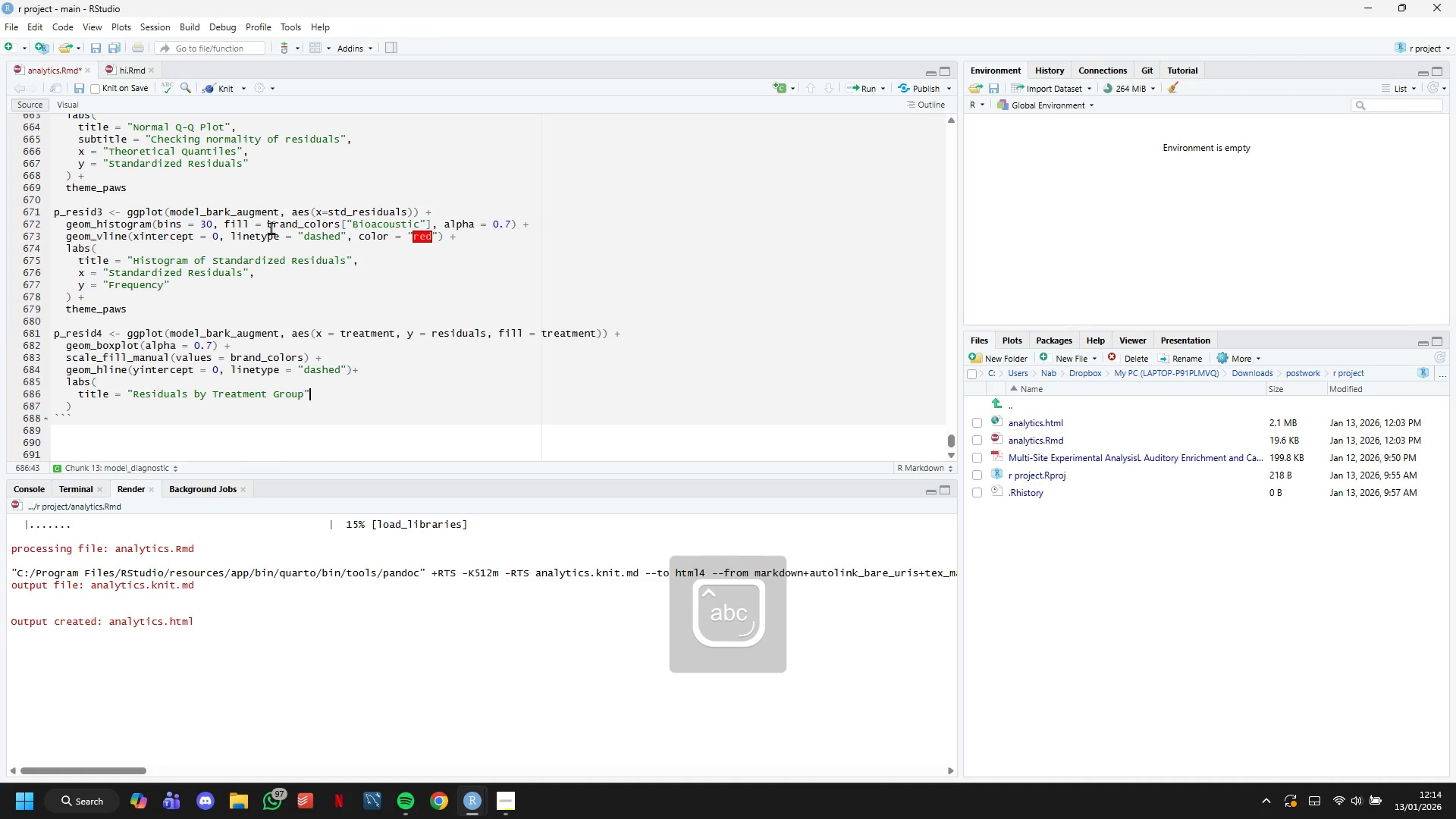 
key(ArrowRight)
 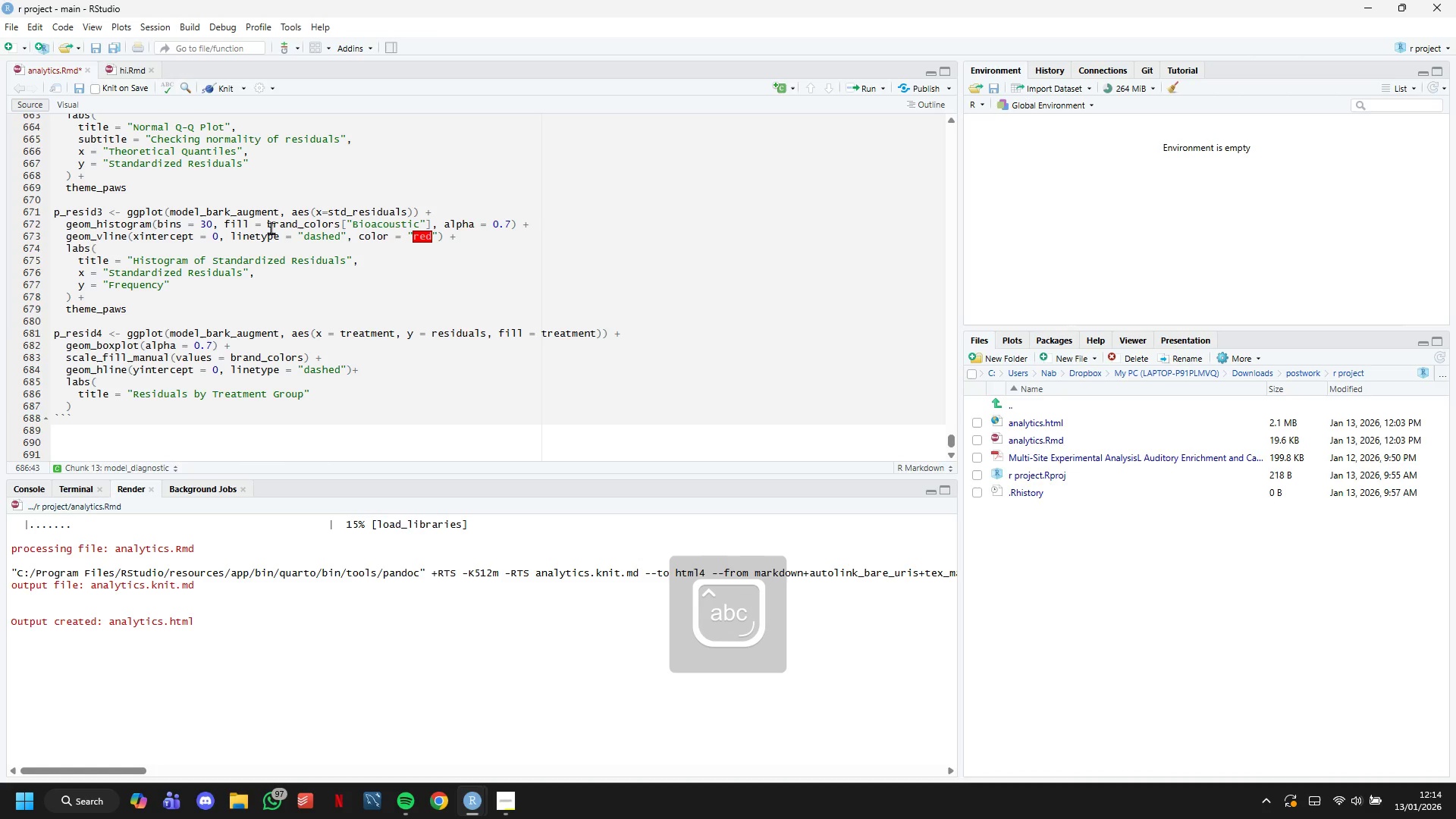 
key(Comma)
 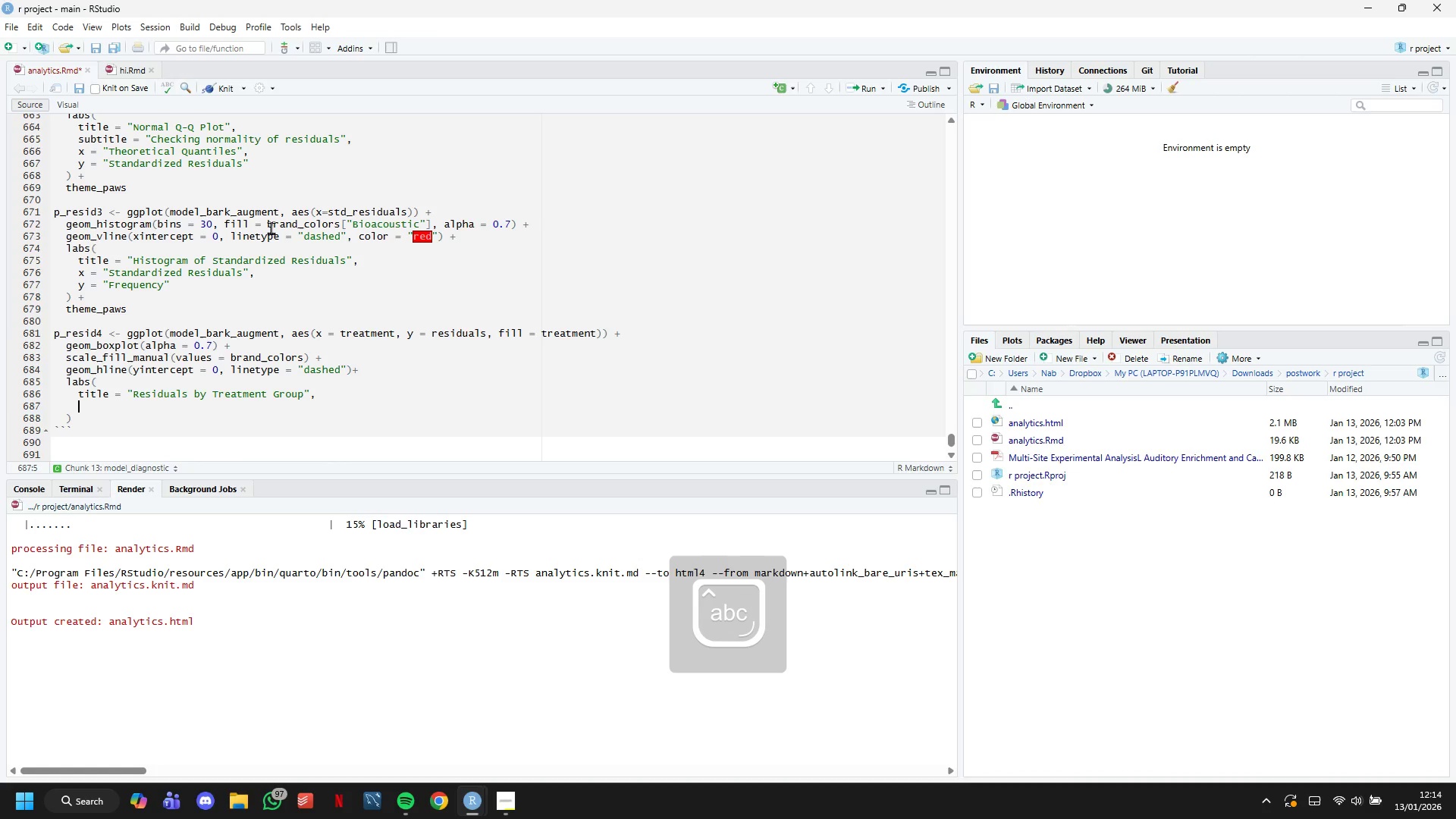 
key(Enter)
 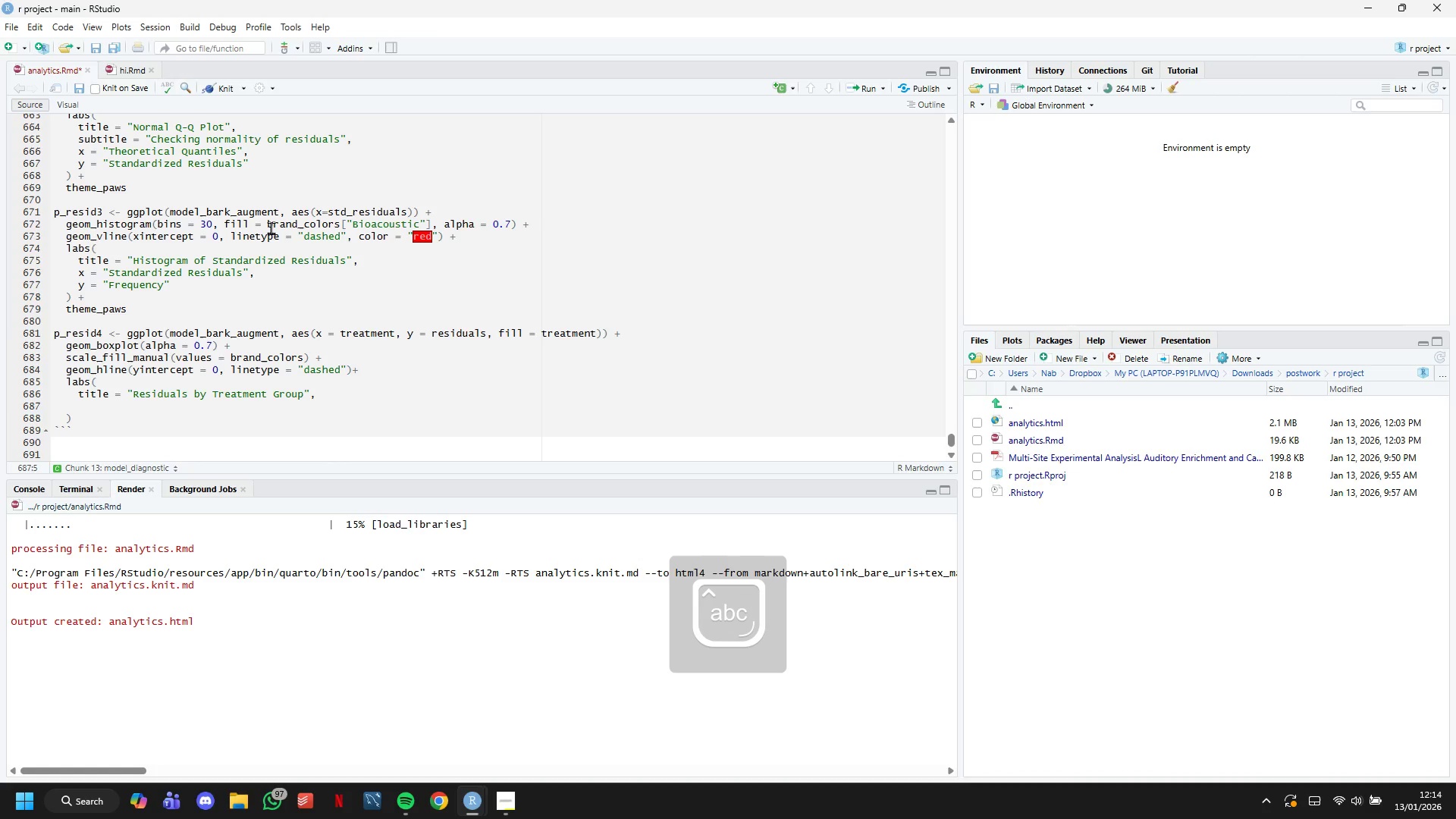 
type(x = NULL,)
 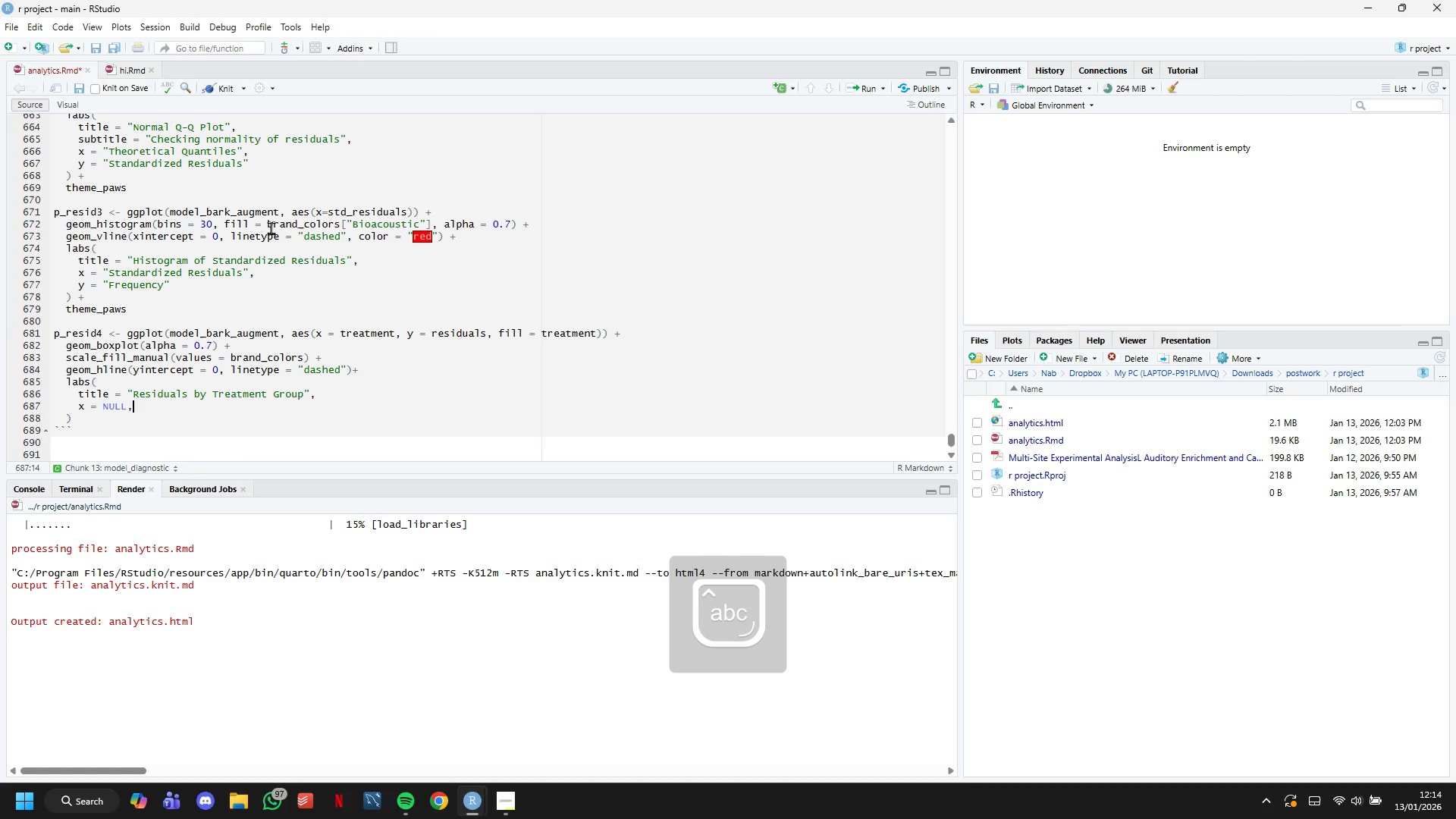 
key(Enter)
 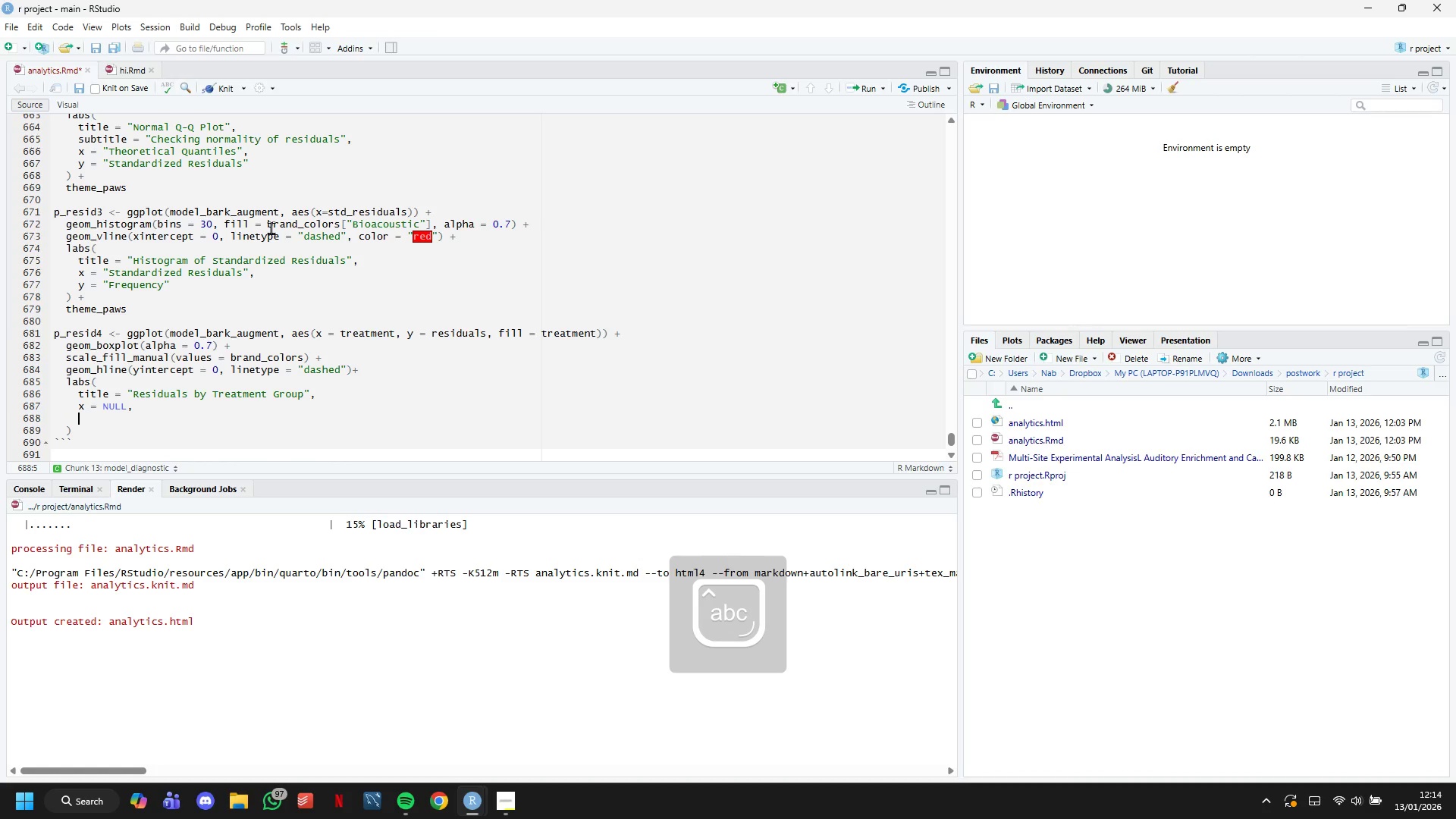 
type(y = "Residul)
key(Backspace)
type(als)
 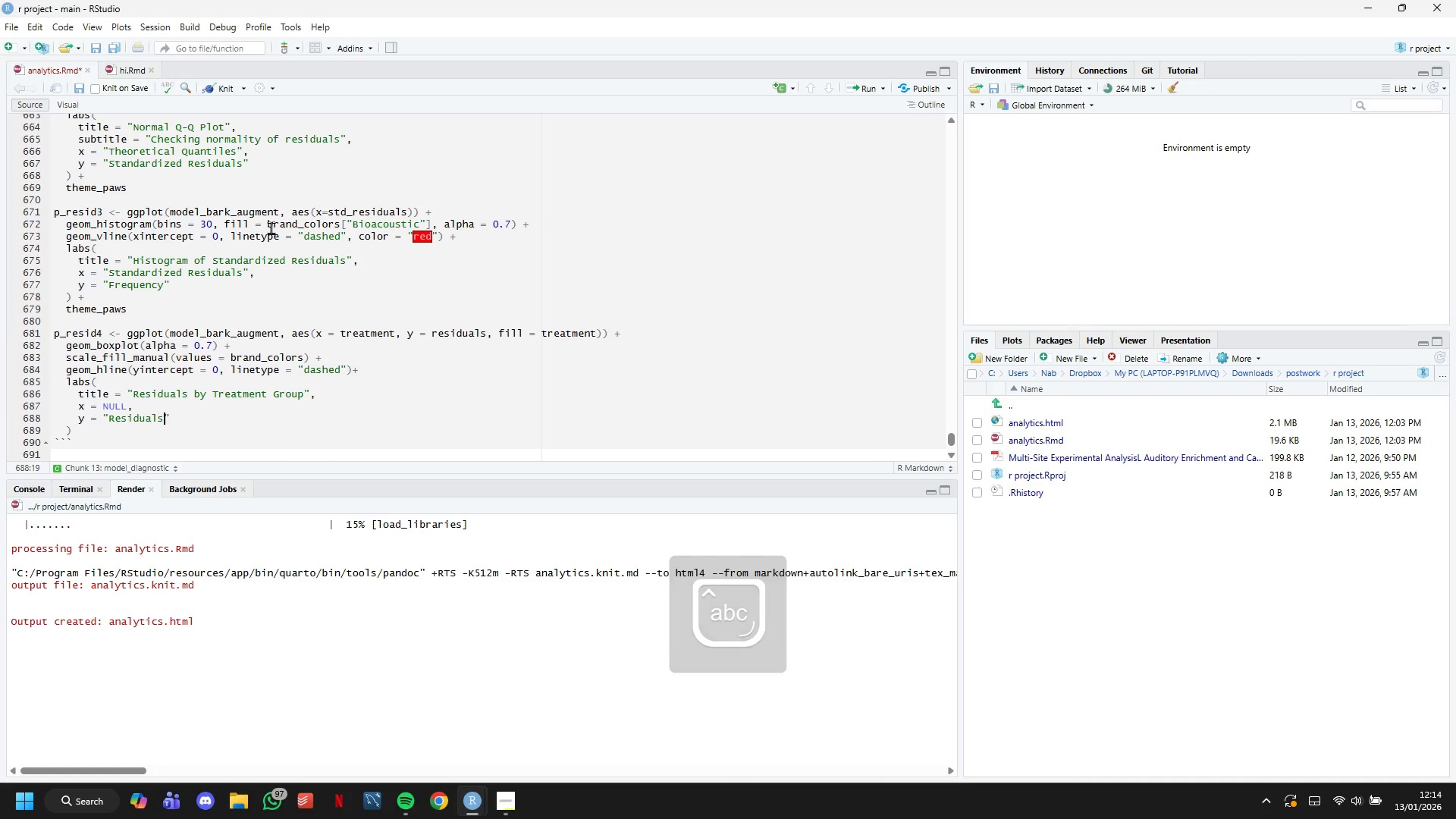 
key(ArrowRight)
 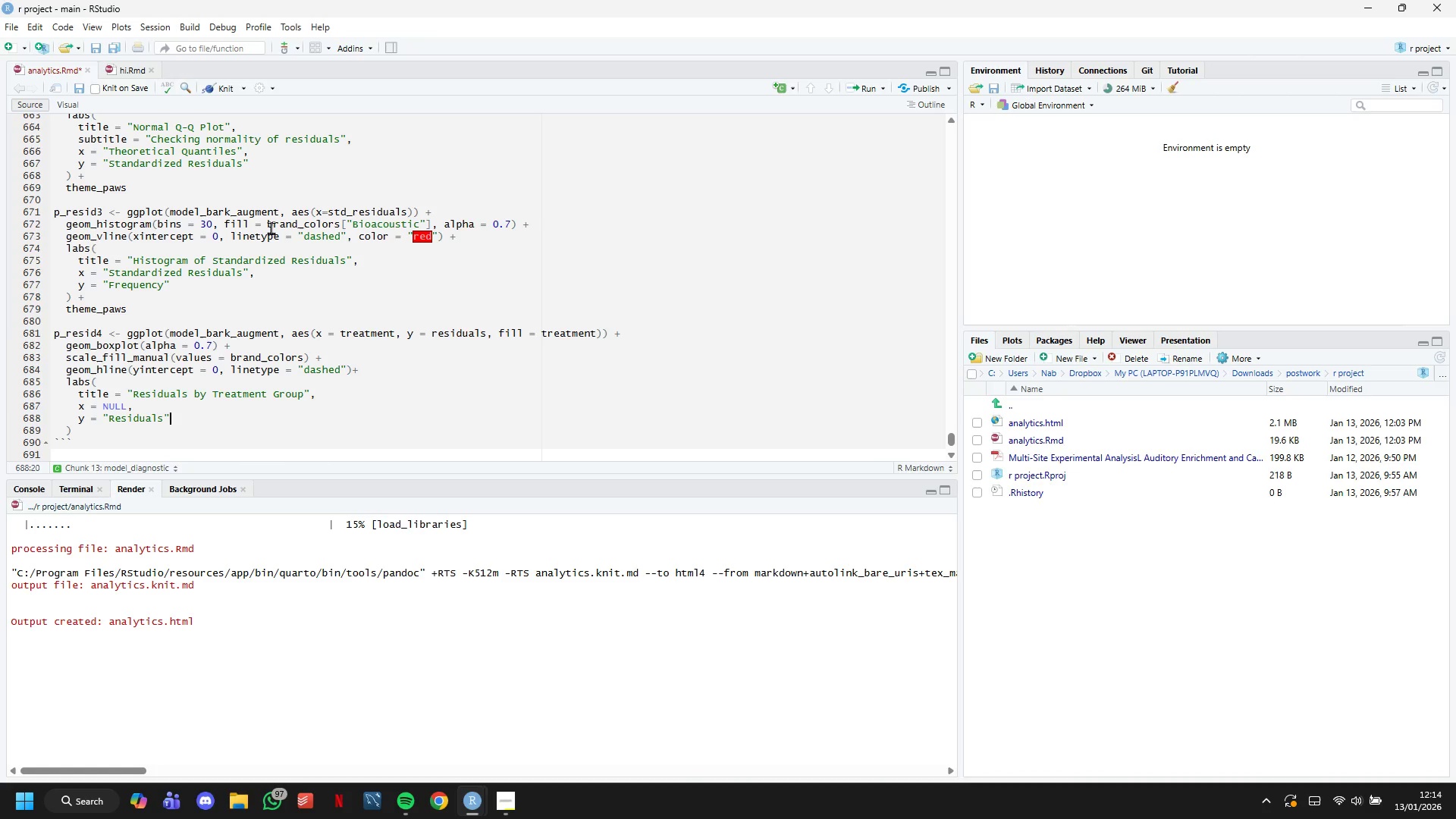 
key(ArrowDown)
 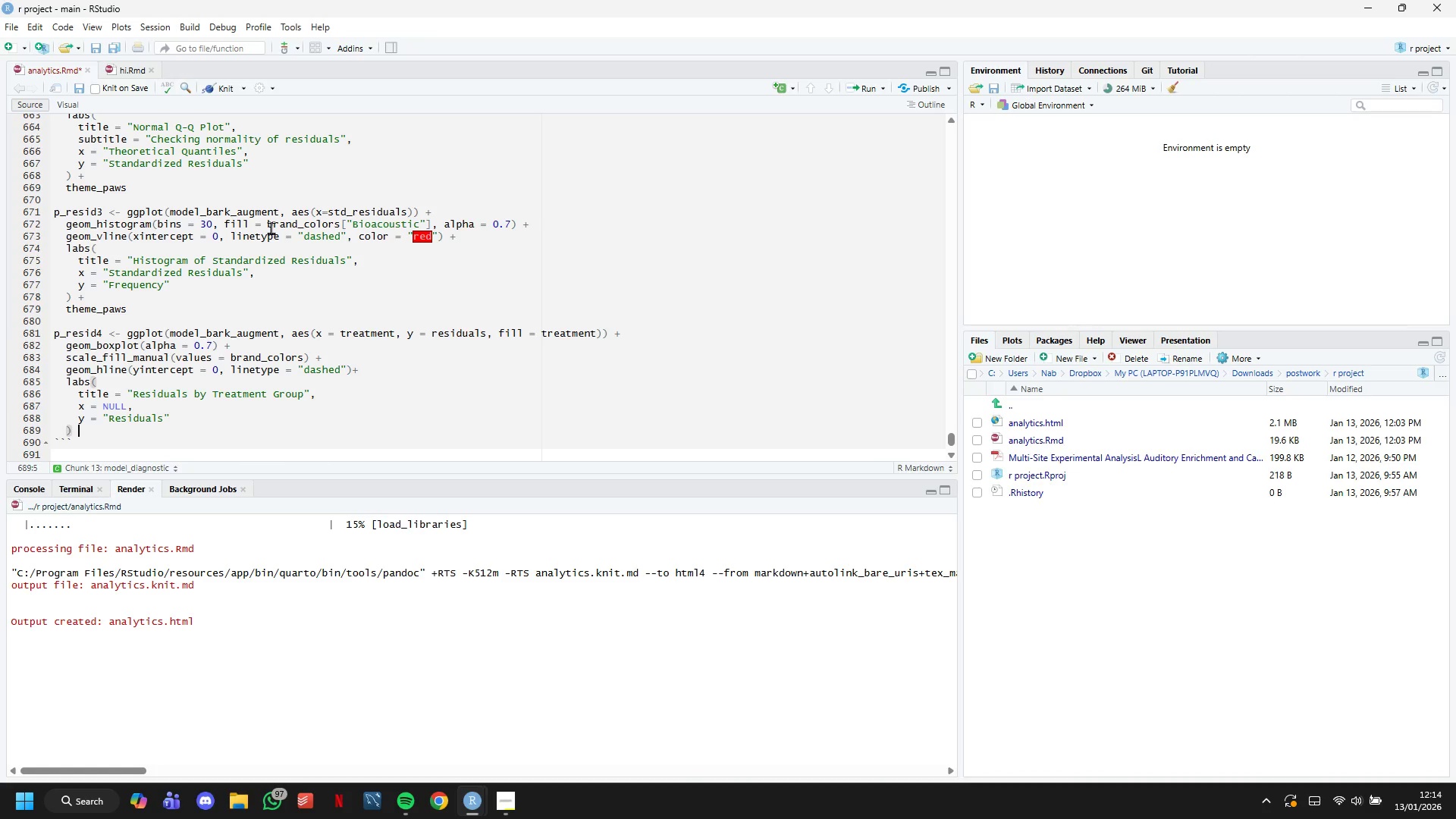 
key(Space)
 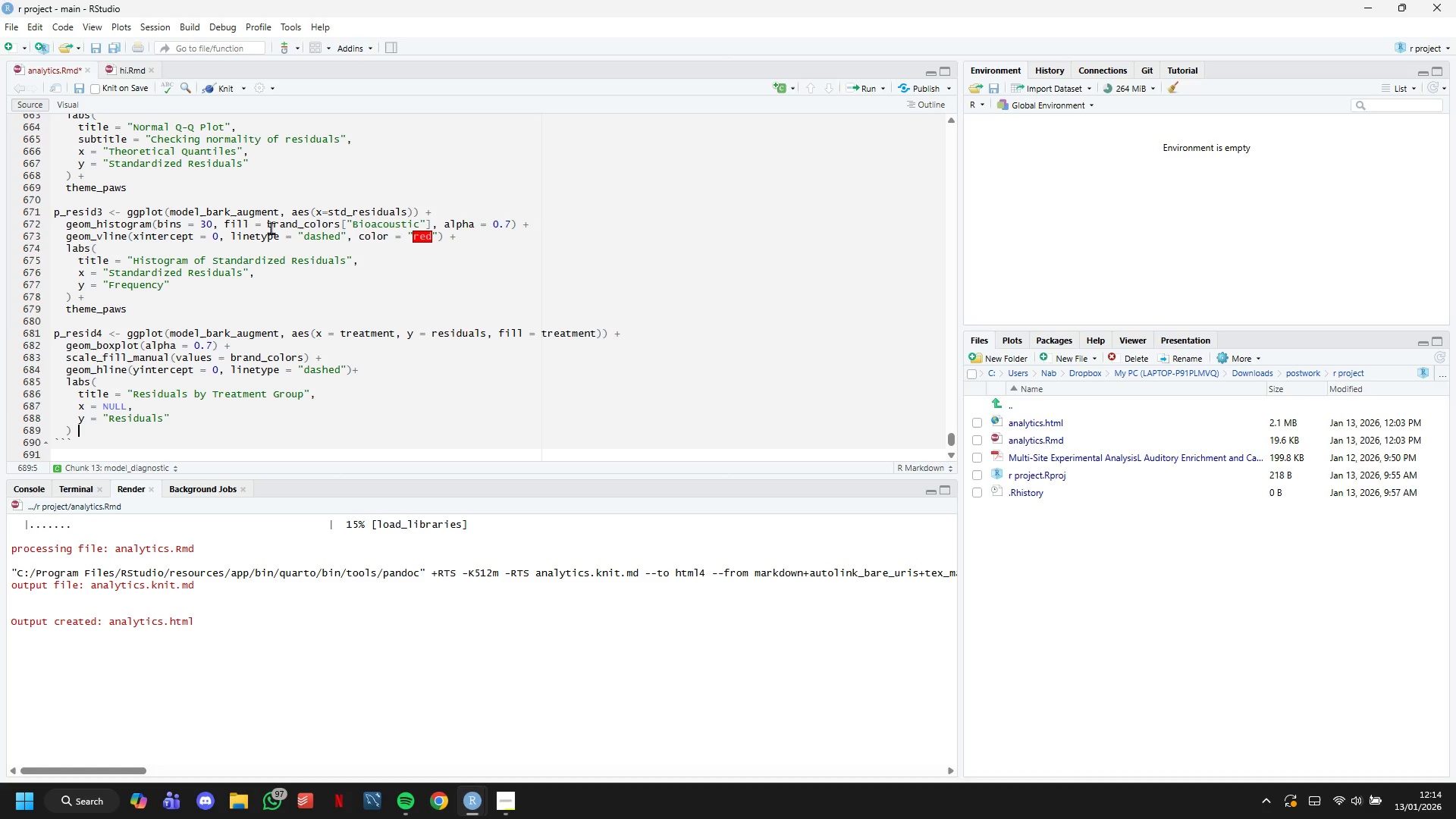 
key(Shift+Equal)
 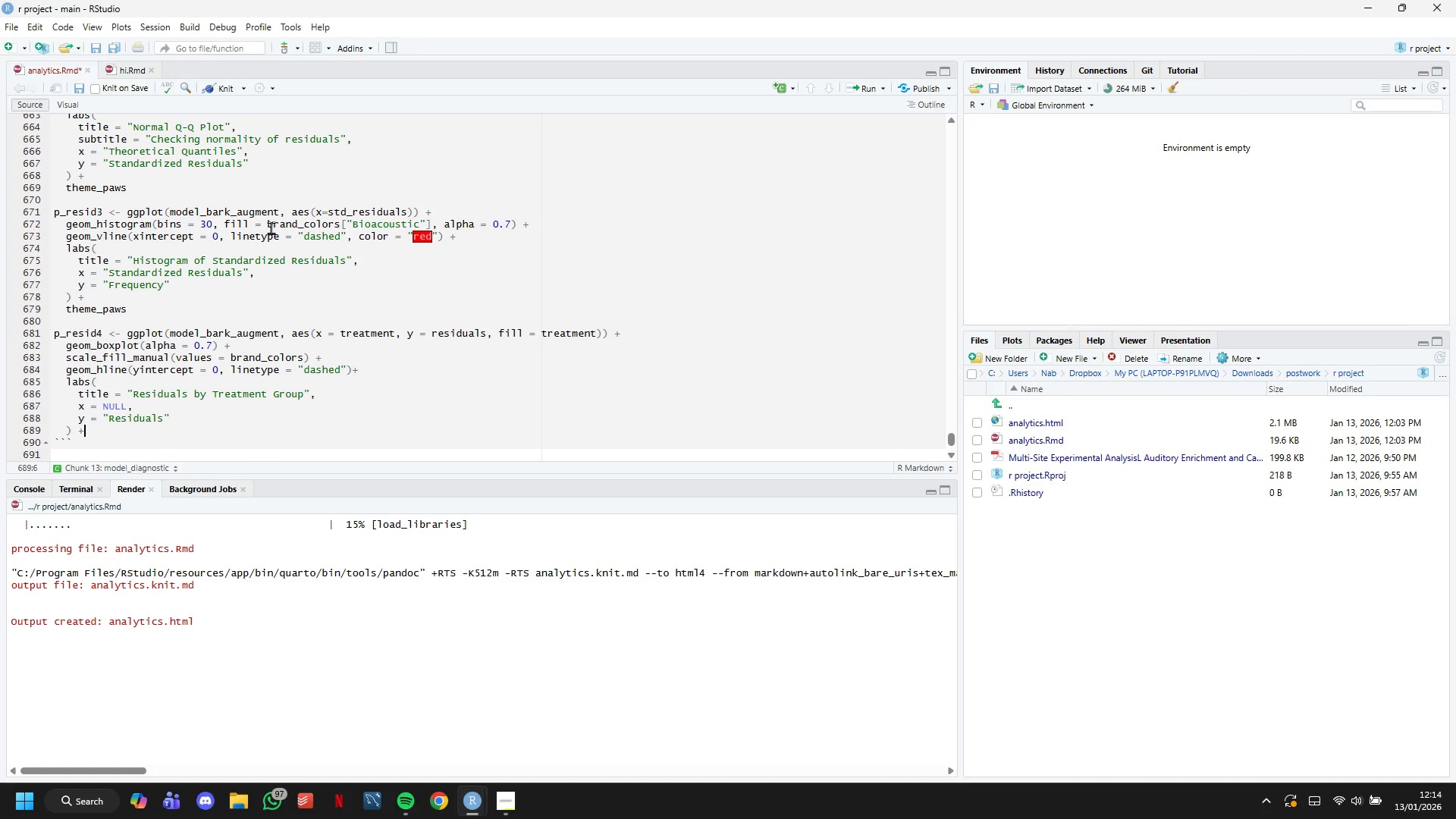 
key(Enter)
 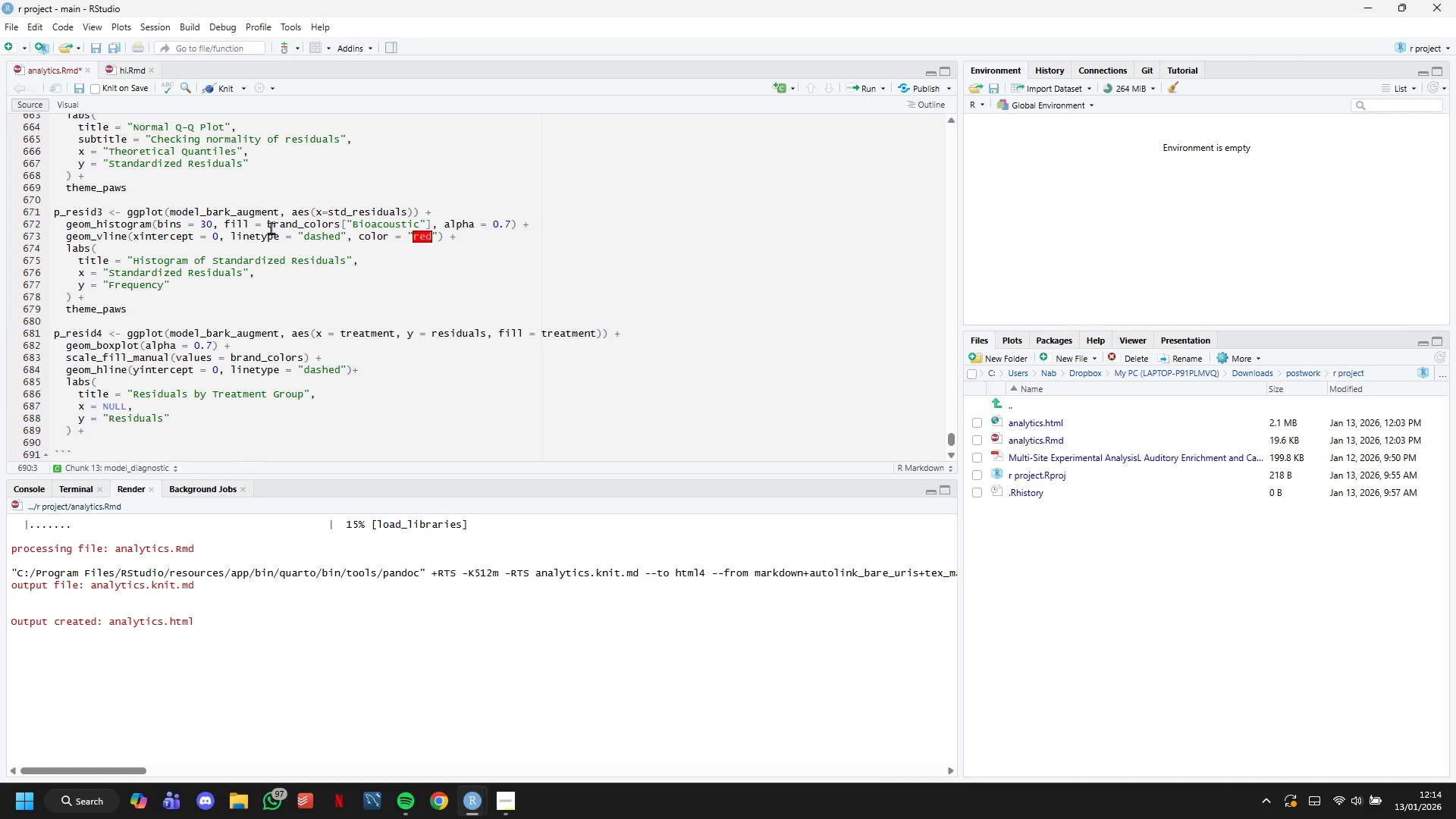 
type(theme_paws)
 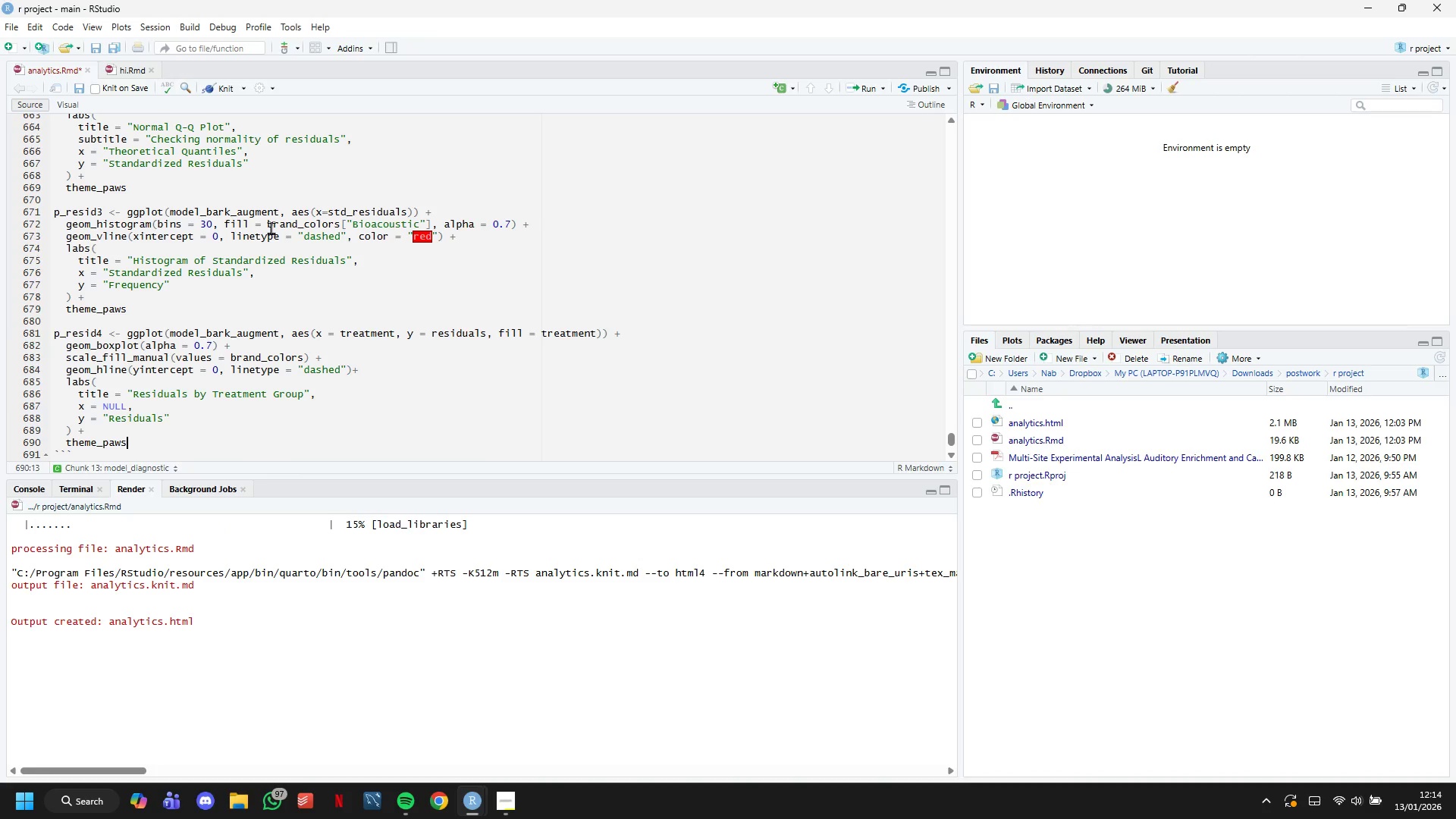 
key(ArrowDown)
 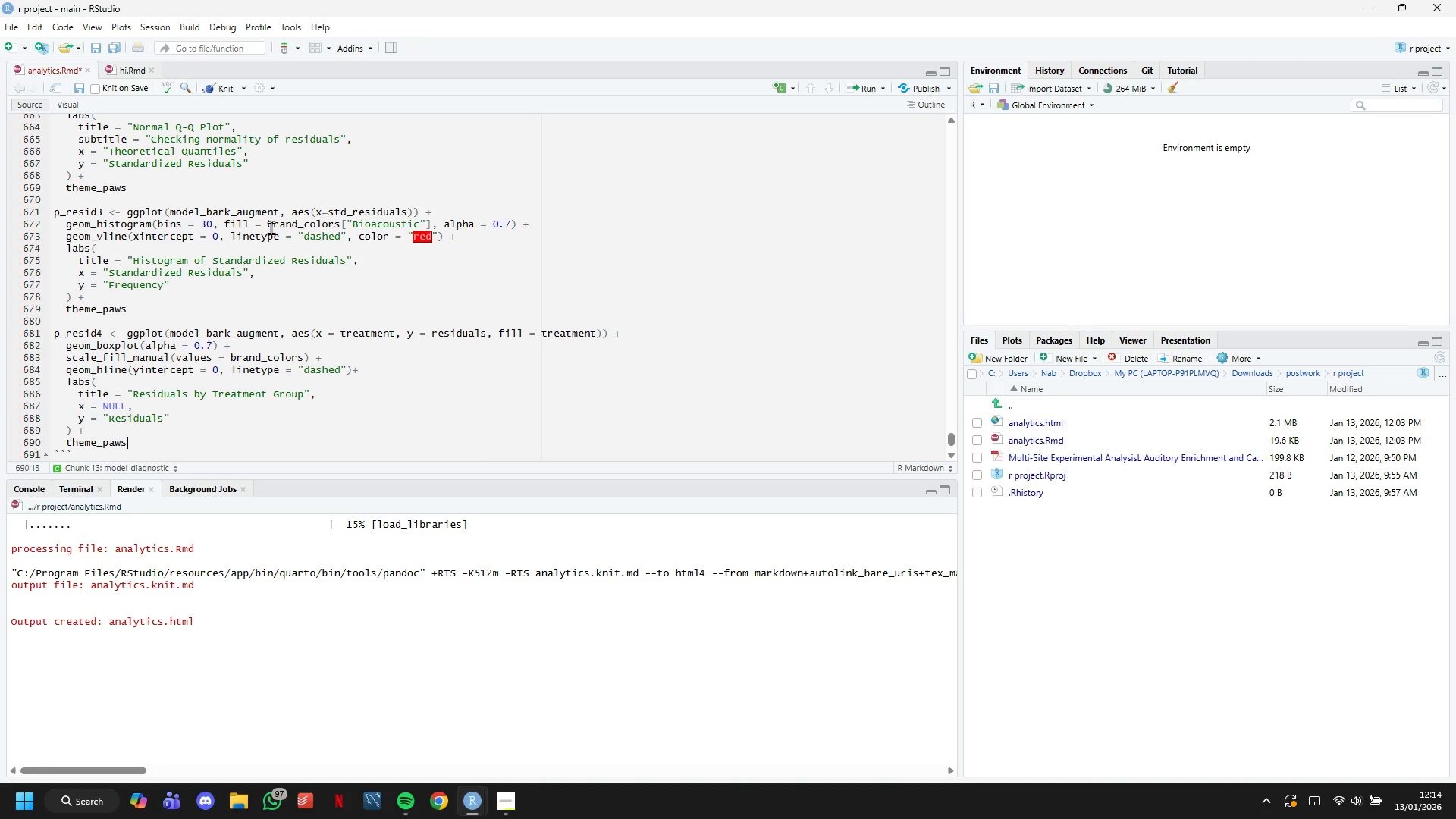 
key(ArrowUp)
 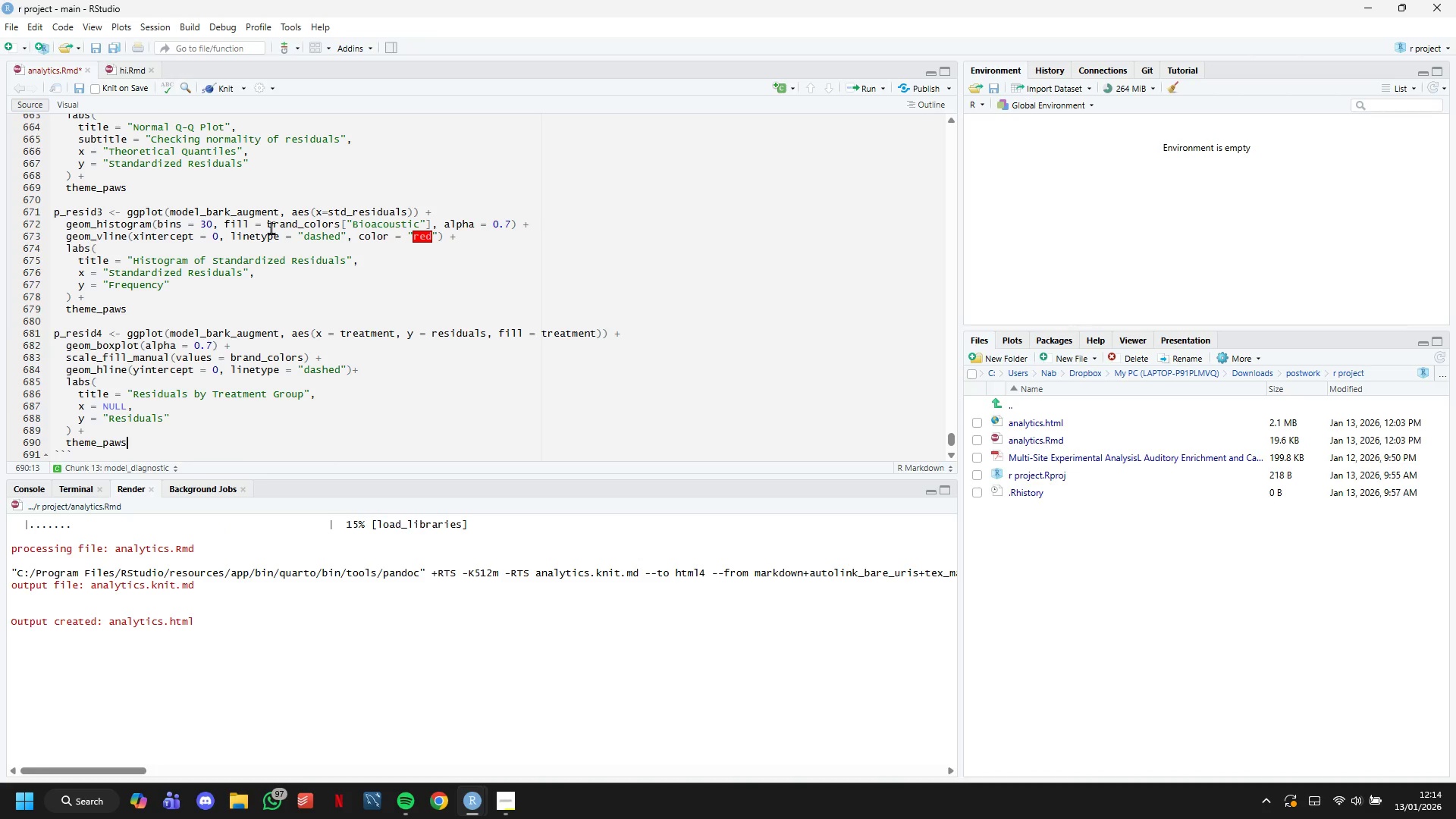 
key(Enter)
 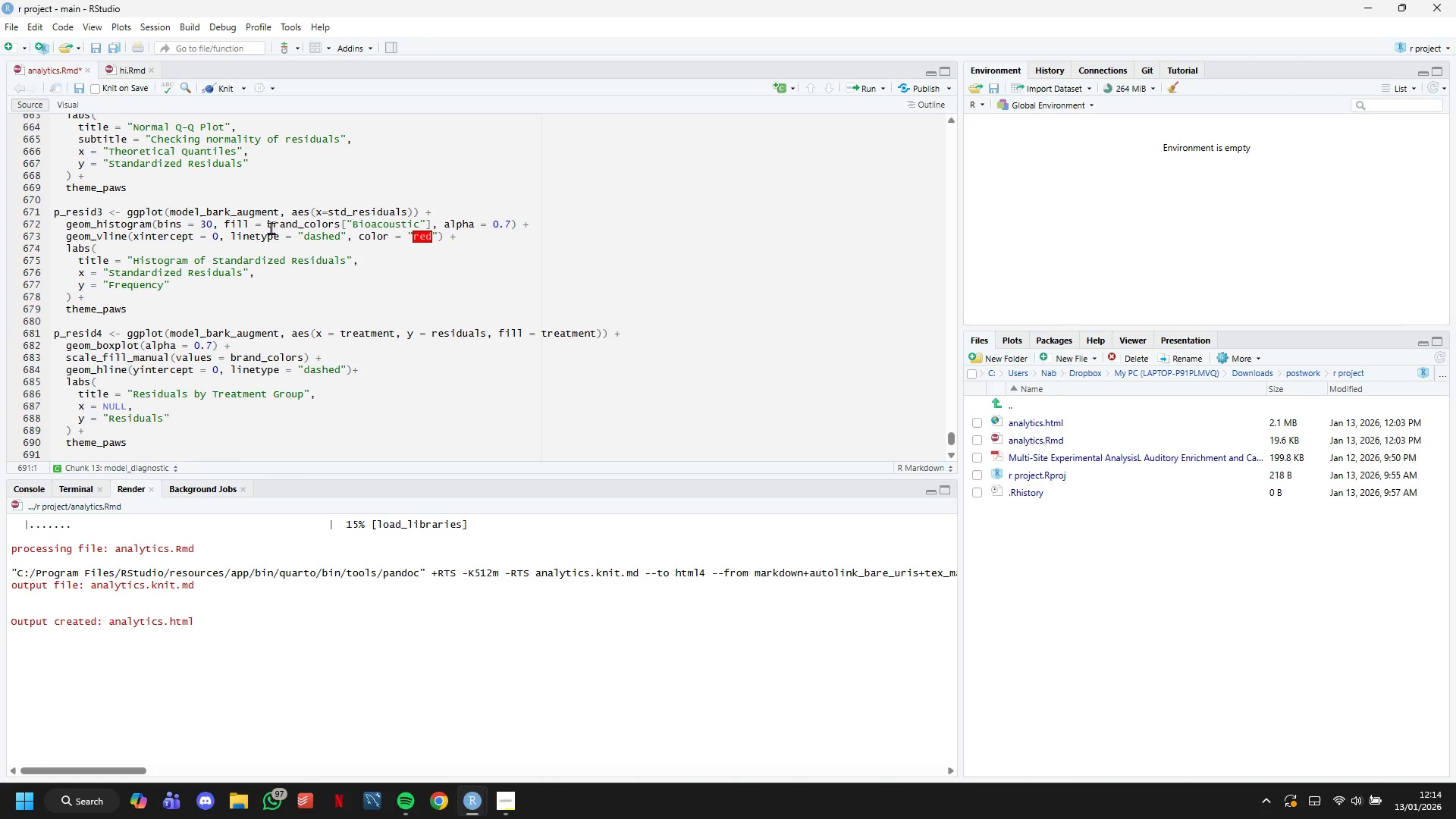 
key(Enter)
 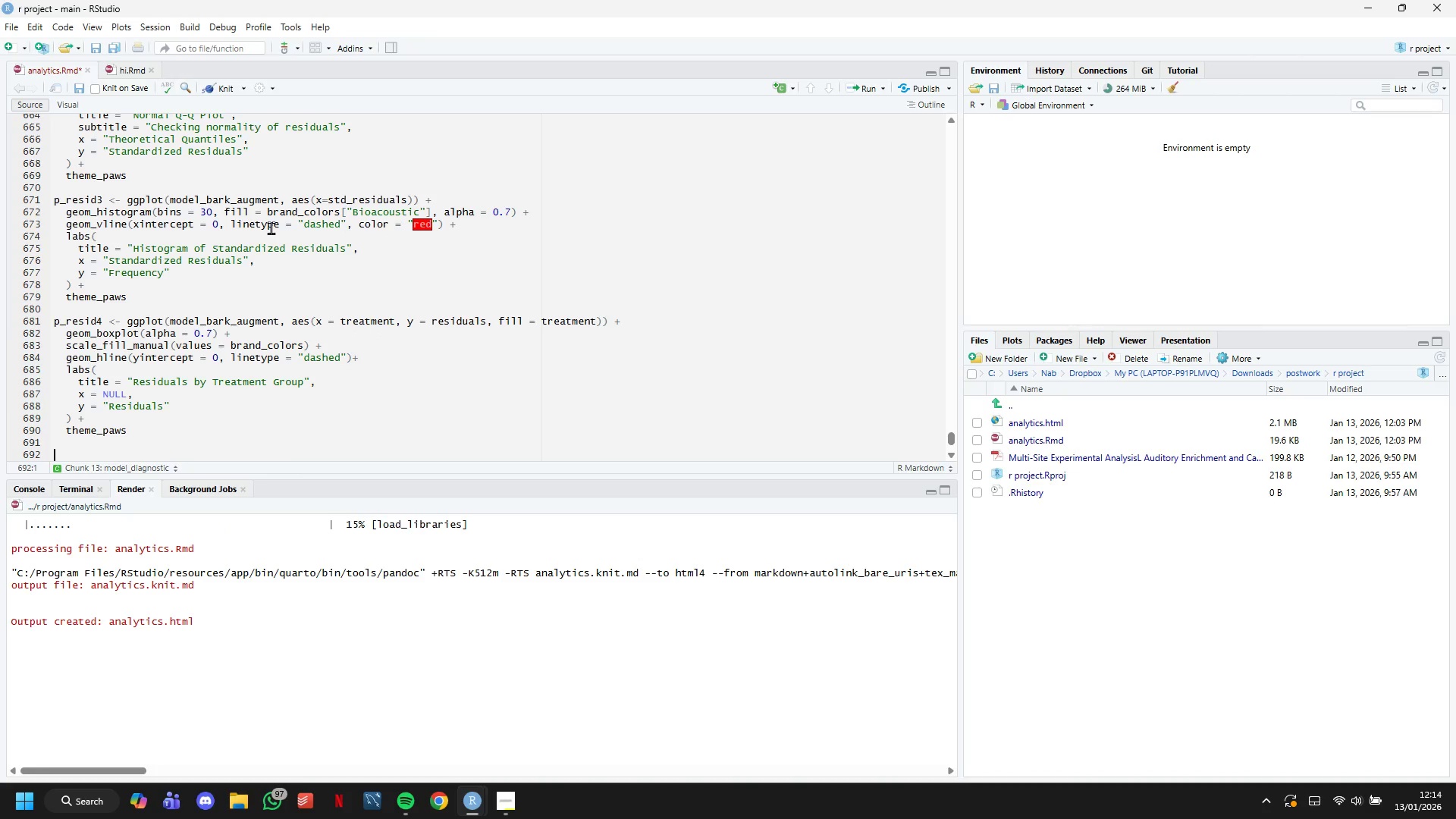 
type((p_resid1 | p_resid2)
 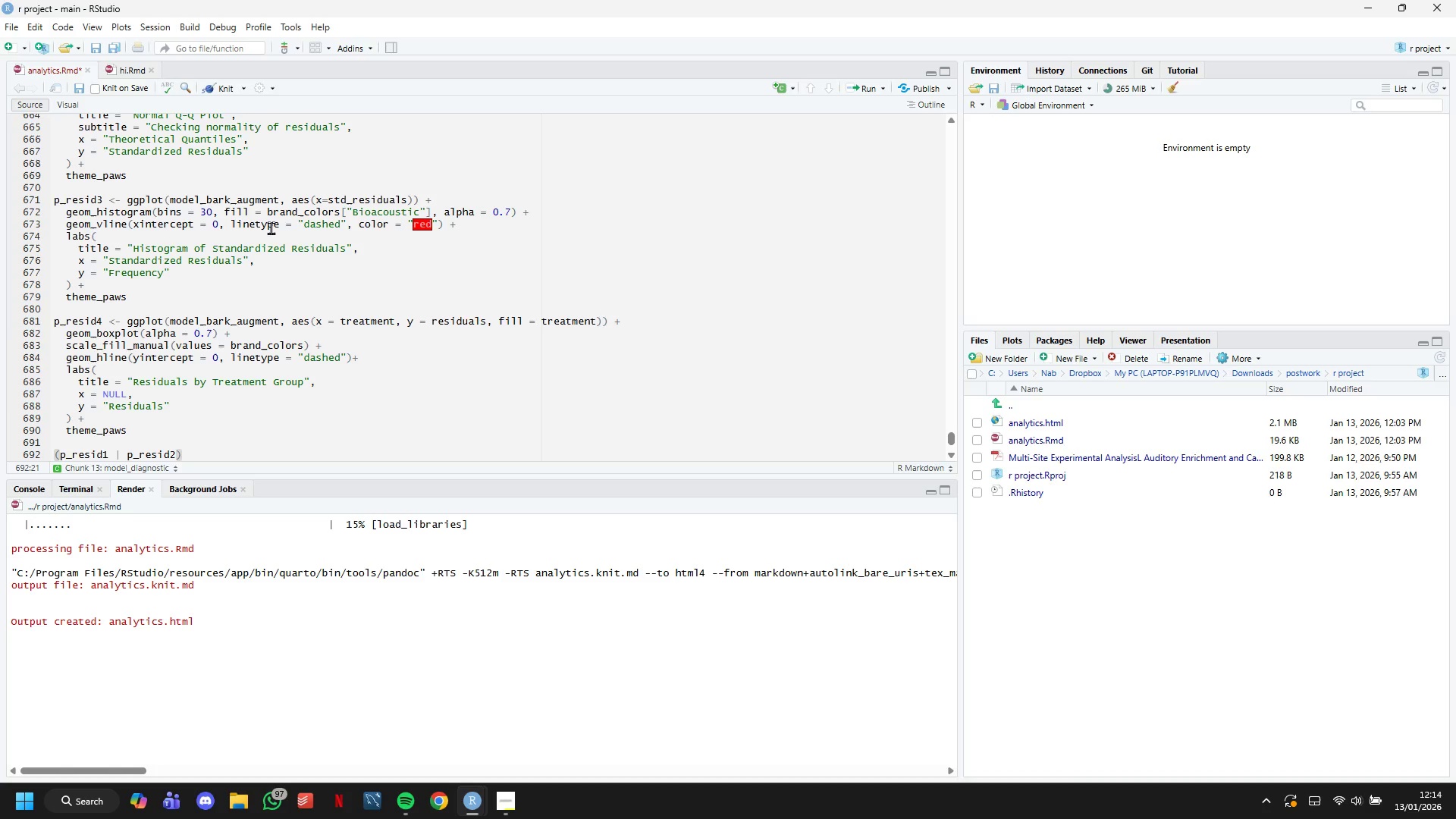 
key(Shift+0)
 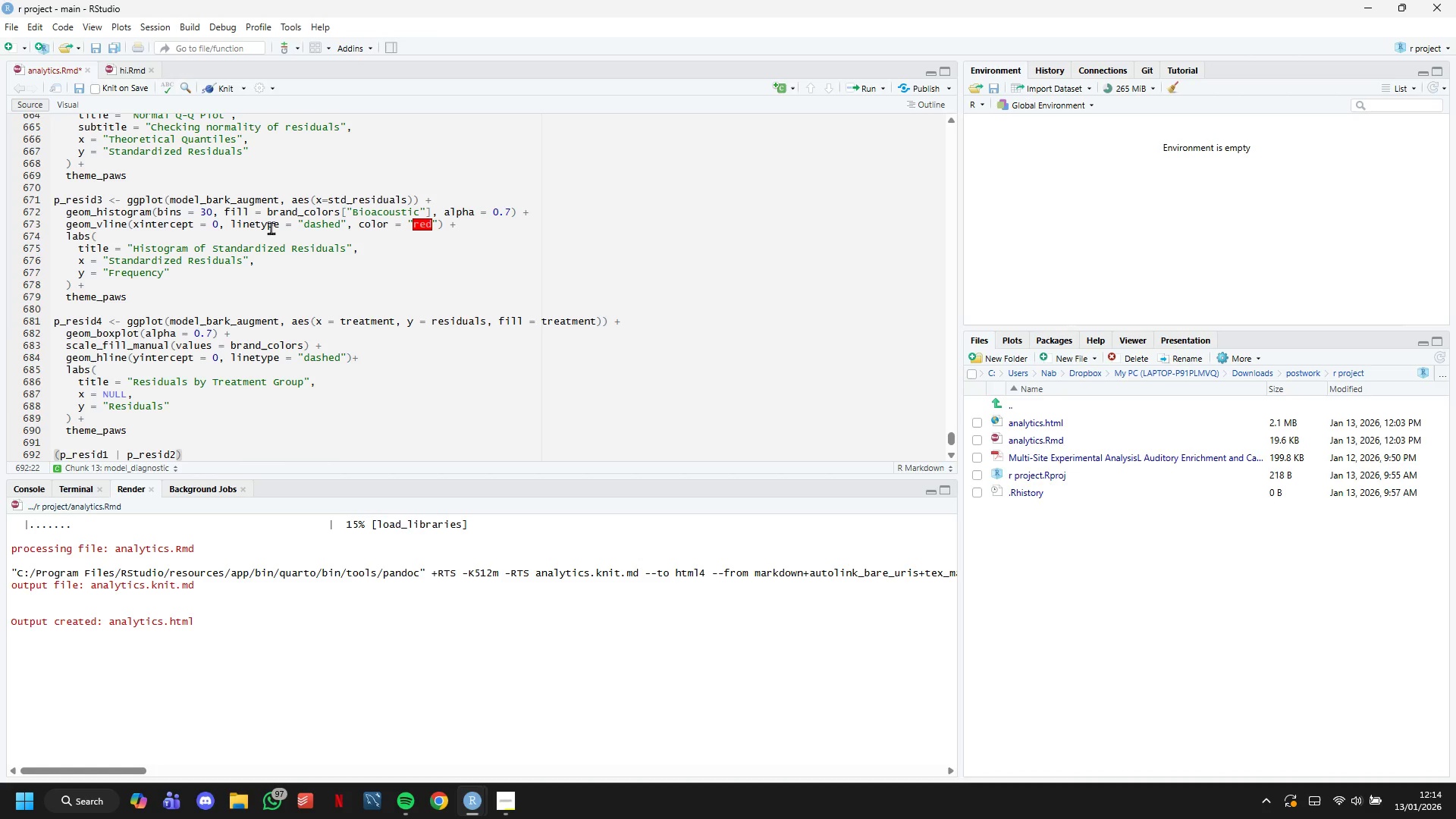 
key(Space)
 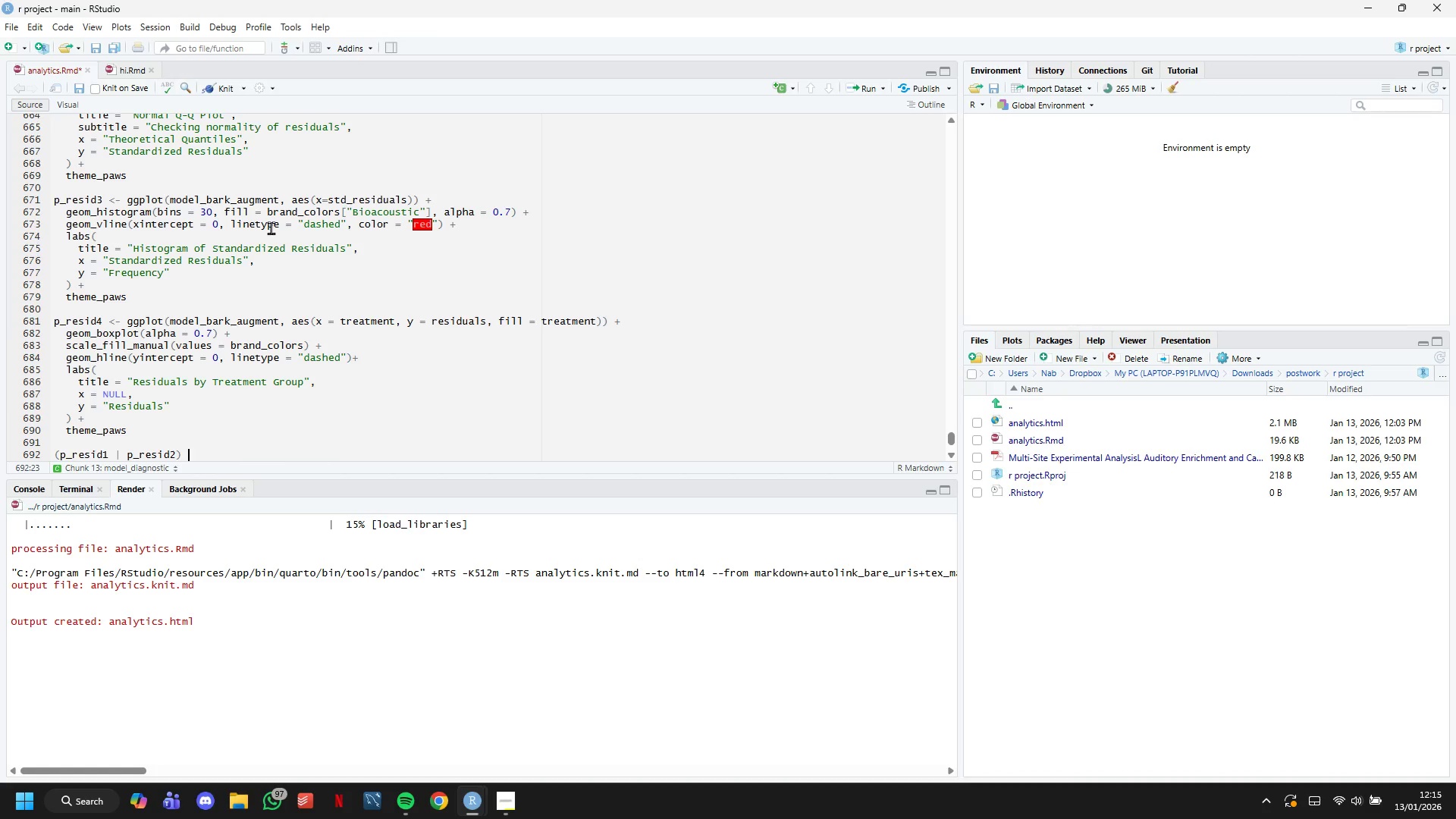 
type(/ (p_resid3 | p_resid4)
 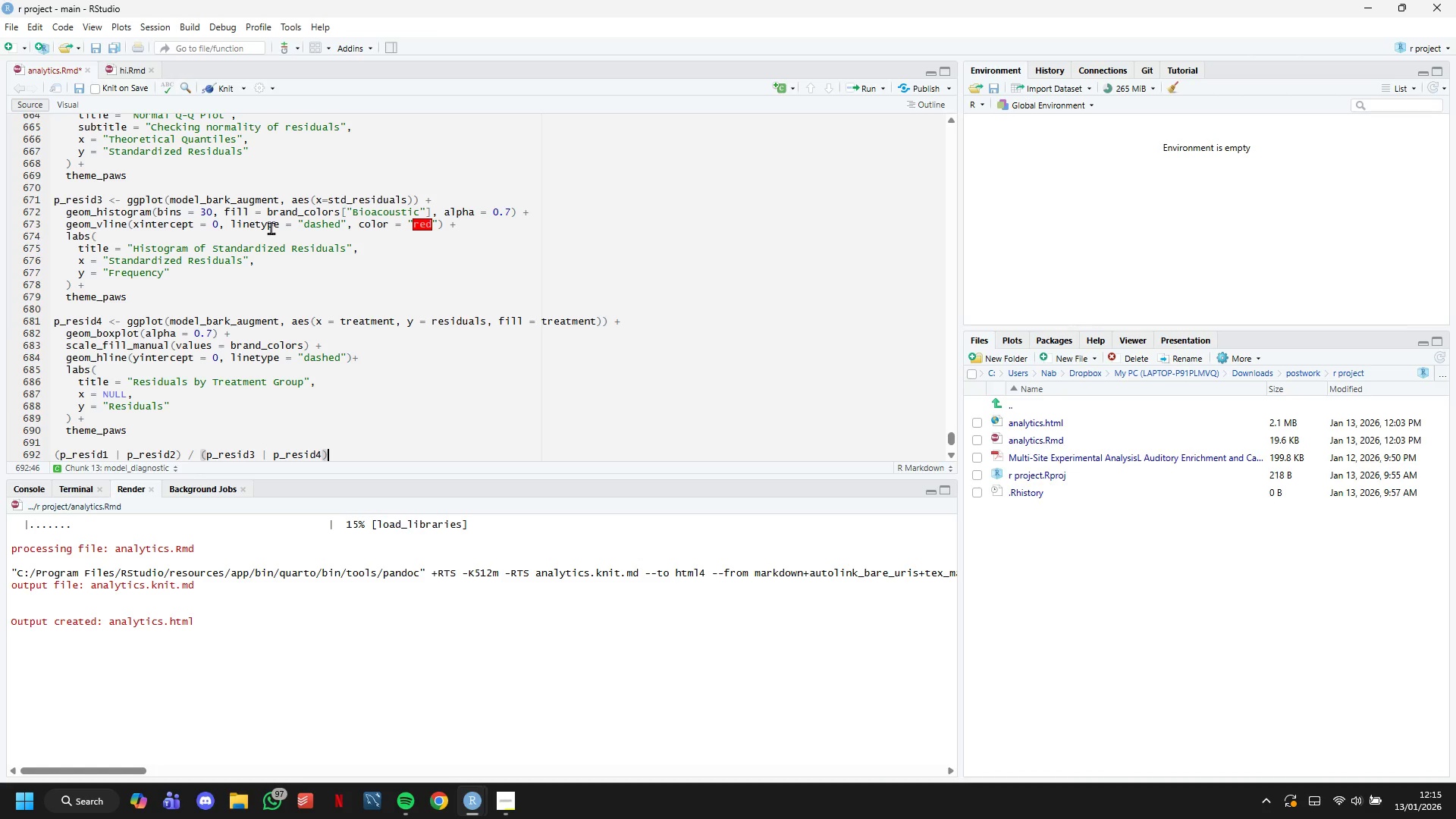 
 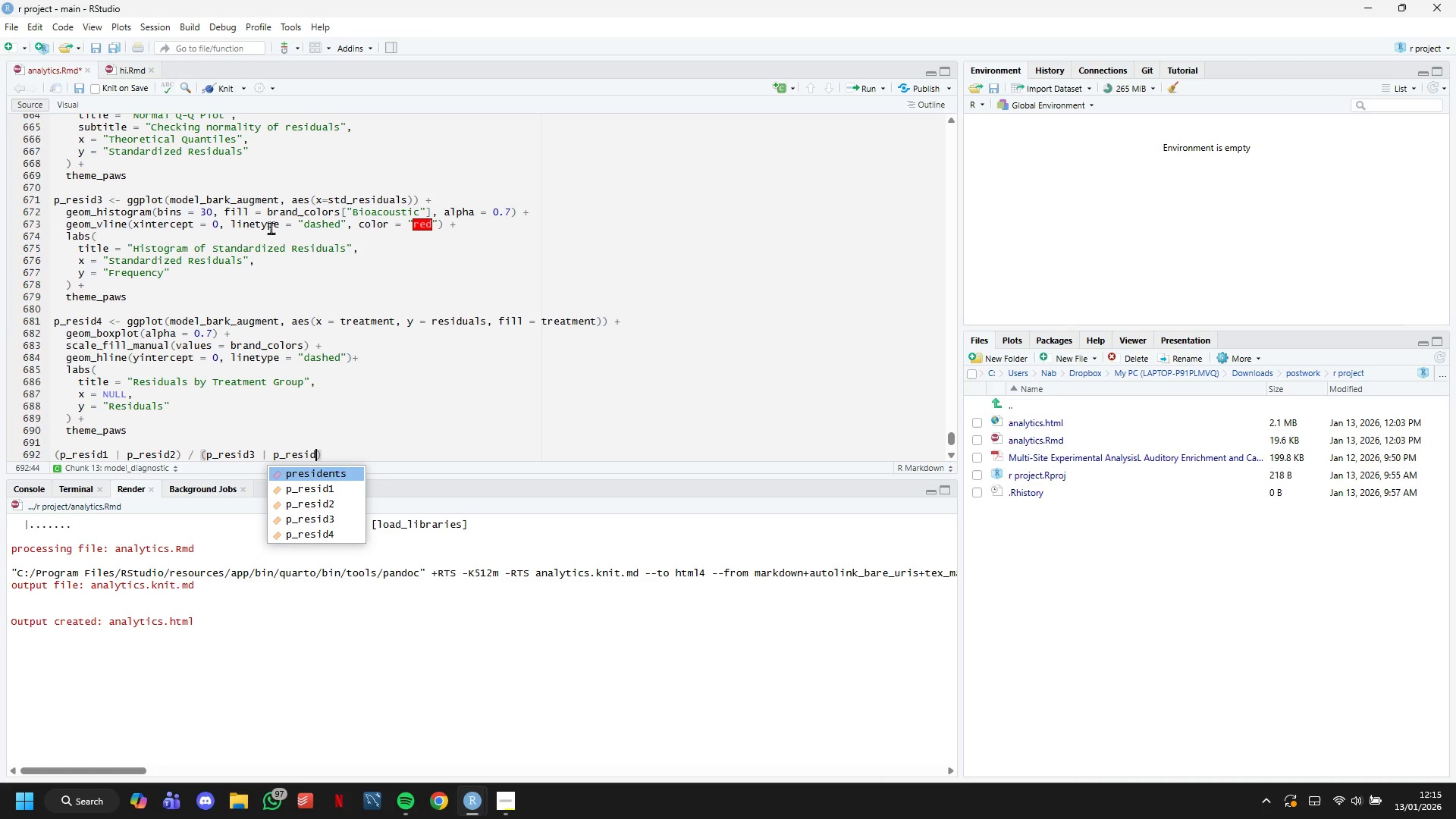 
key(ArrowRight)
 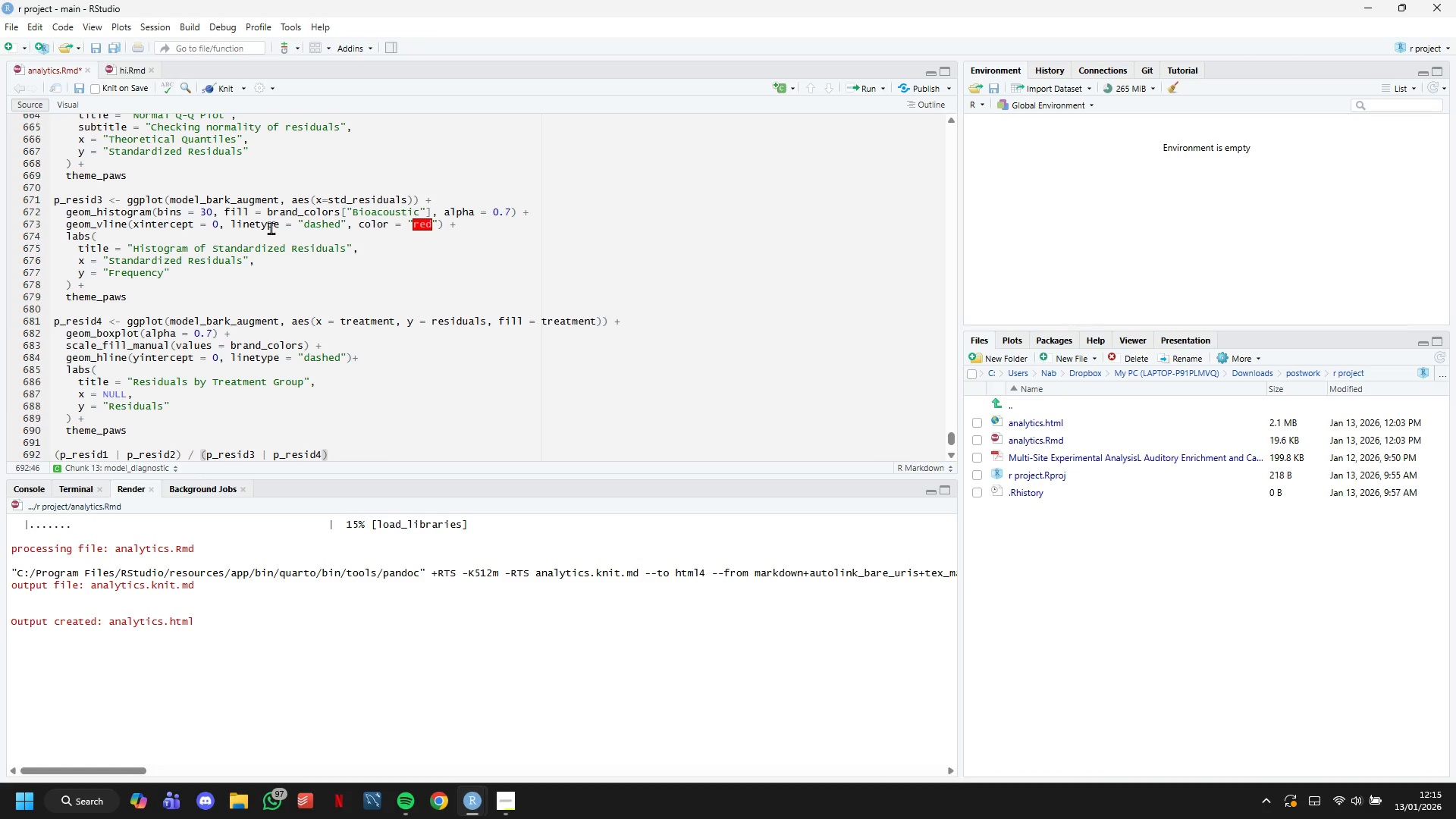 
key(Space)
 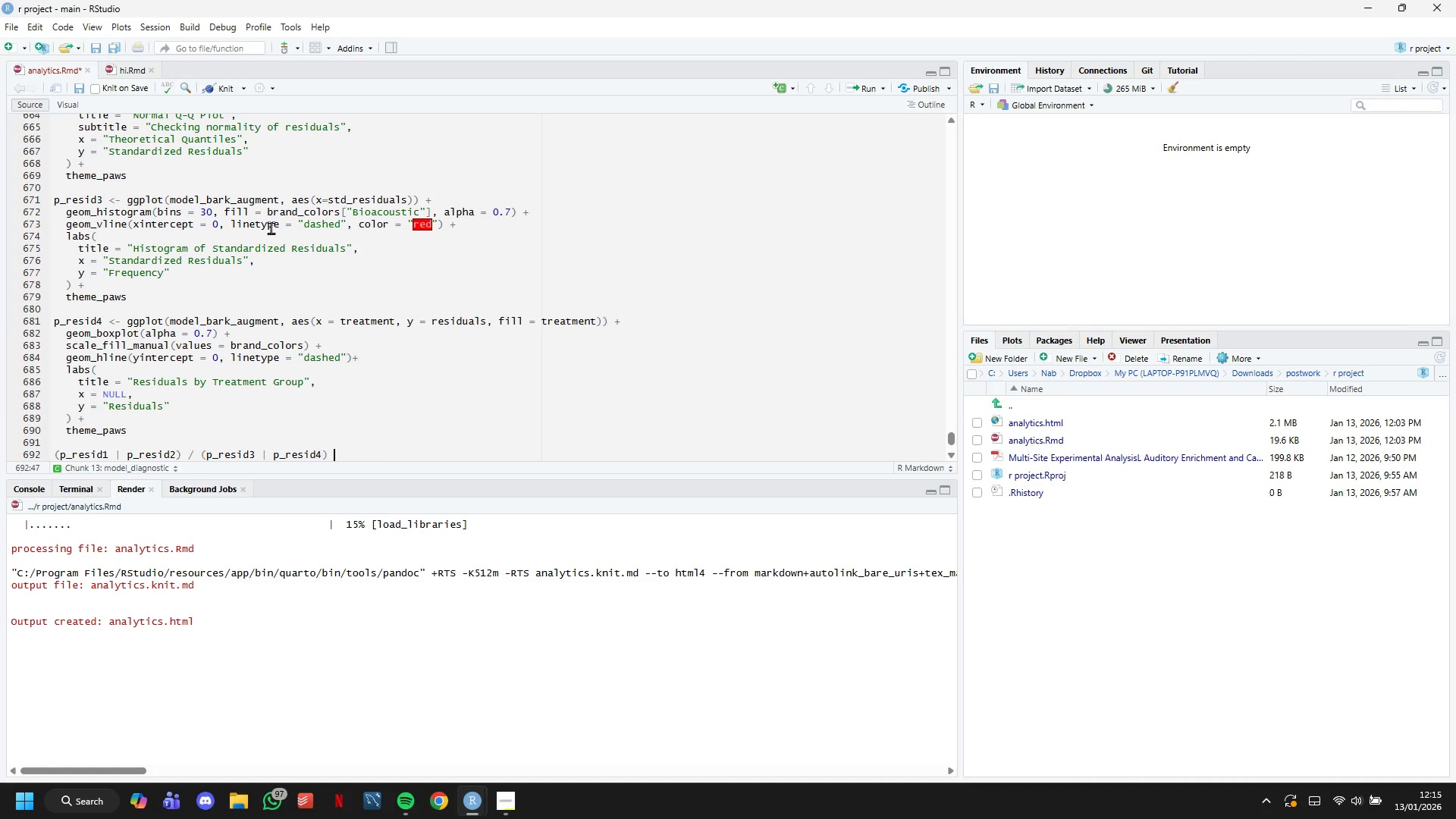 
key(Shift+Equal)
 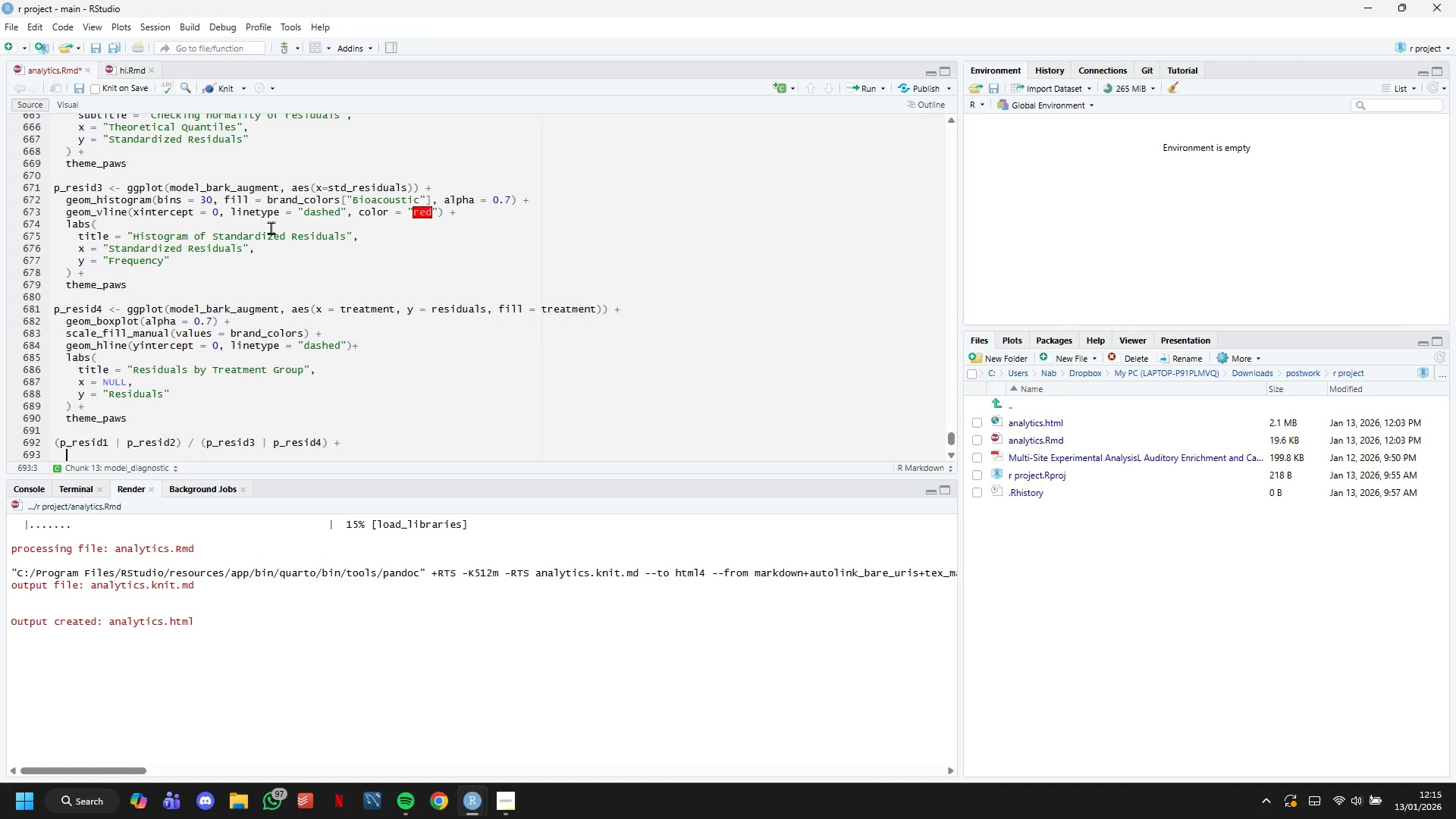 
key(Enter)
 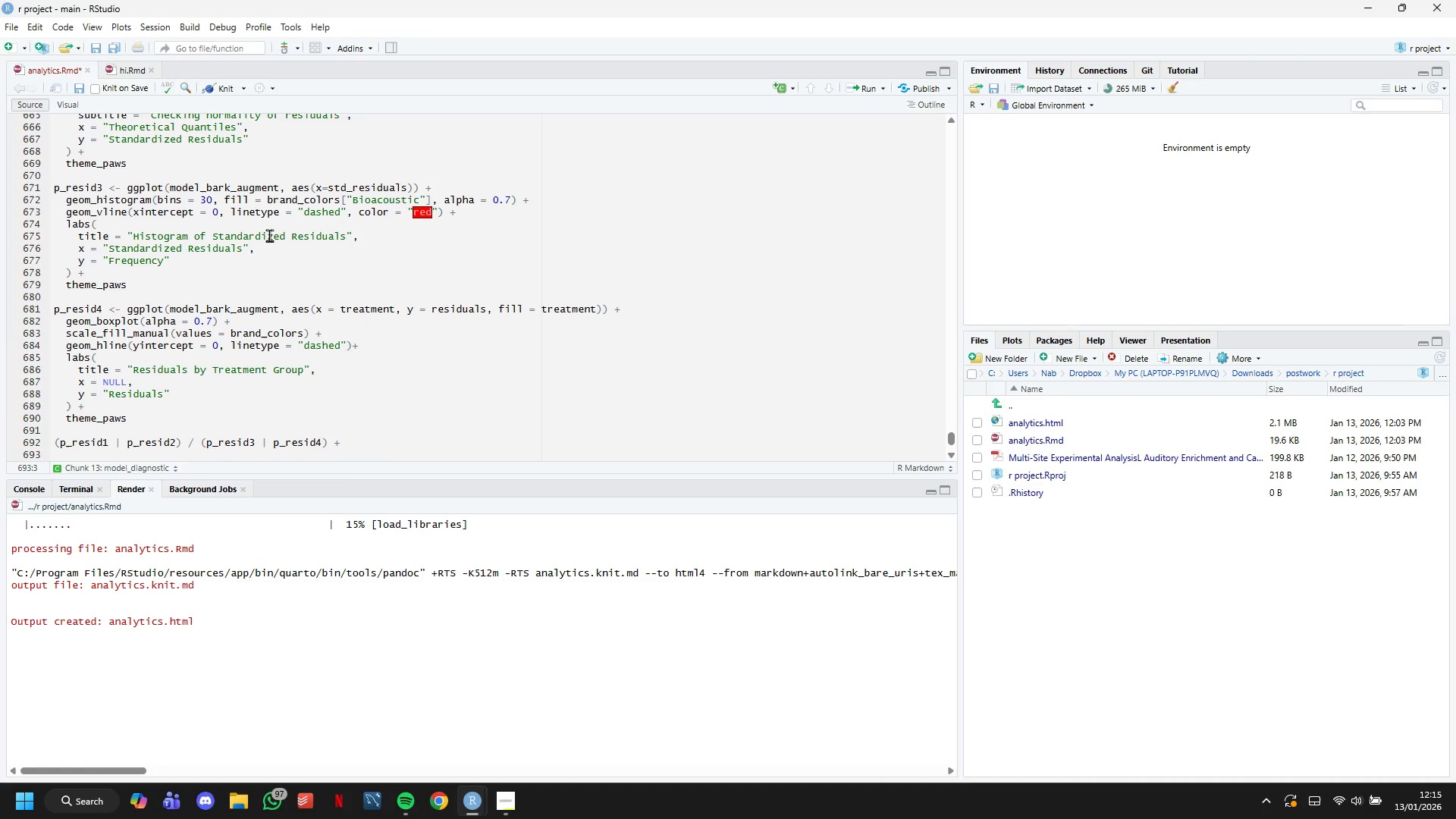 
scroll: coordinate [280, 238], scroll_direction: down, amount: 4.0
 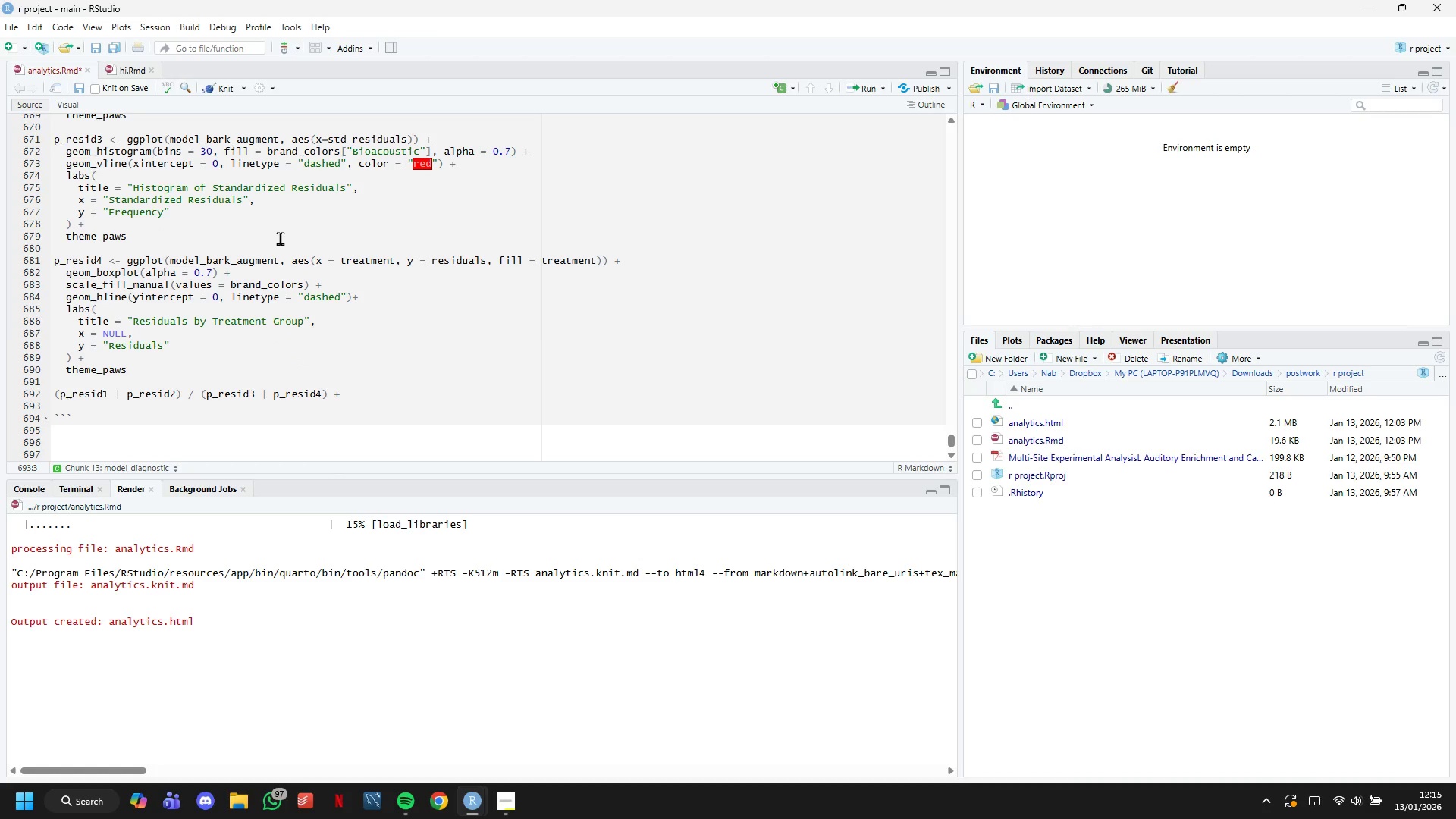 
type(plot_a)
key(Tab)
 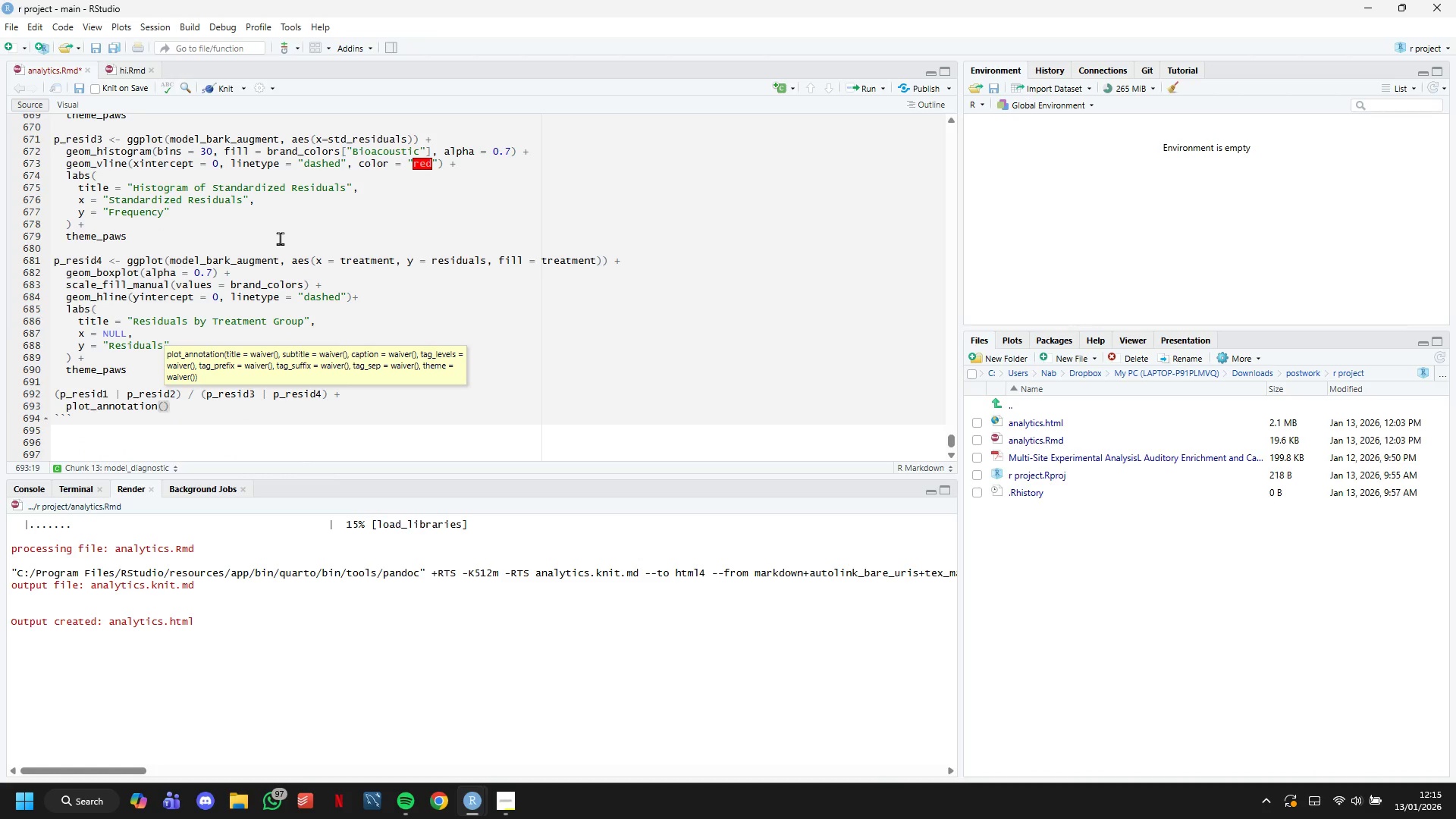 
key(Enter)
 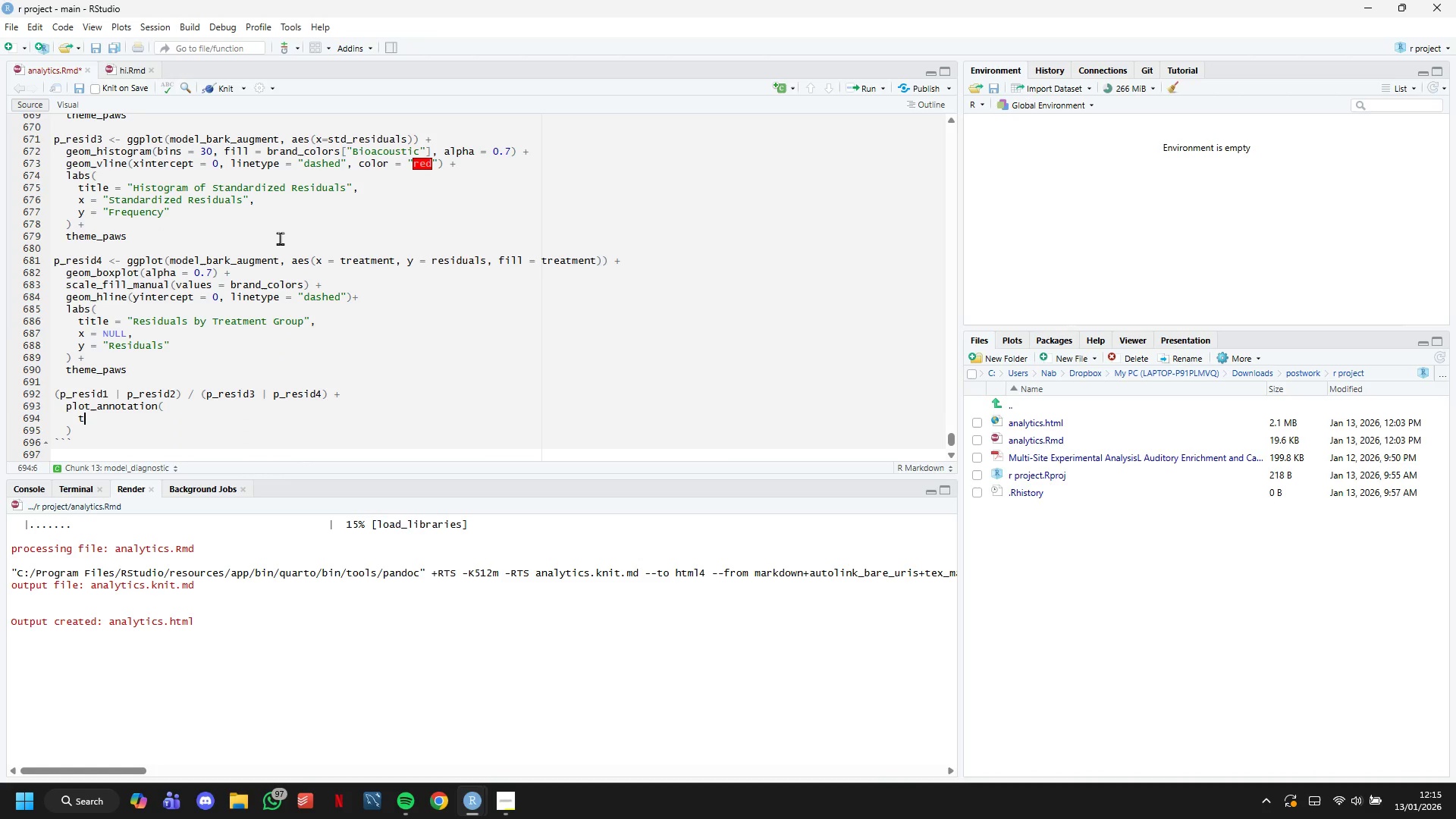 
type(title = "Model Diagnostic Plots: Barking Ce)
key(Backspace)
key(Backspace)
type(Decibels LMM)
 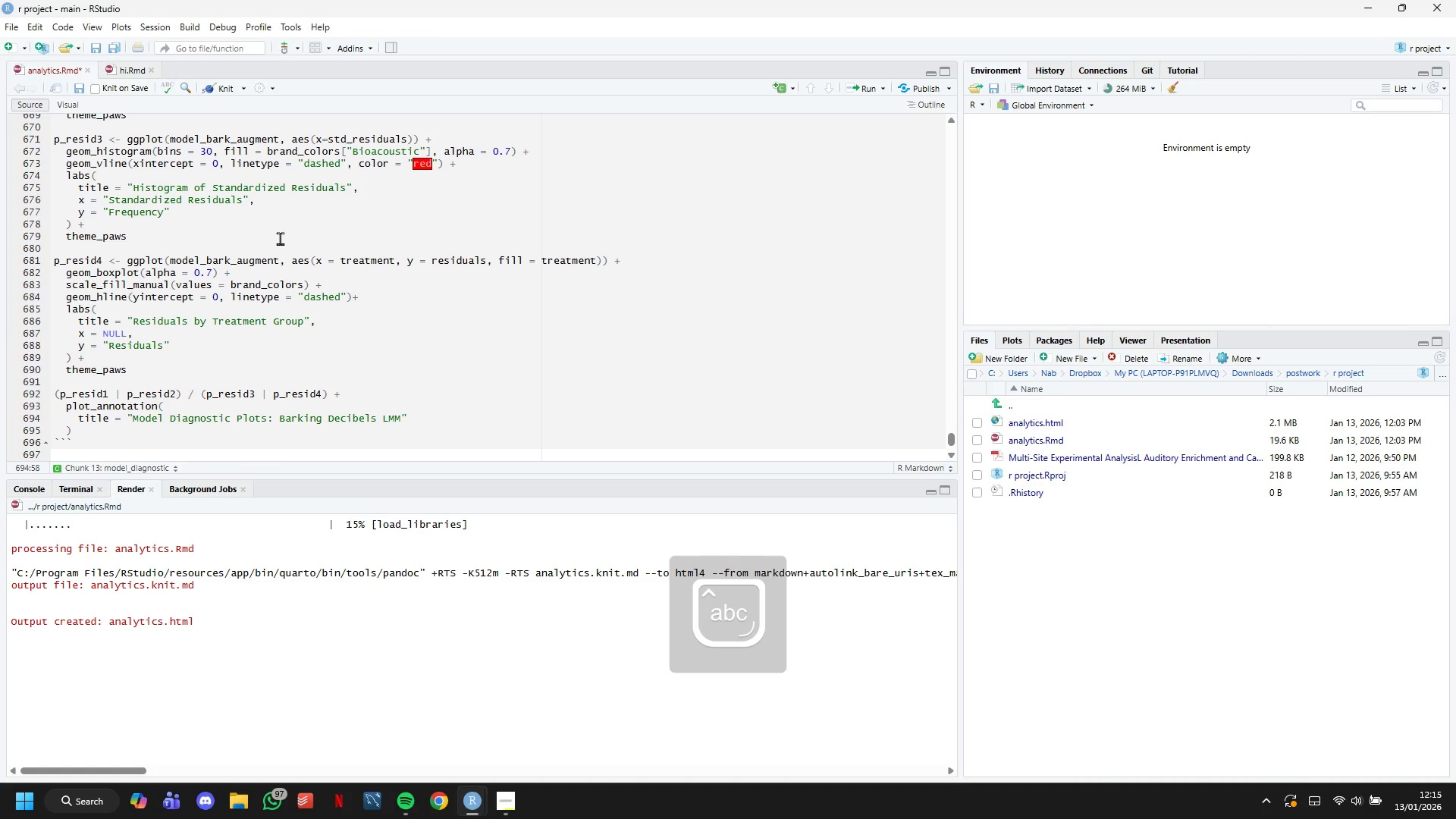 
key(ArrowRight)
 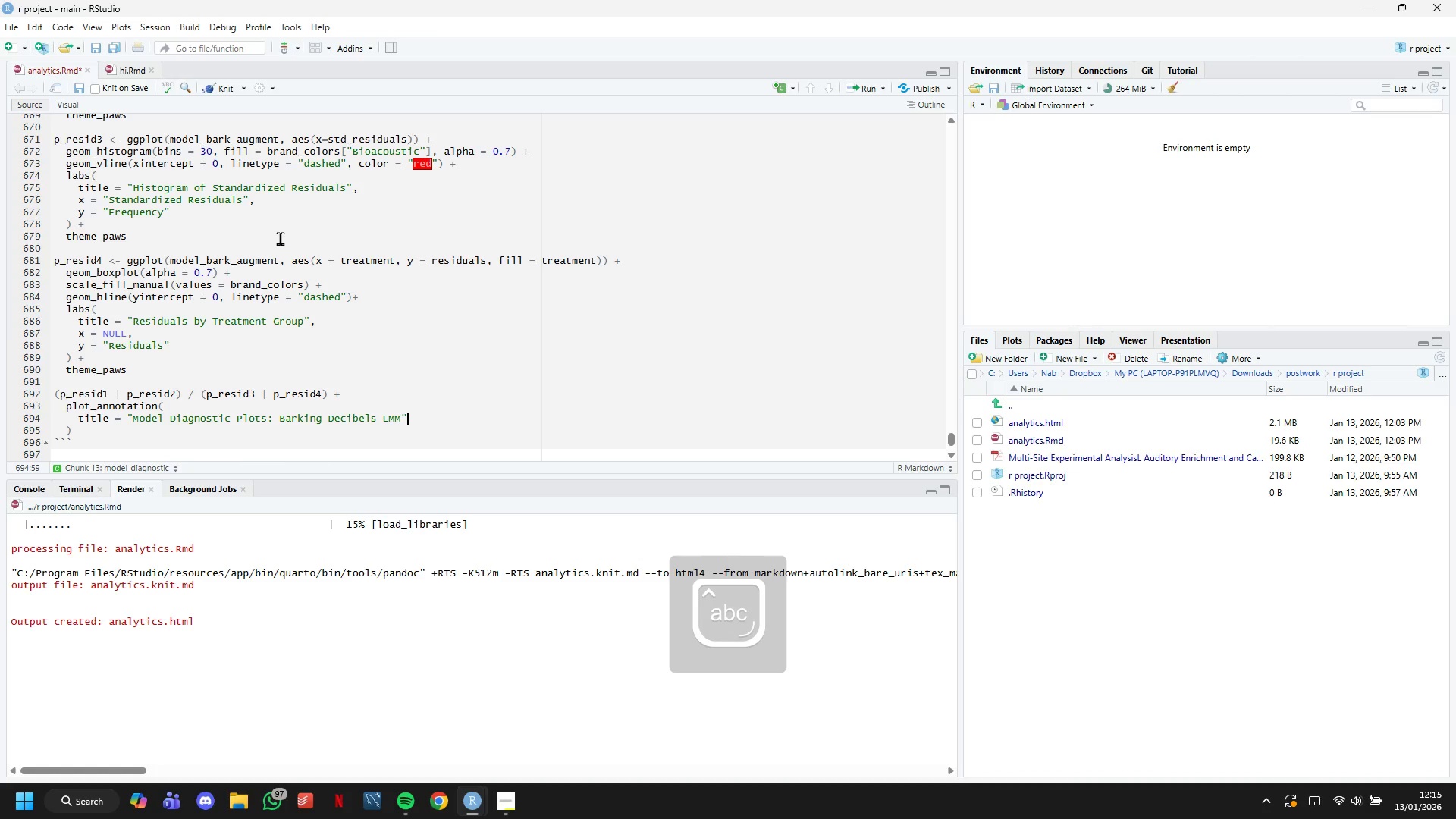 
key(Comma)
 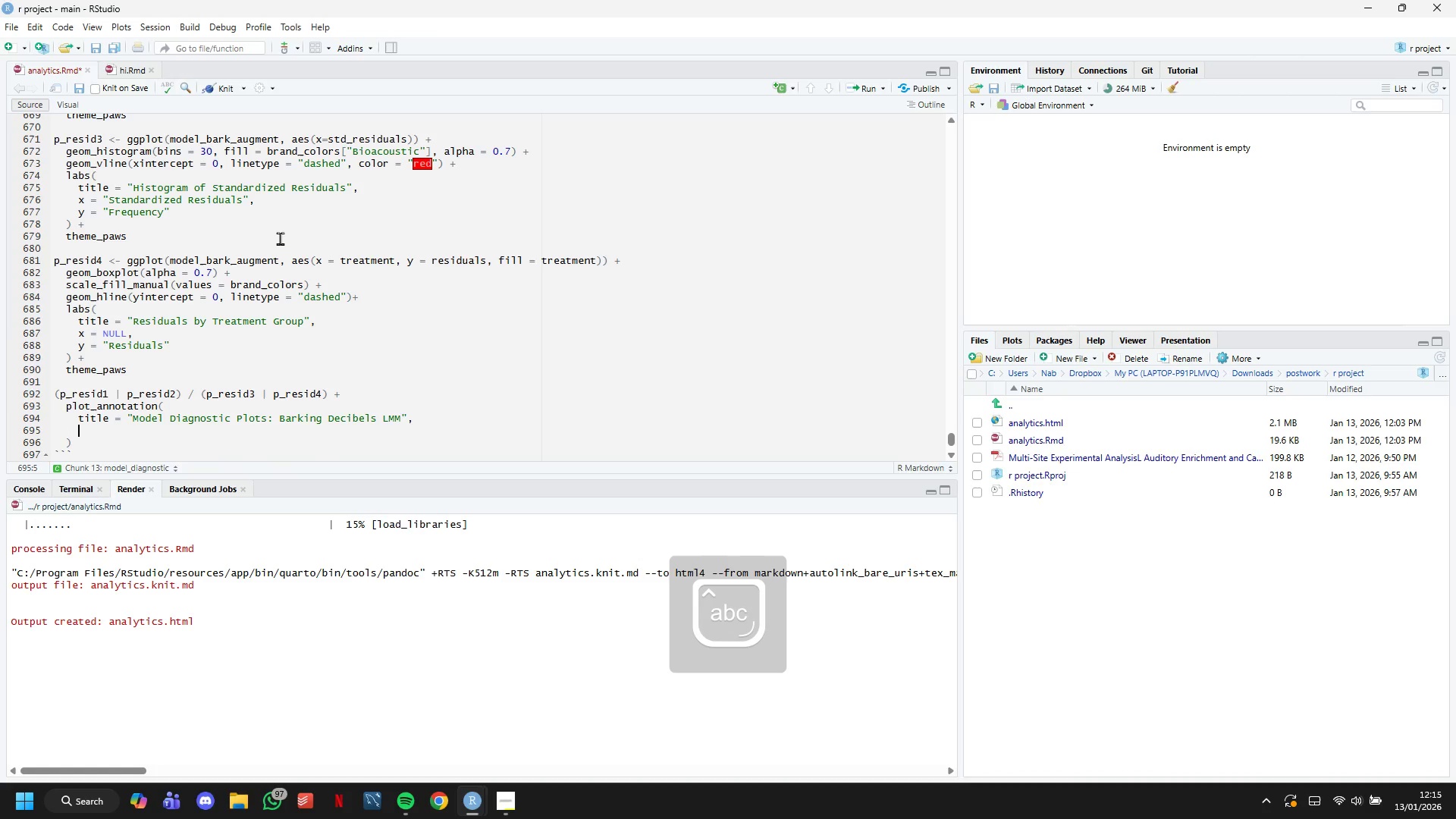 
key(Enter)
 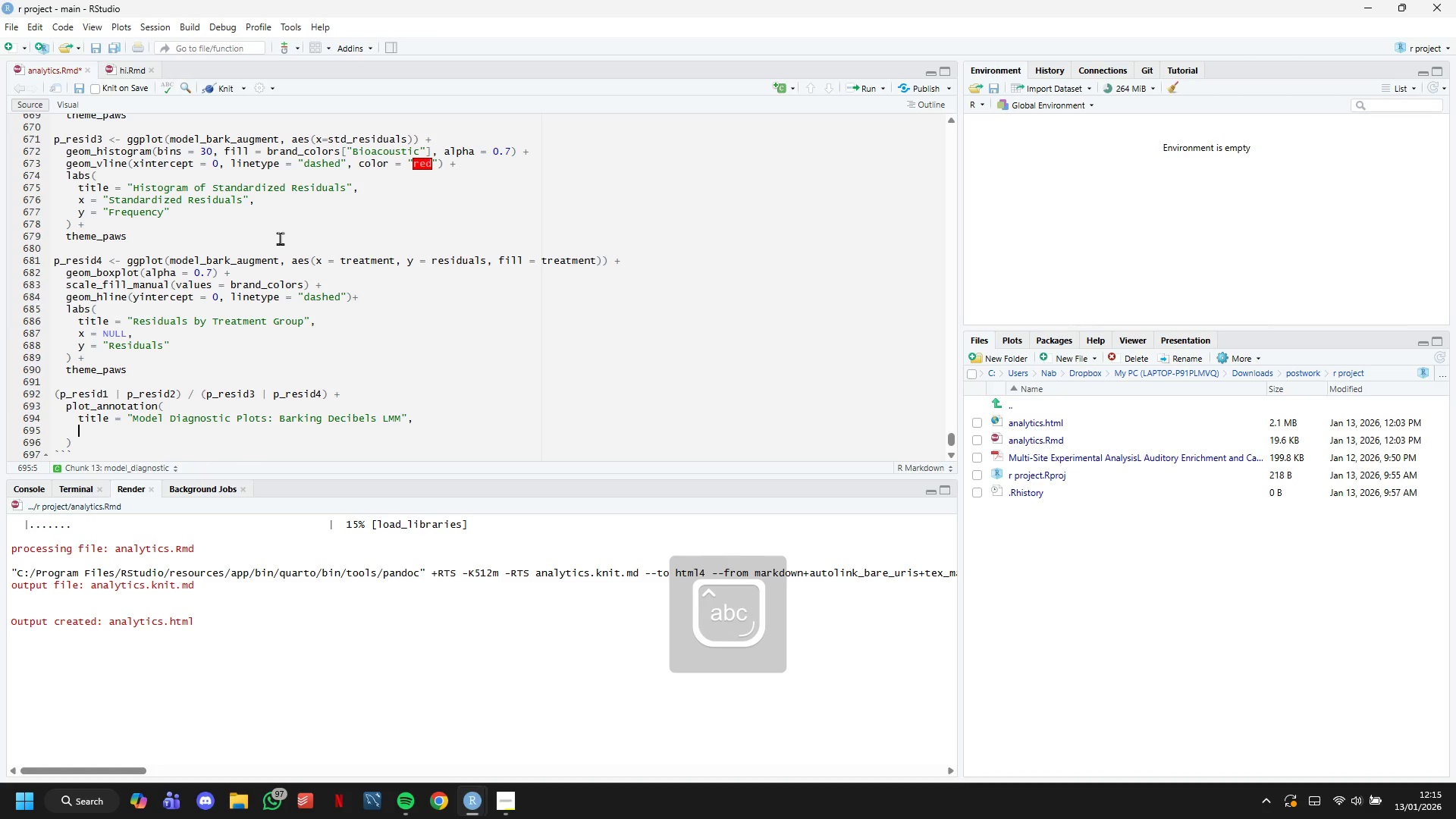 
type(theme = theme(plot.title = element_text(size = 16, face = "bold)
 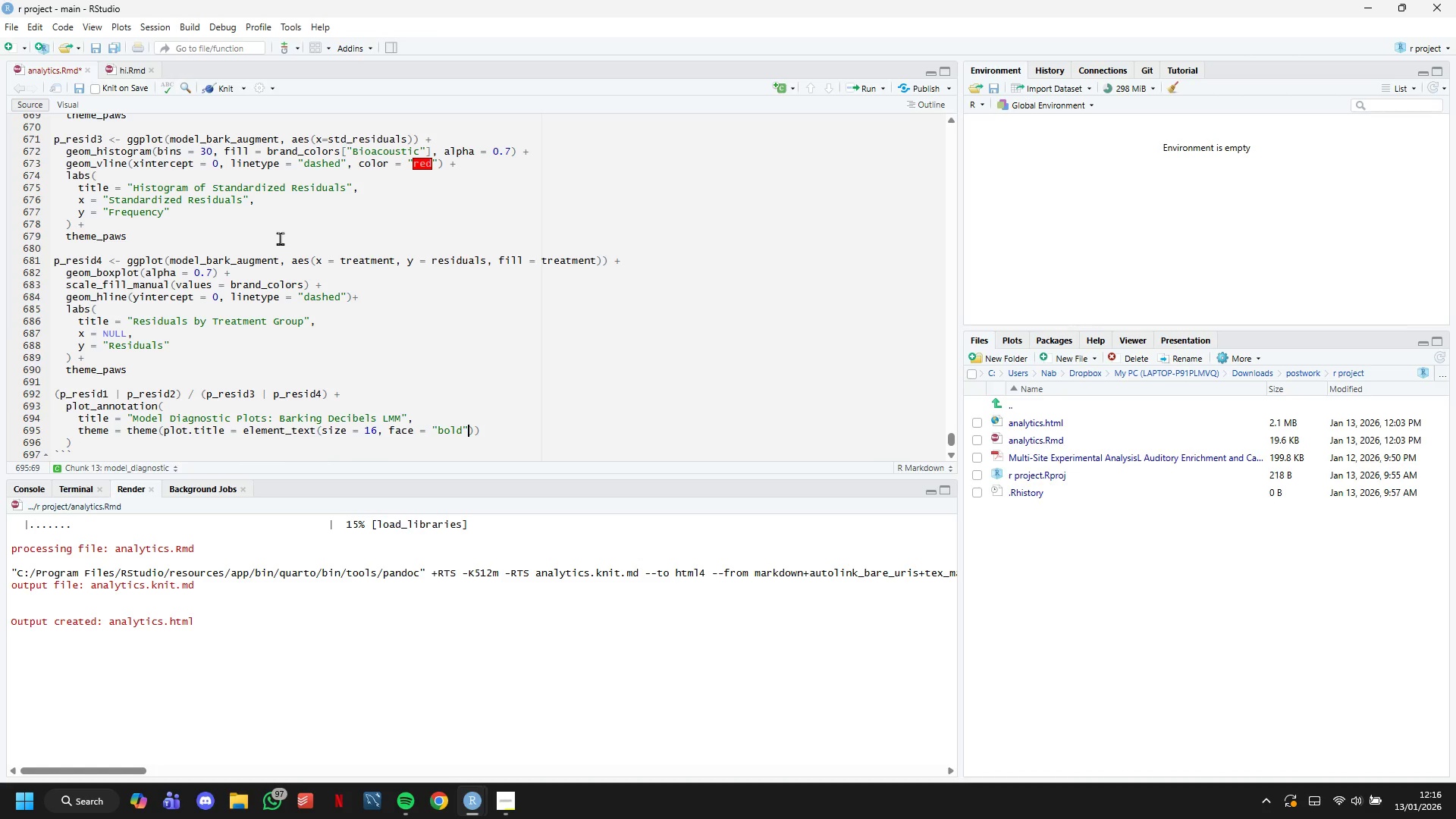 
 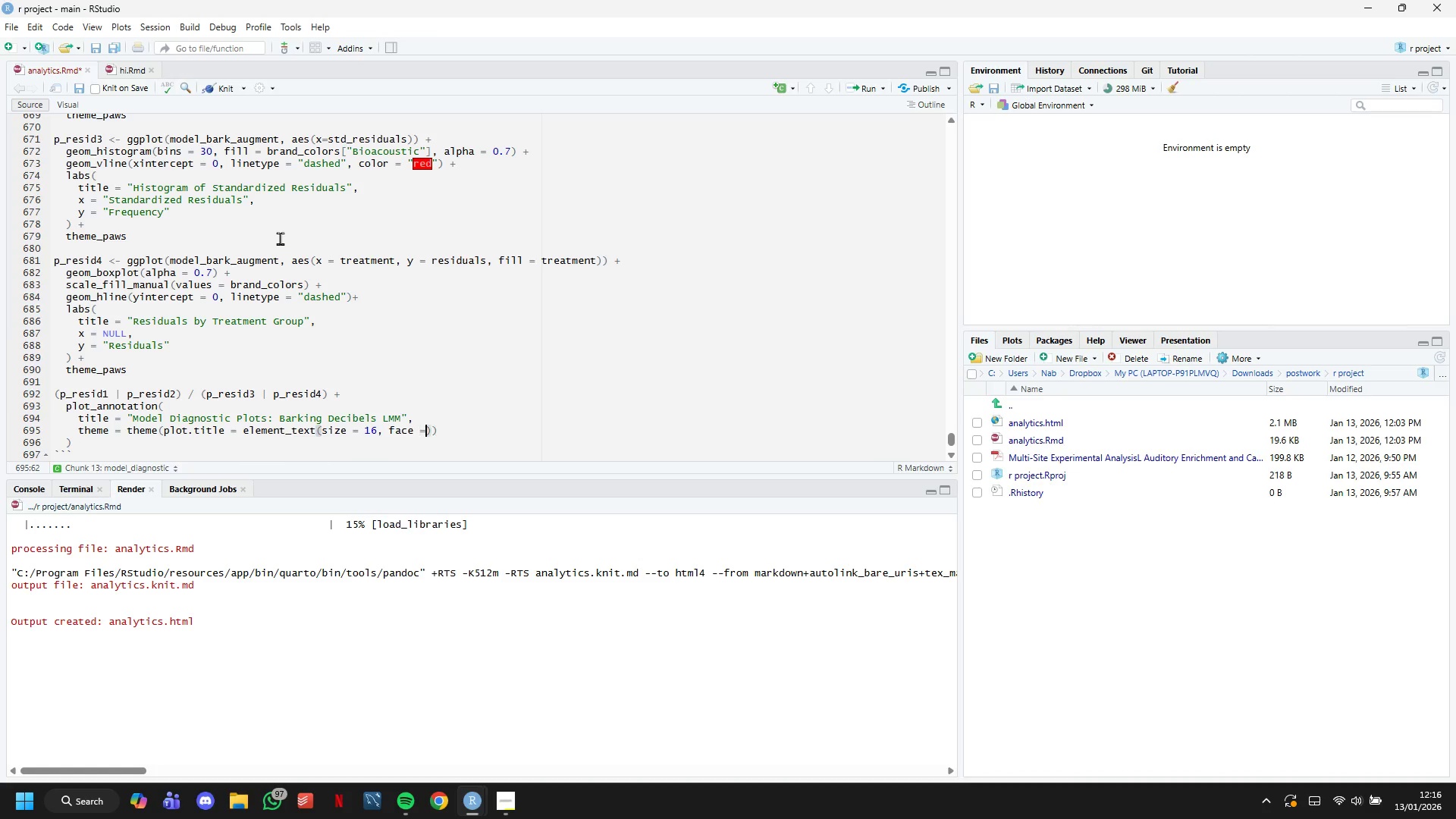 
key(ArrowRight)
 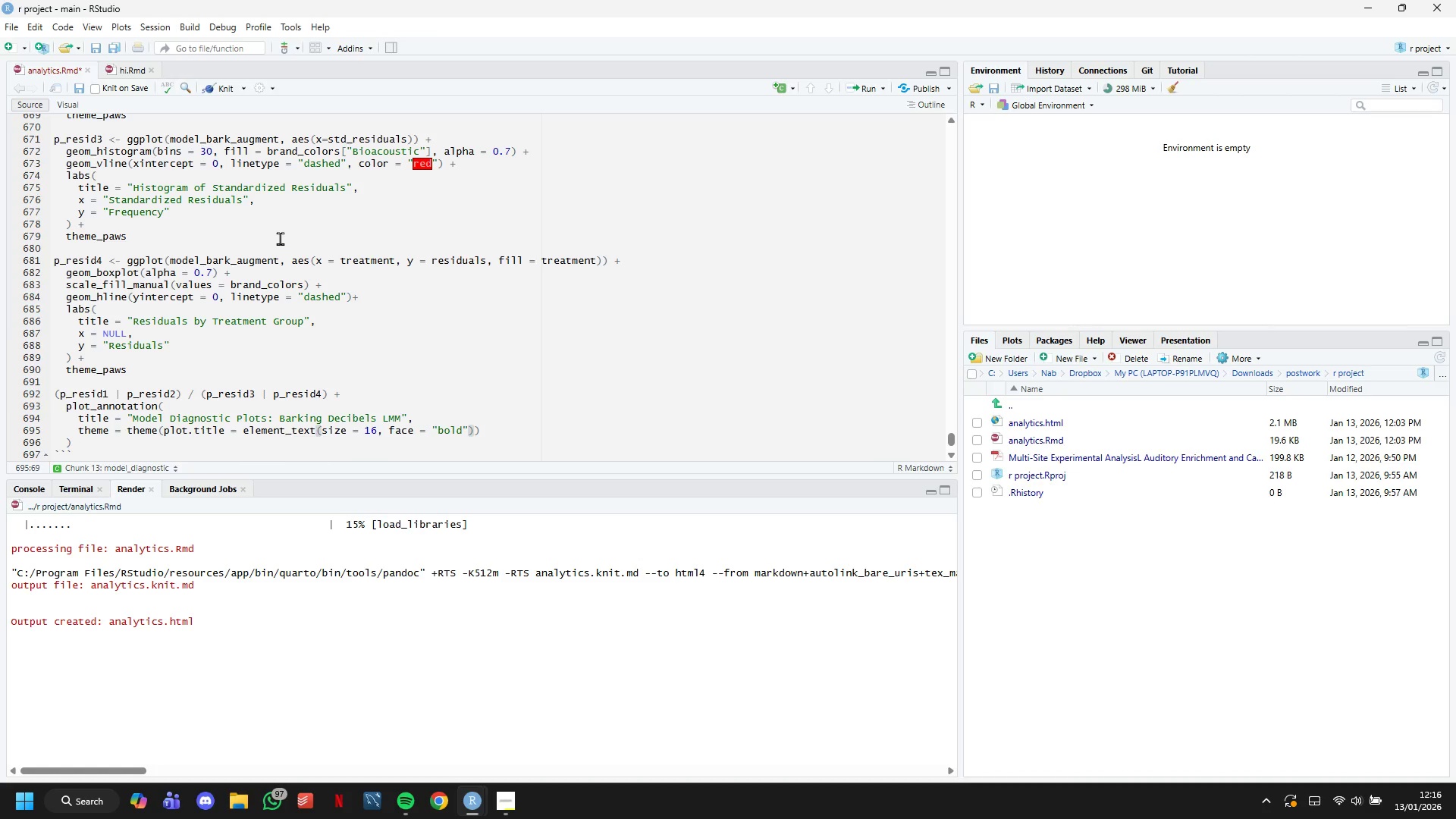 
key(ArrowDown)
 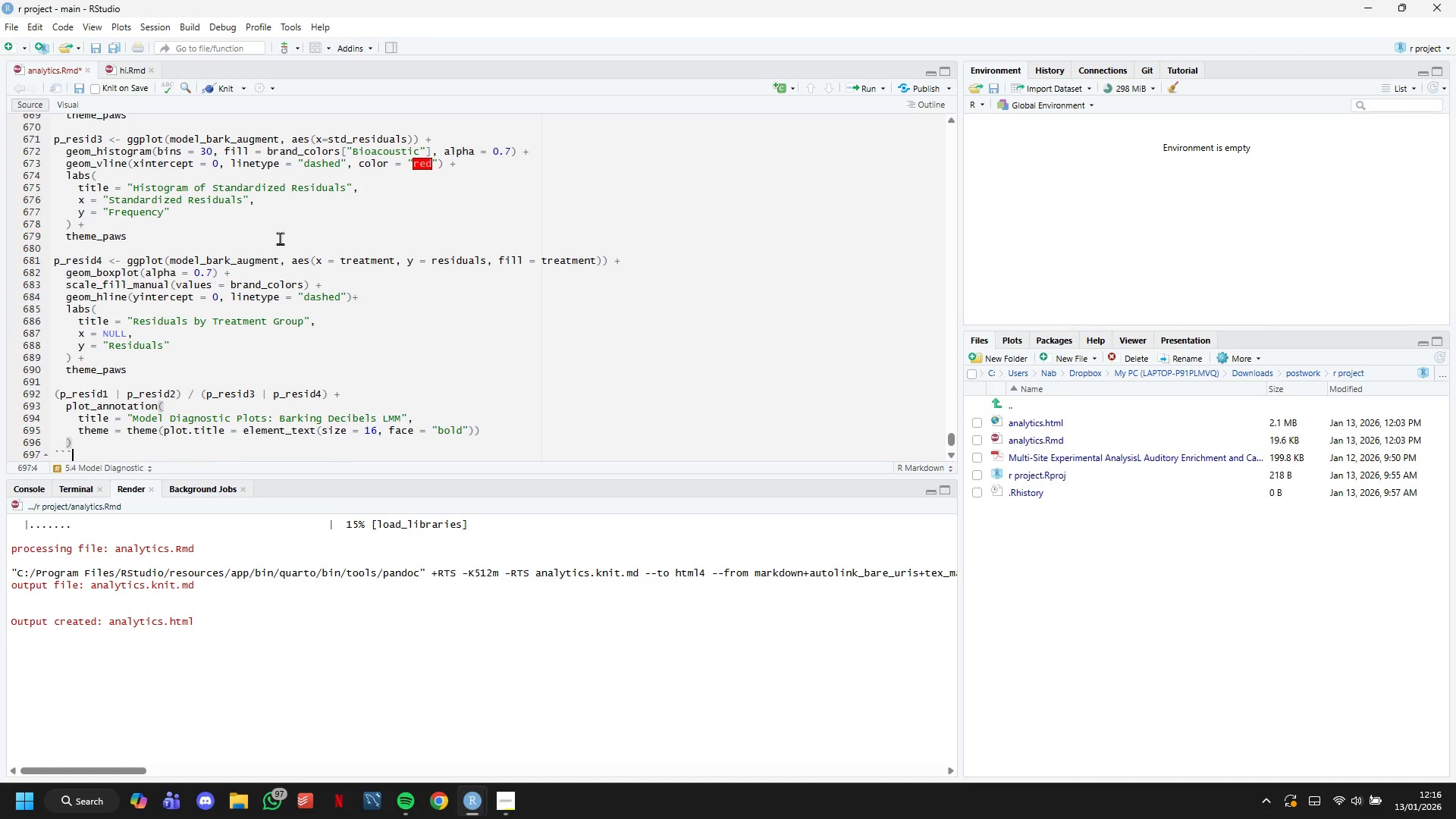 
key(ArrowDown)
 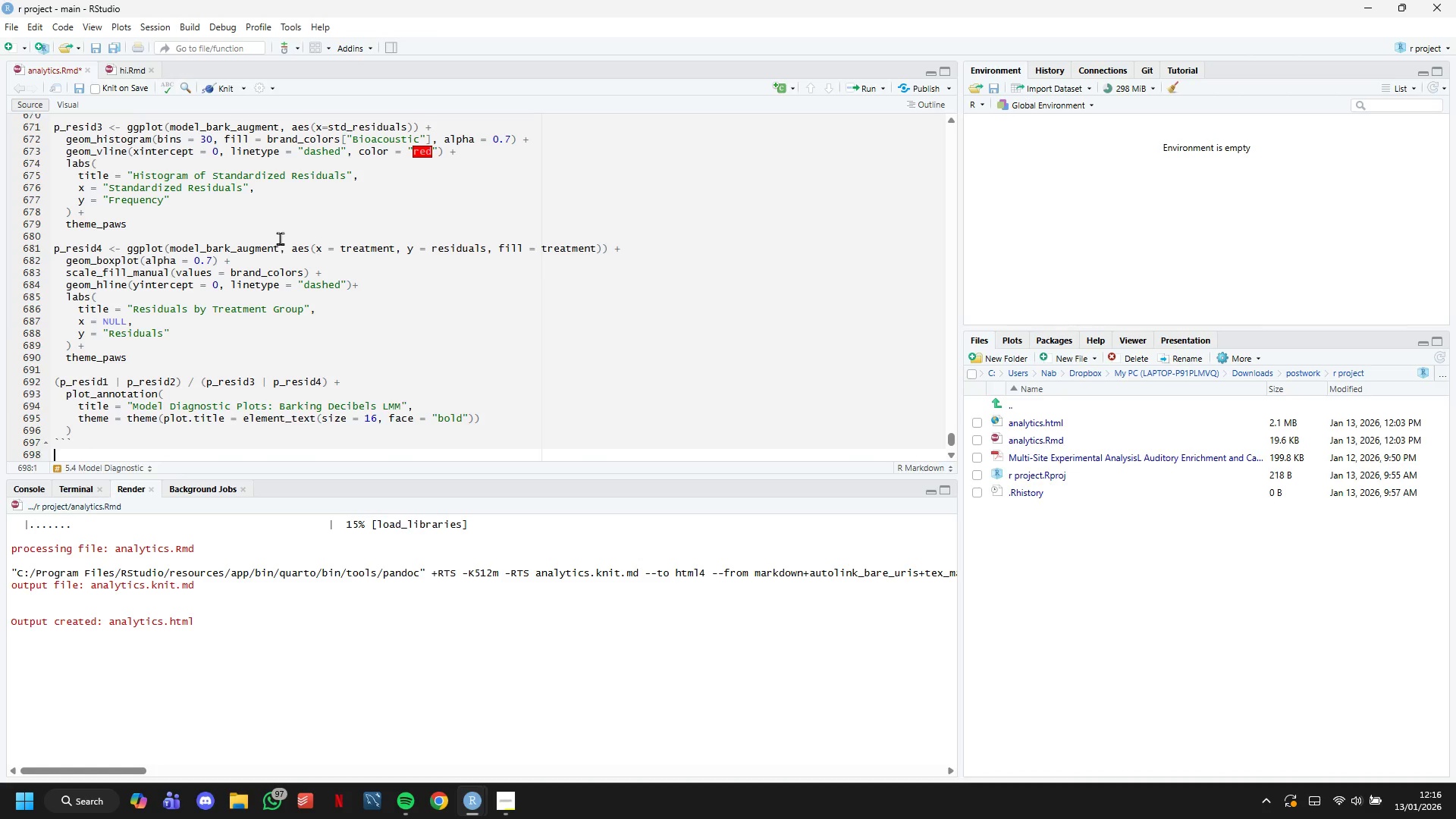 
key(ArrowDown)
 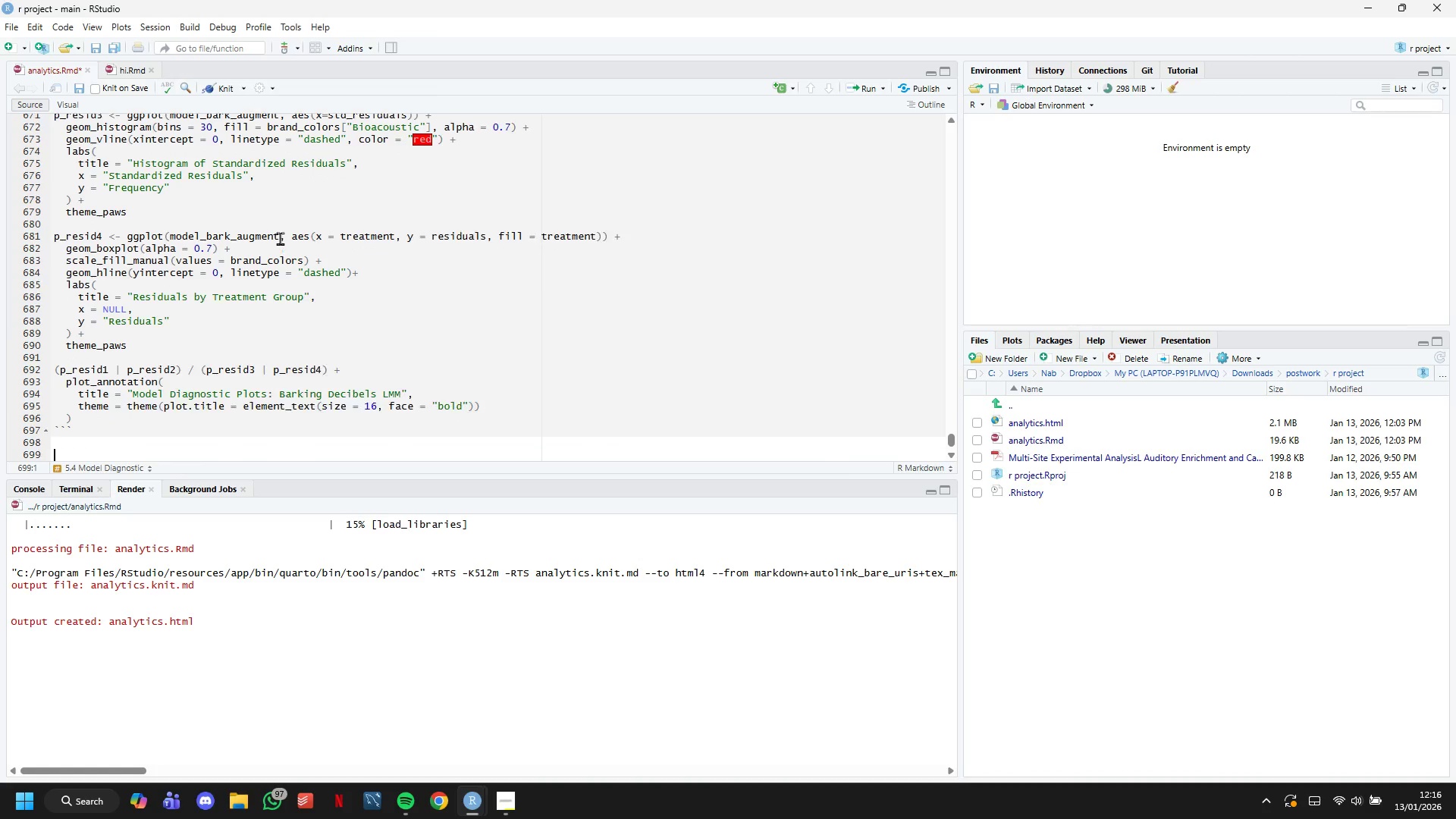 
key(ArrowDown)
 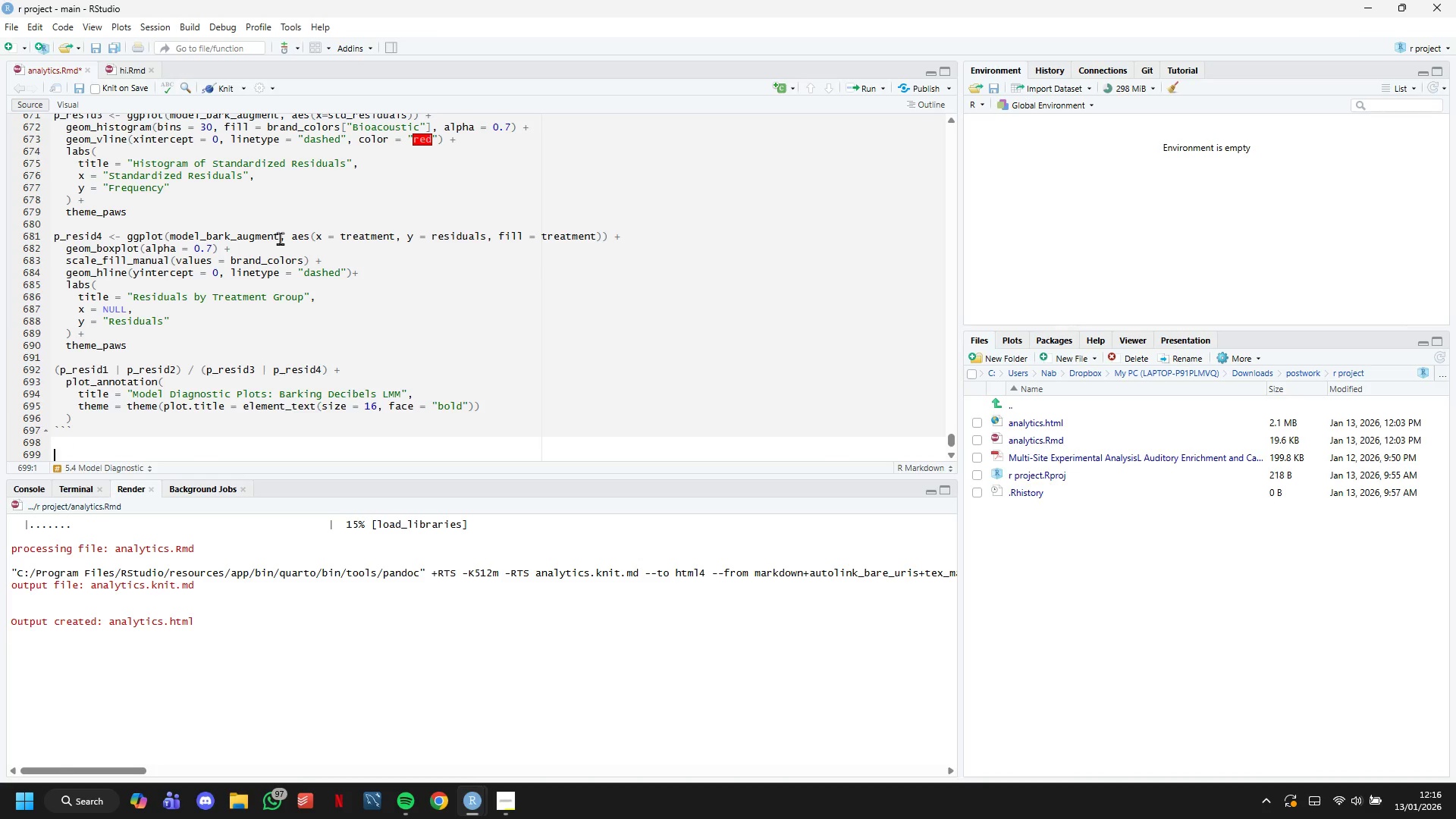 
key(Control+S)
 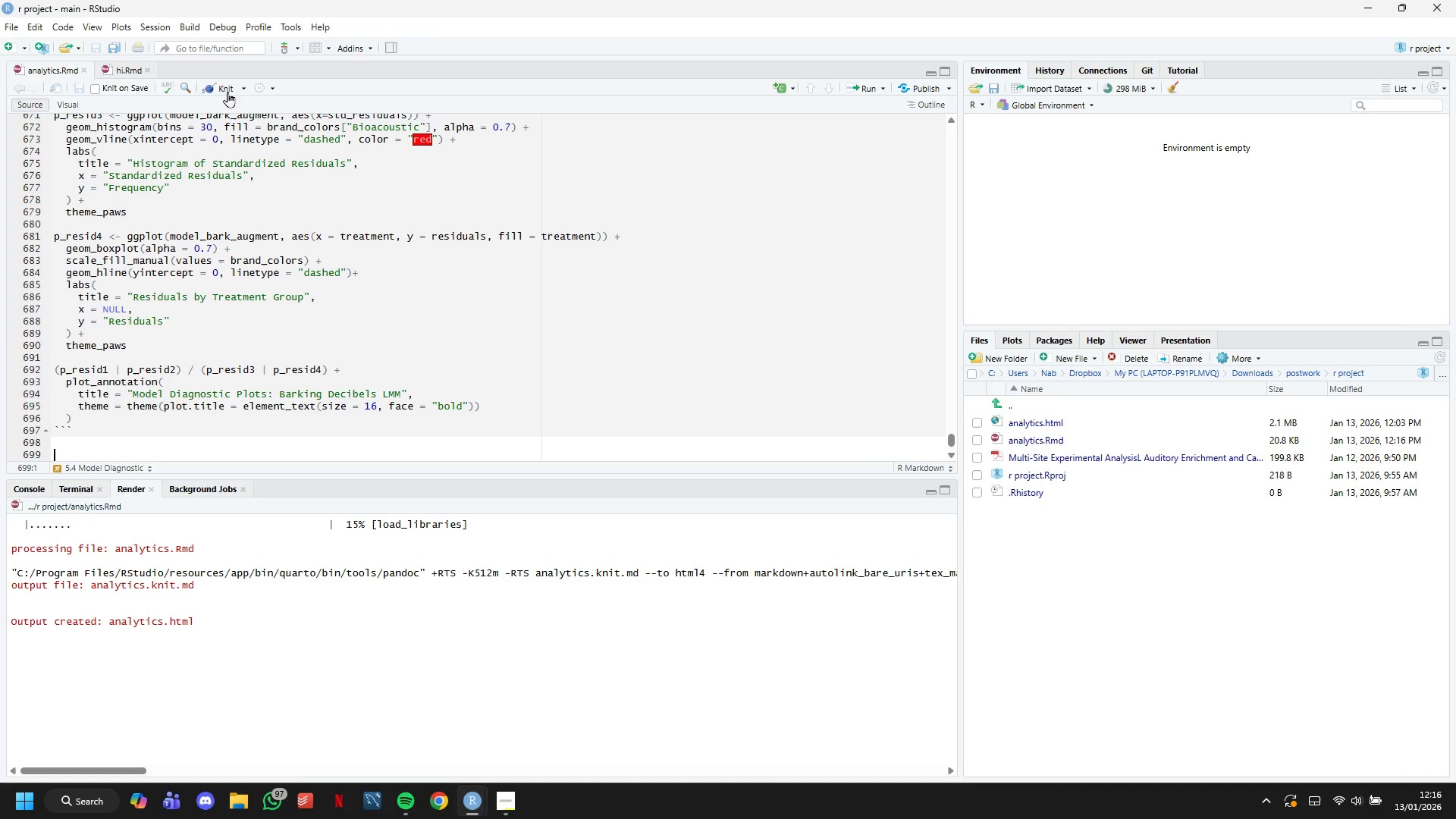 
left_click([224, 87])
 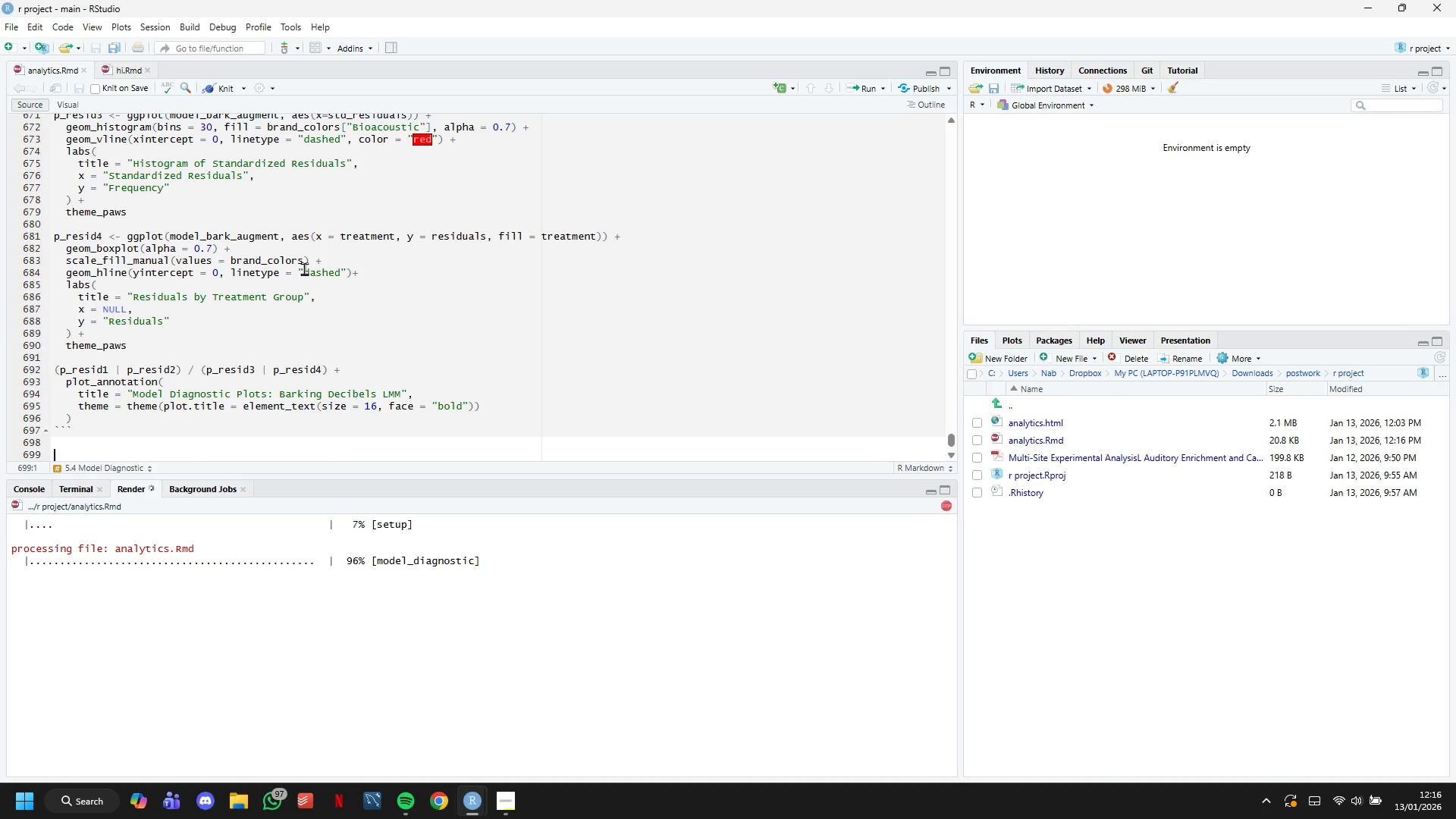 
wait(35.56)
 